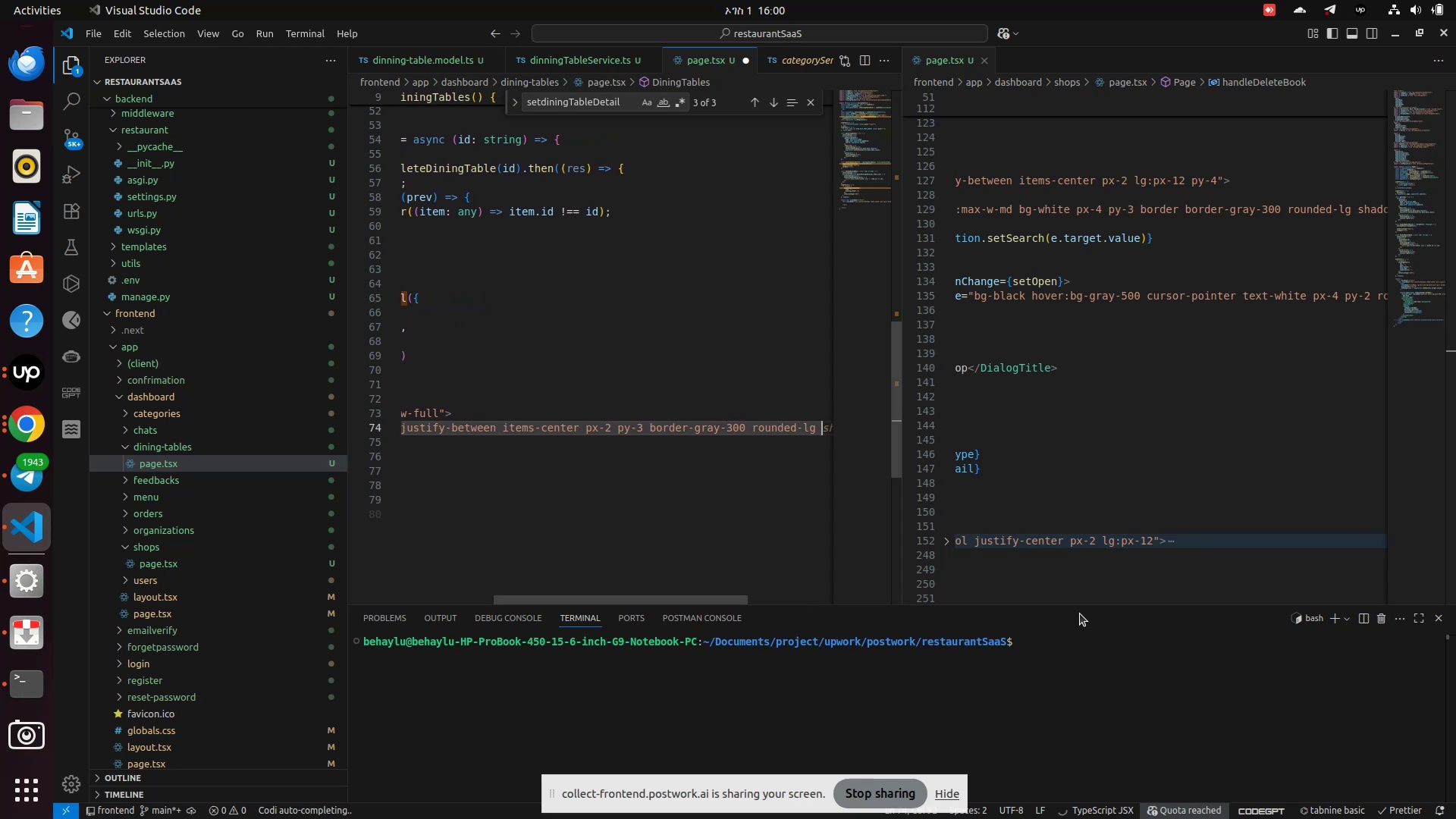 
left_click_drag(start_coordinate=[1101, 604], to_coordinate=[1112, 606])
 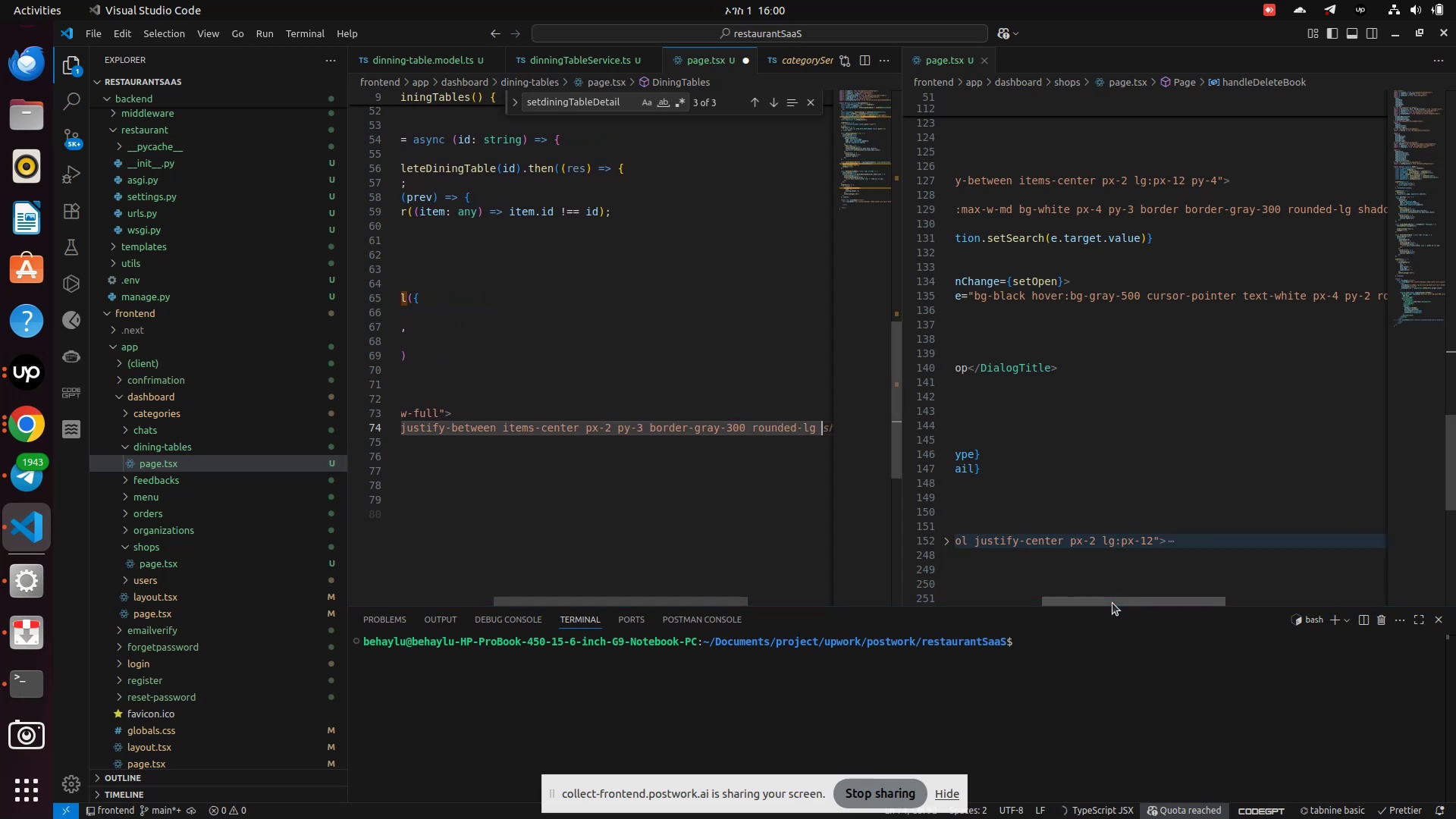 
left_click_drag(start_coordinate=[1112, 603], to_coordinate=[1250, 614])
 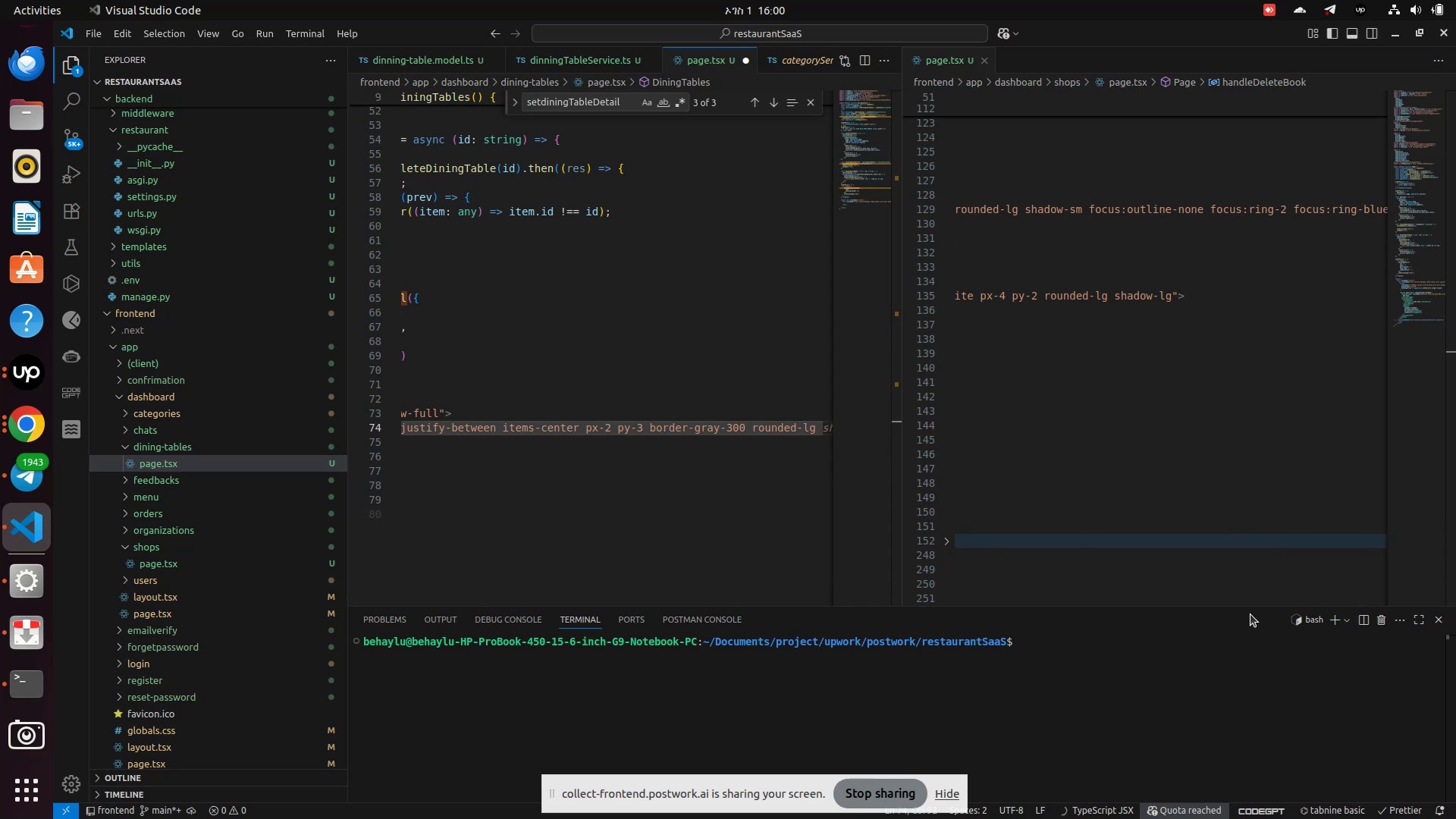 
type(shadow-sm focus:outline-none focus:ring-2 focus:ring-blue)
 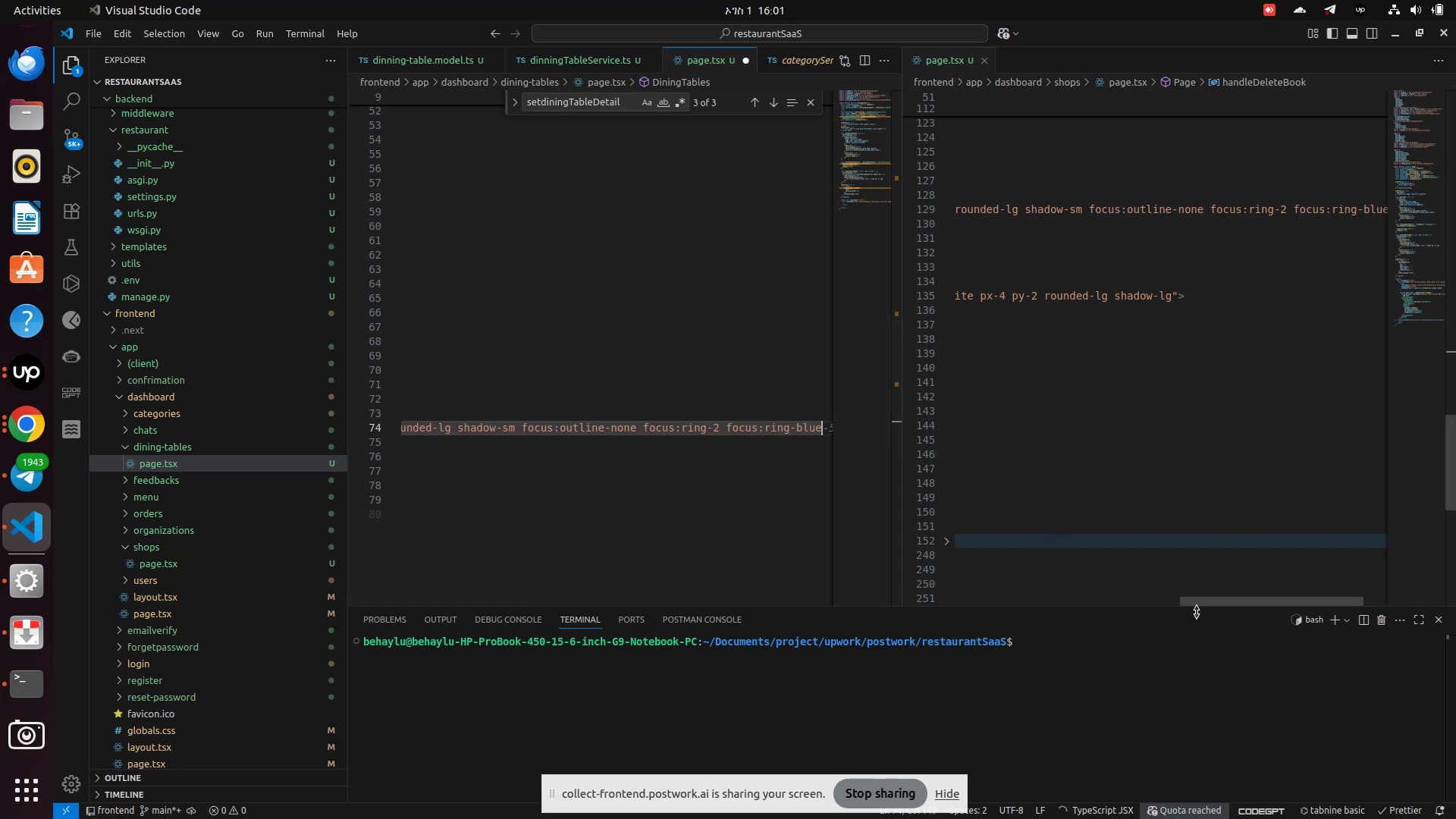 
left_click_drag(start_coordinate=[1244, 601], to_coordinate=[1301, 607])
 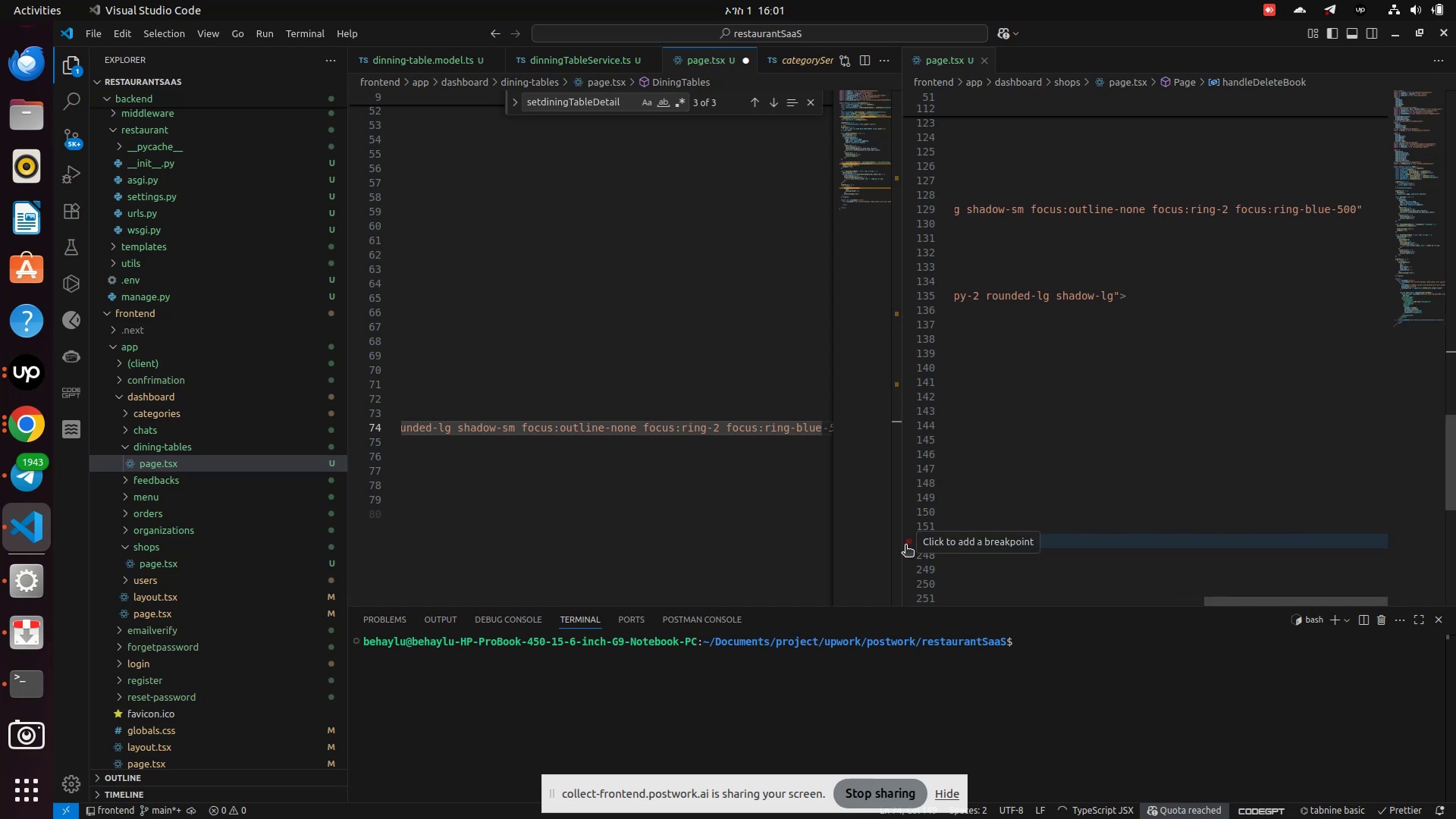 
type(-s)
key(Backspace)
type(500)
 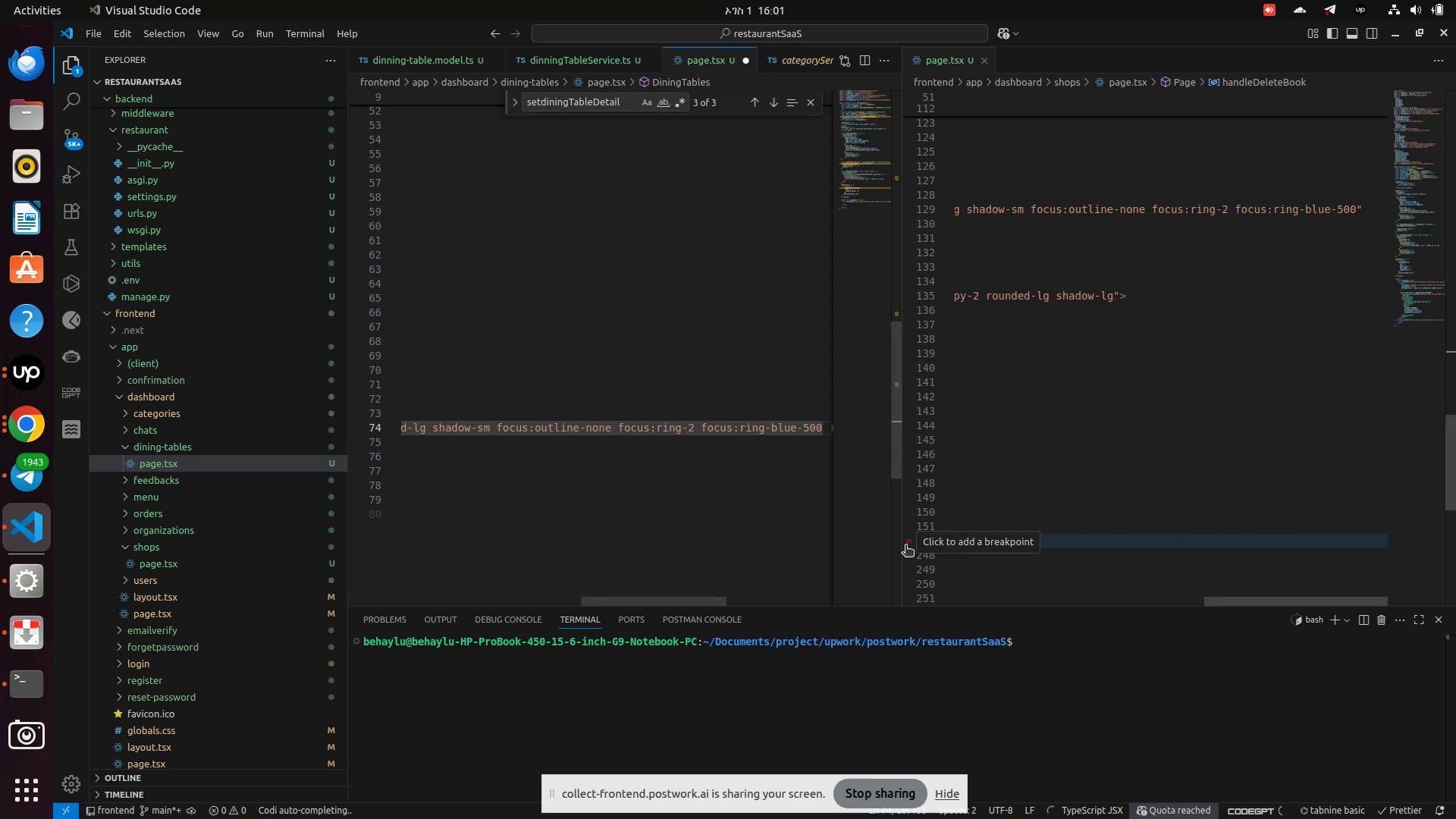 
key(ArrowRight)
 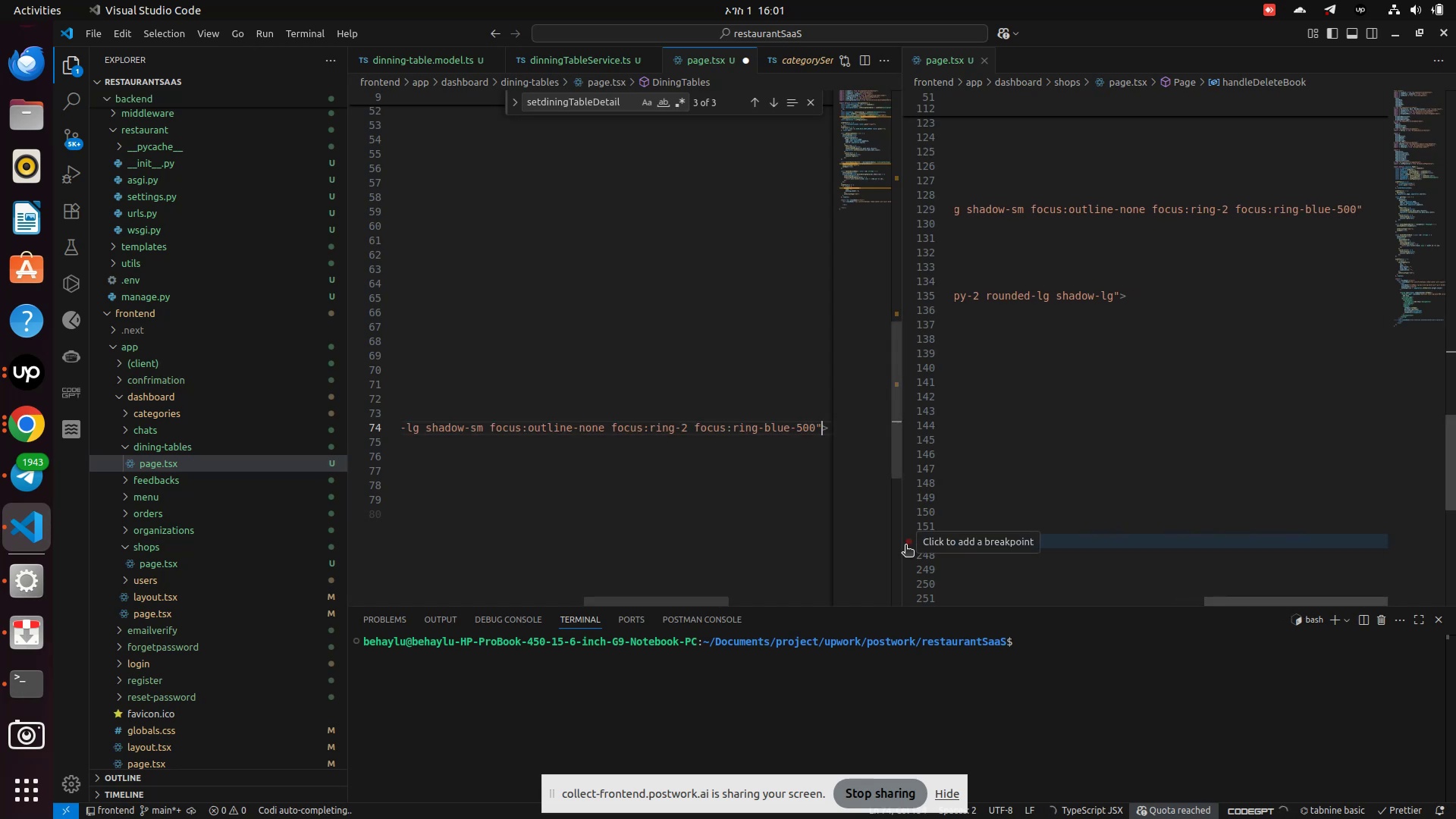 
hold_key(key=ArrowRight, duration=0.69)
 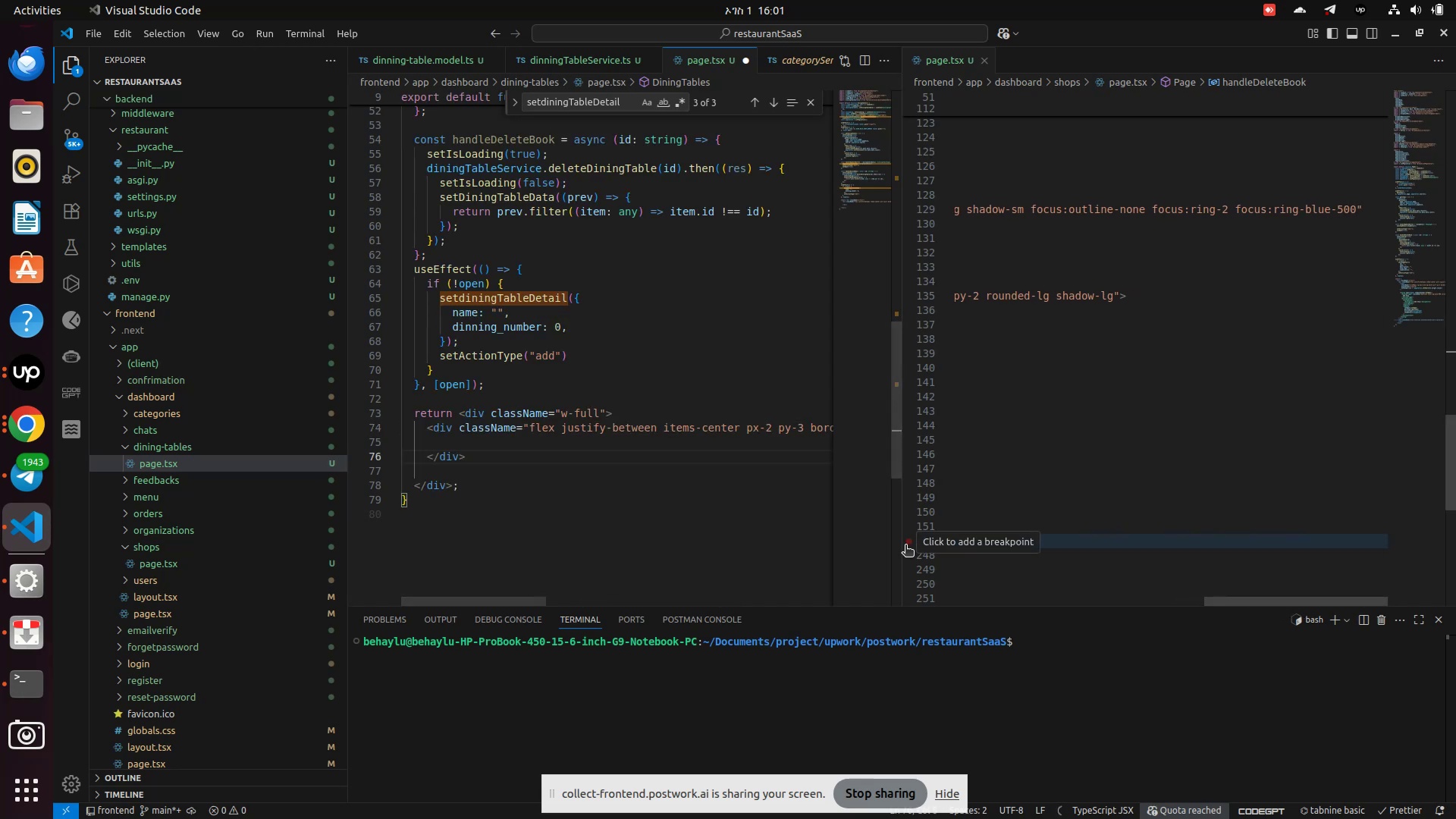 
key(ArrowUp)
 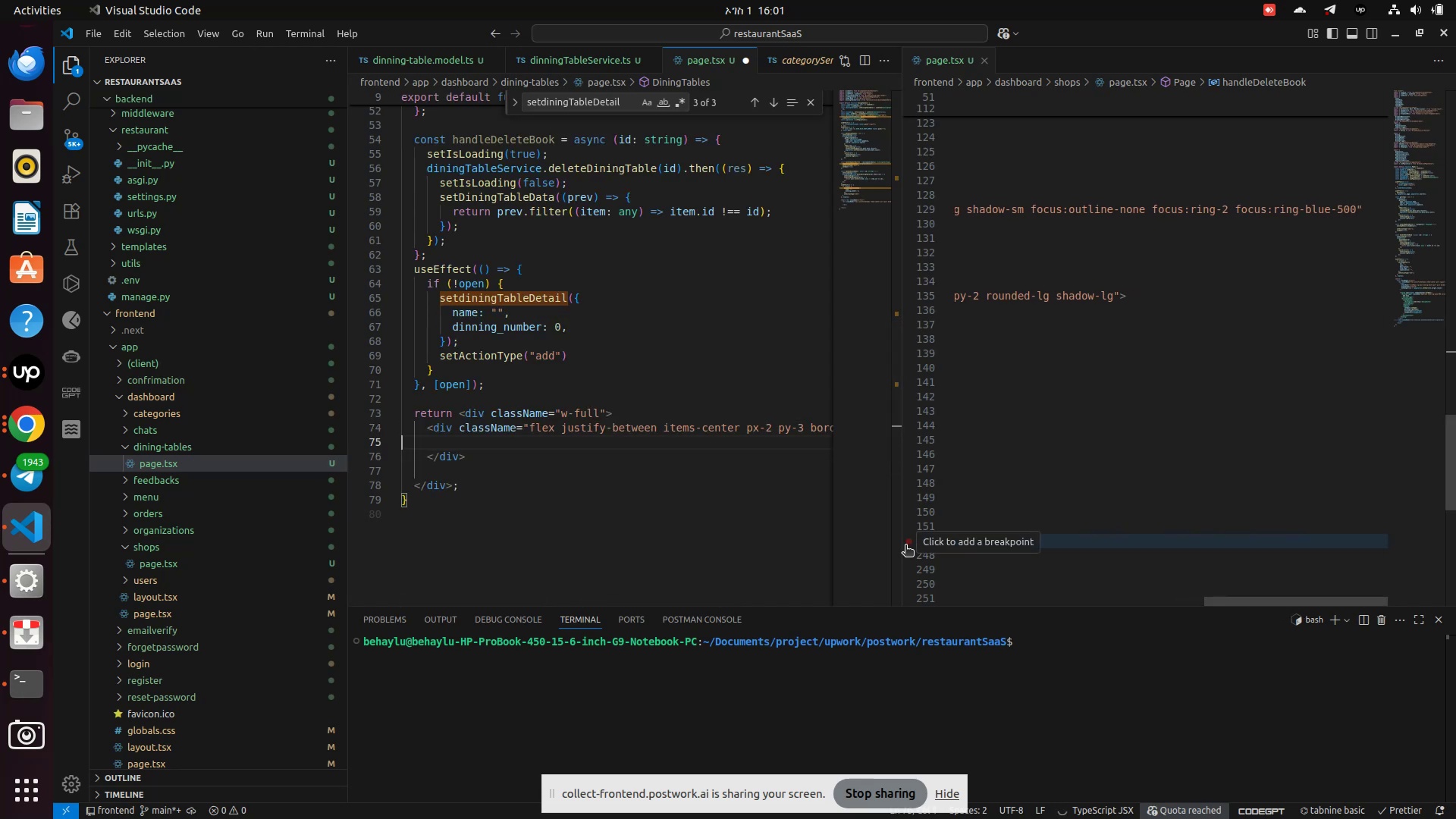 
hold_key(key=Space, duration=0.53)
 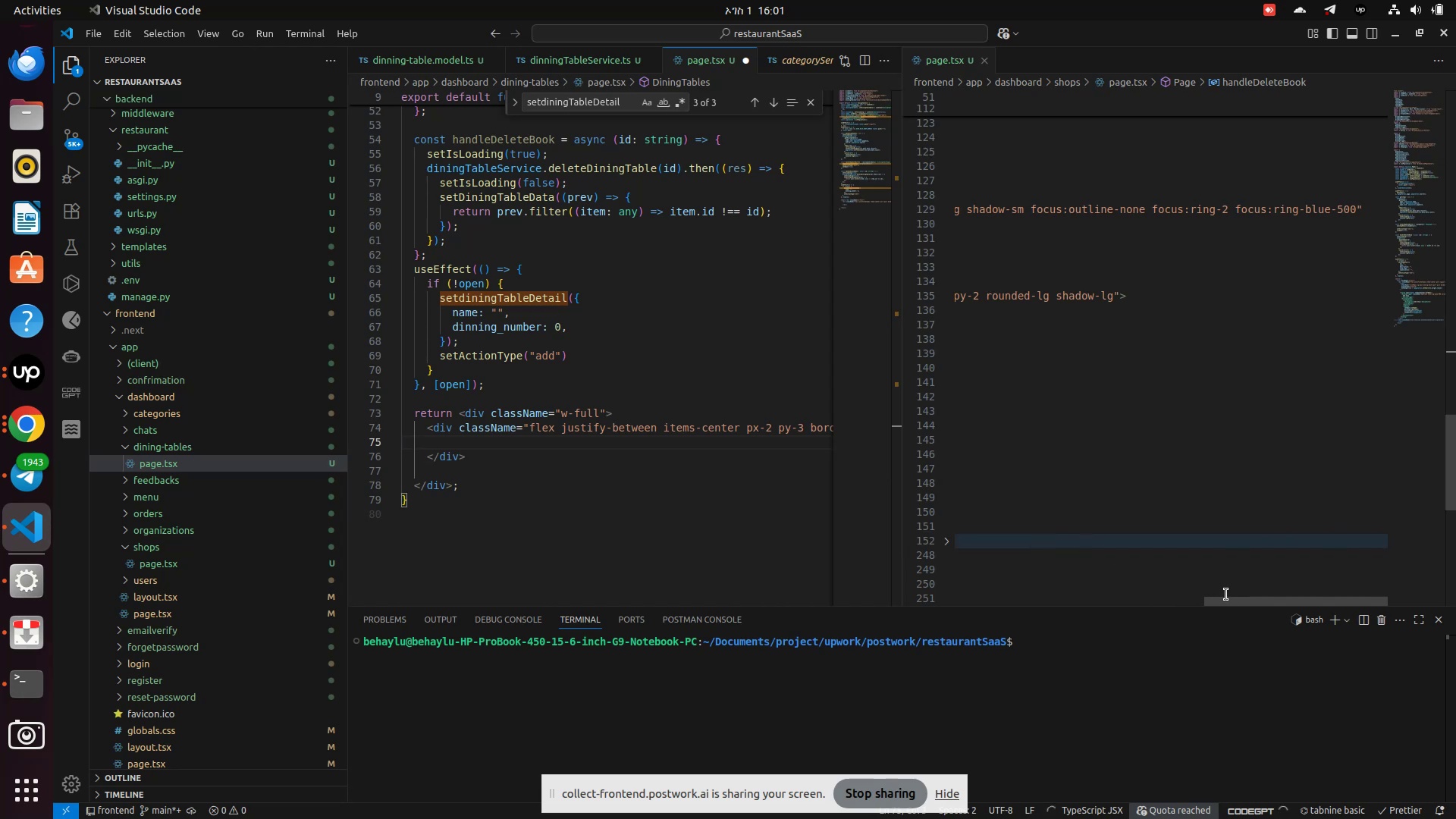 
left_click_drag(start_coordinate=[1238, 598], to_coordinate=[854, 638])
 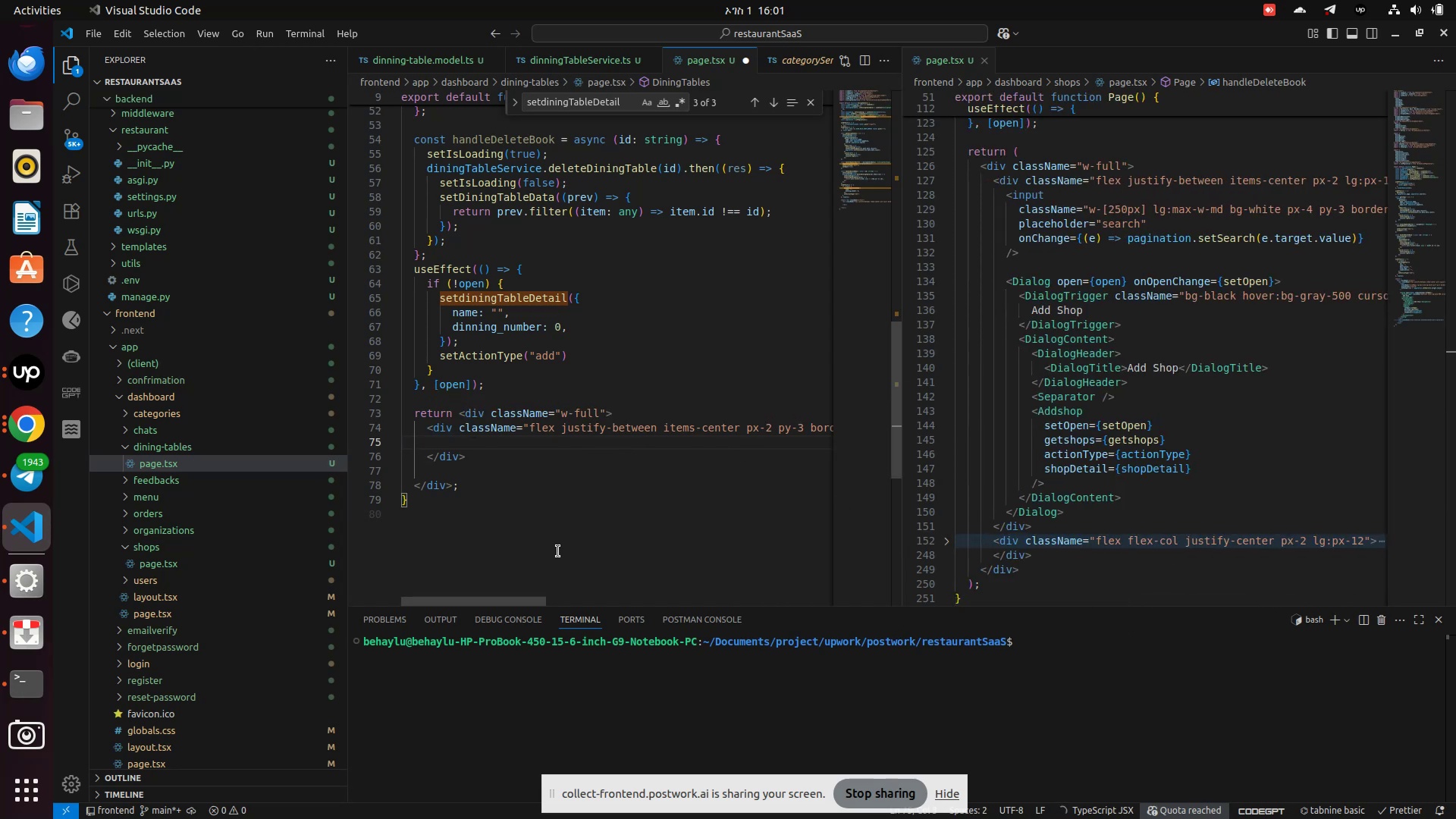 
left_click_drag(start_coordinate=[519, 605], to_coordinate=[541, 613])
 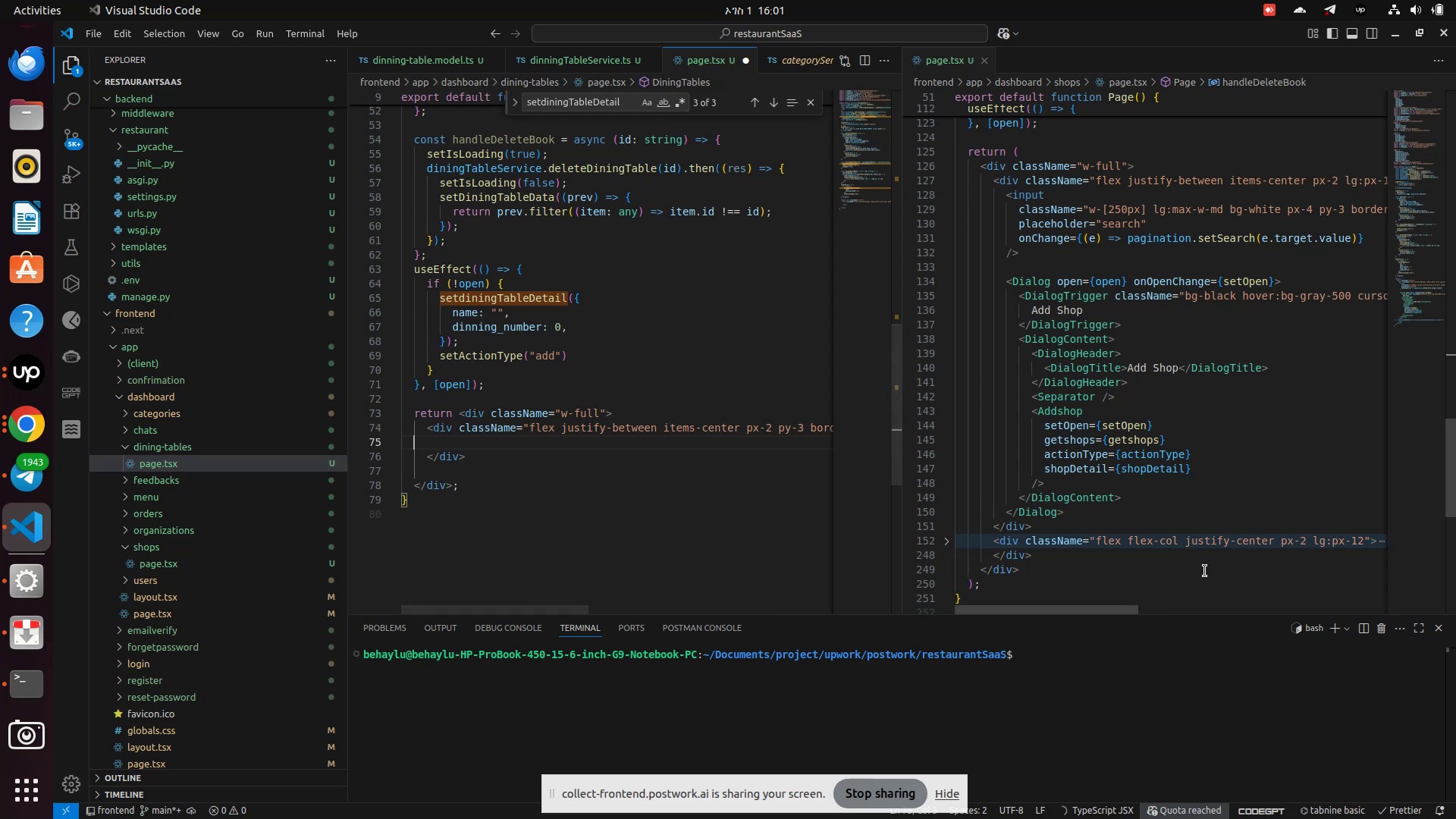 
left_click_drag(start_coordinate=[1071, 611], to_coordinate=[1030, 610])
 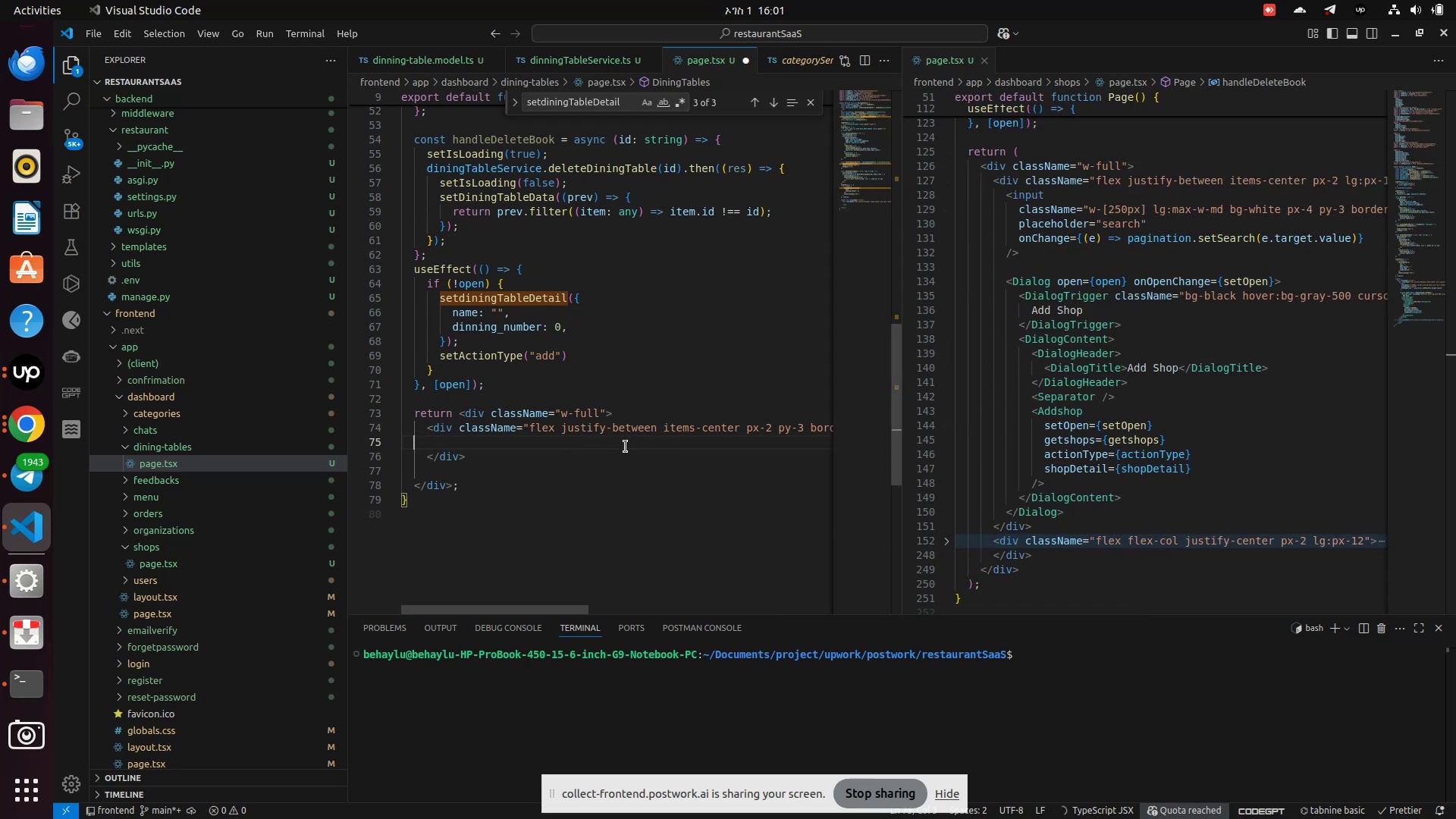 
wait(7.86)
 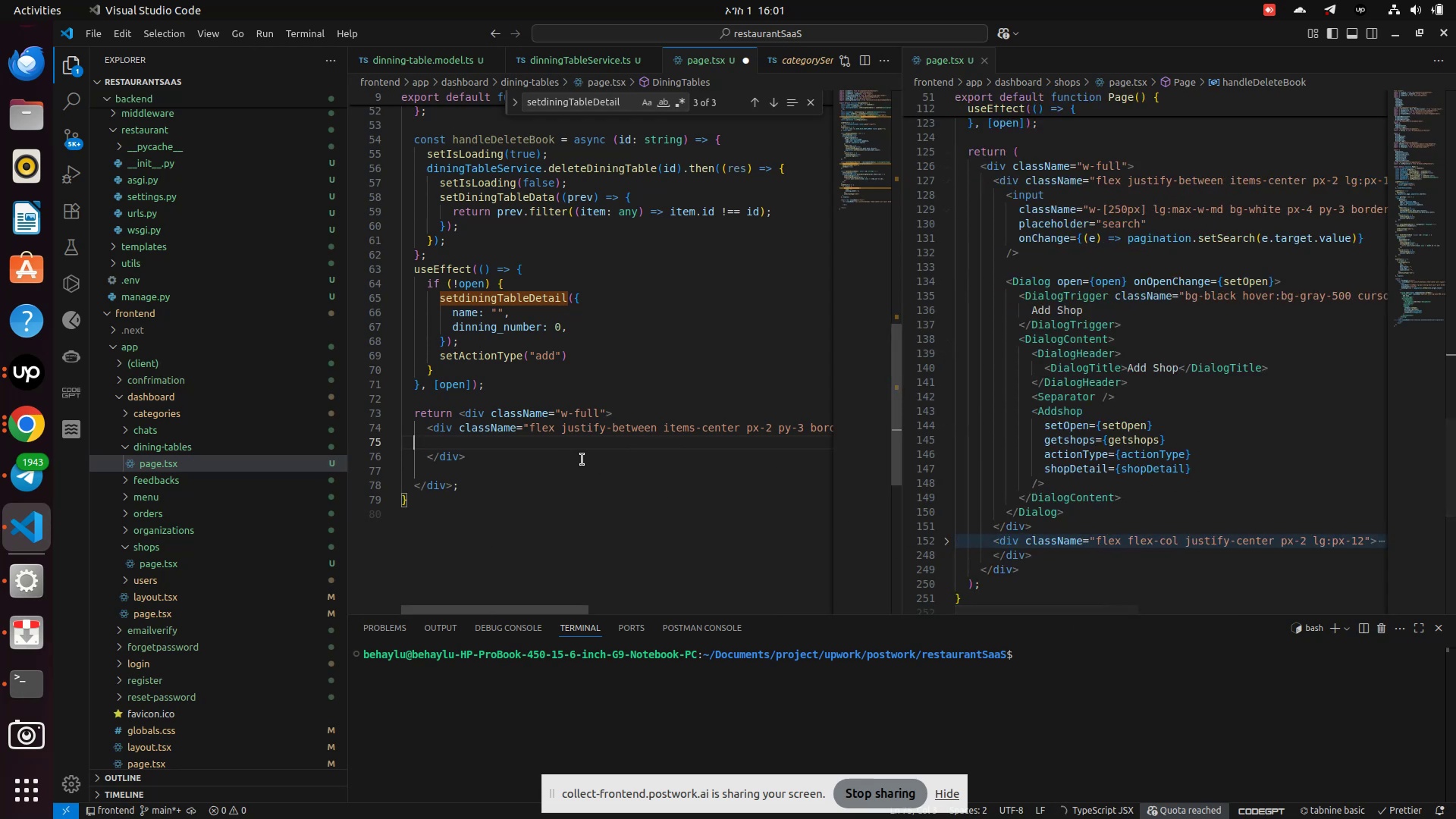 
left_click_drag(start_coordinate=[1020, 607], to_coordinate=[1057, 610])
 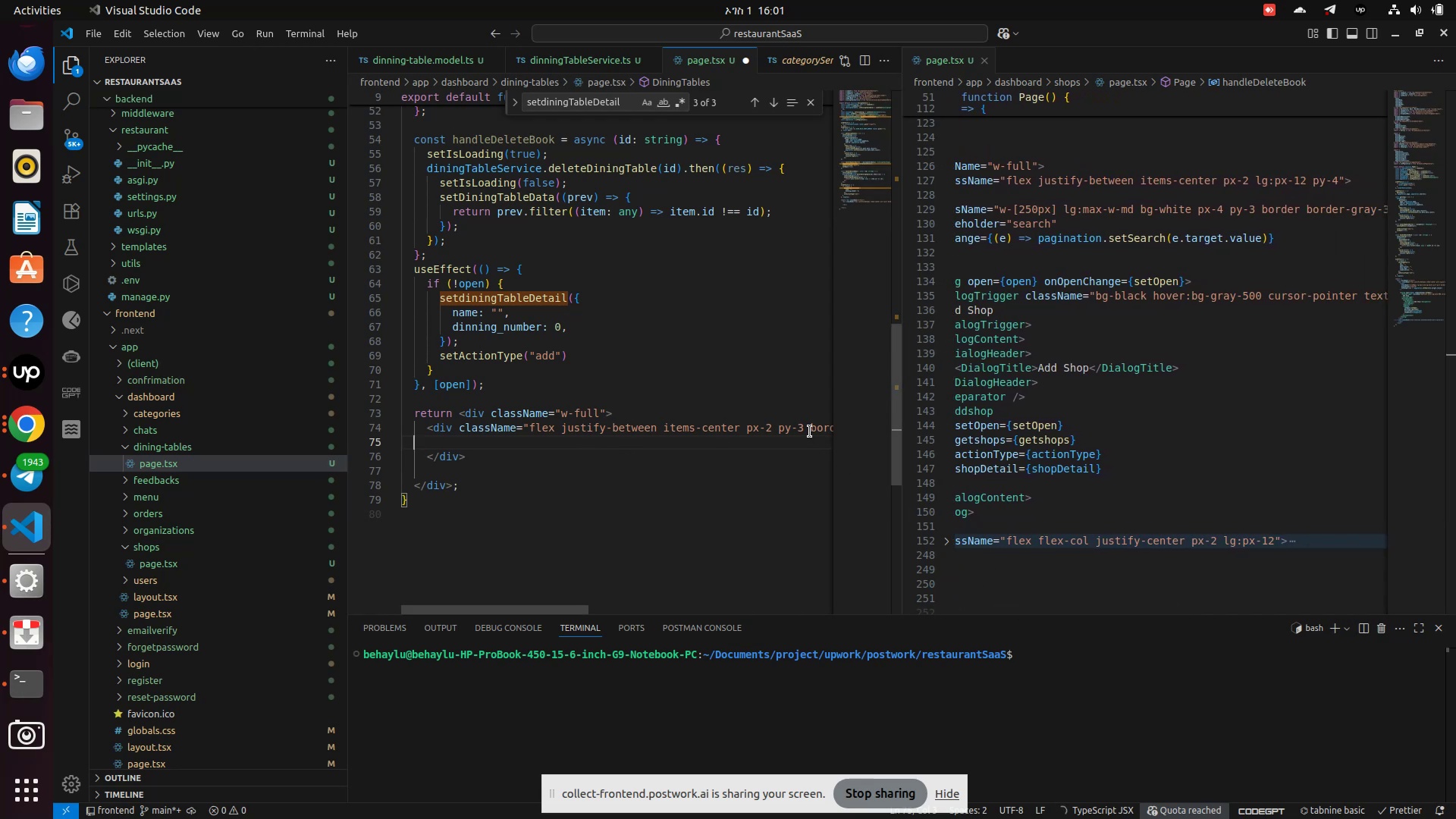 
left_click([807, 434])
 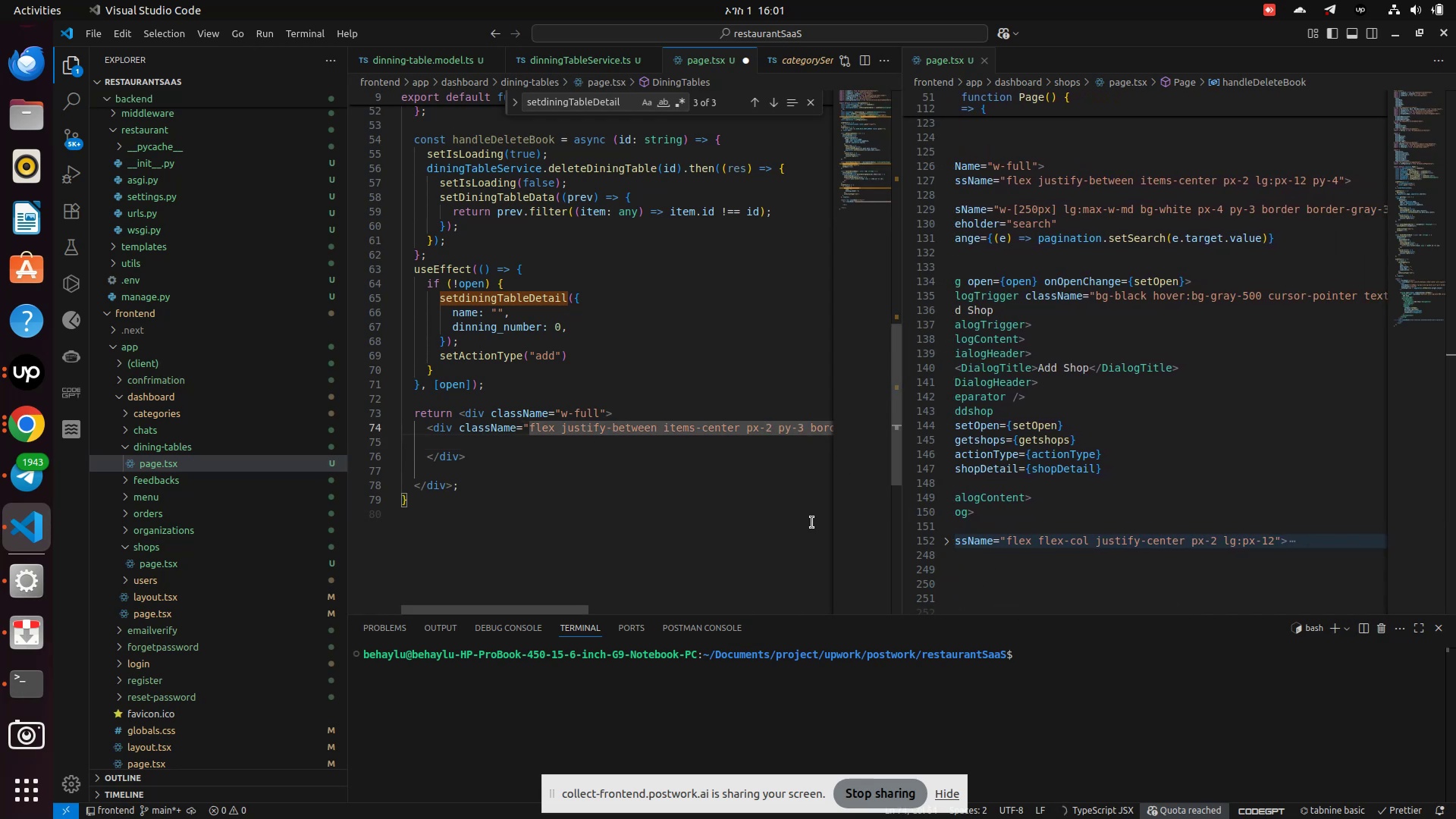 
key(ArrowLeft)
 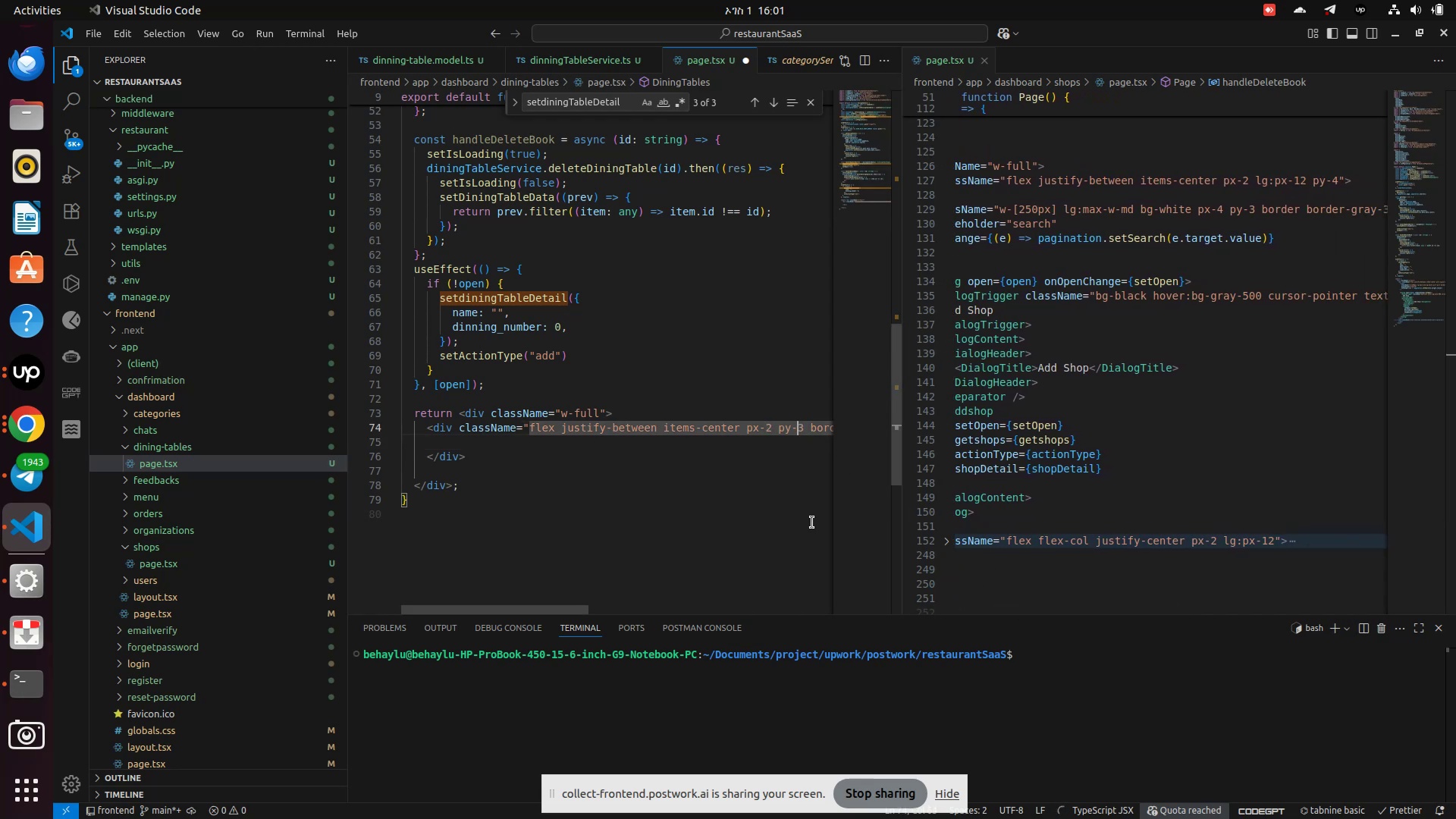 
key(ArrowLeft)
 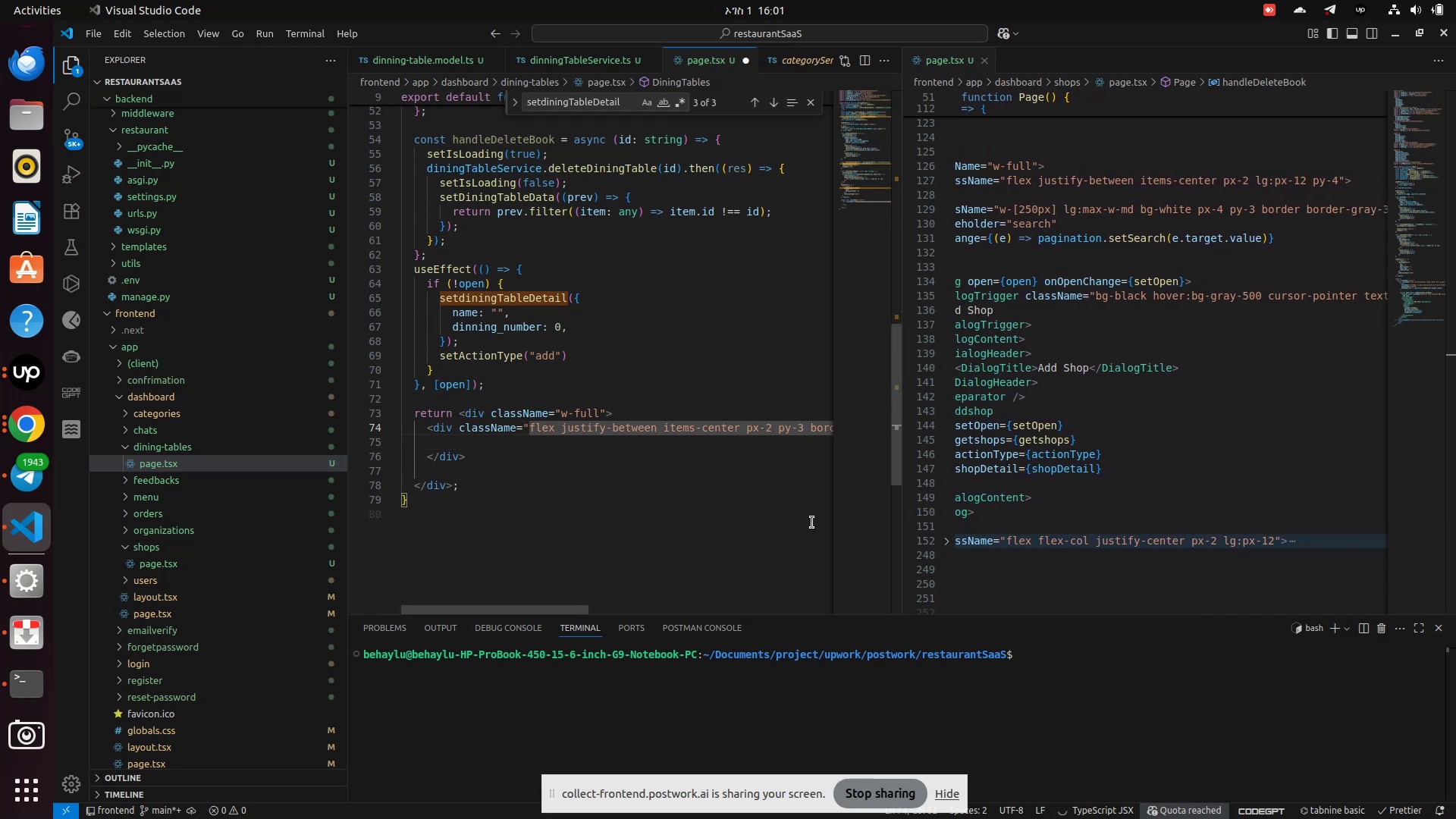 
key(ArrowLeft)
 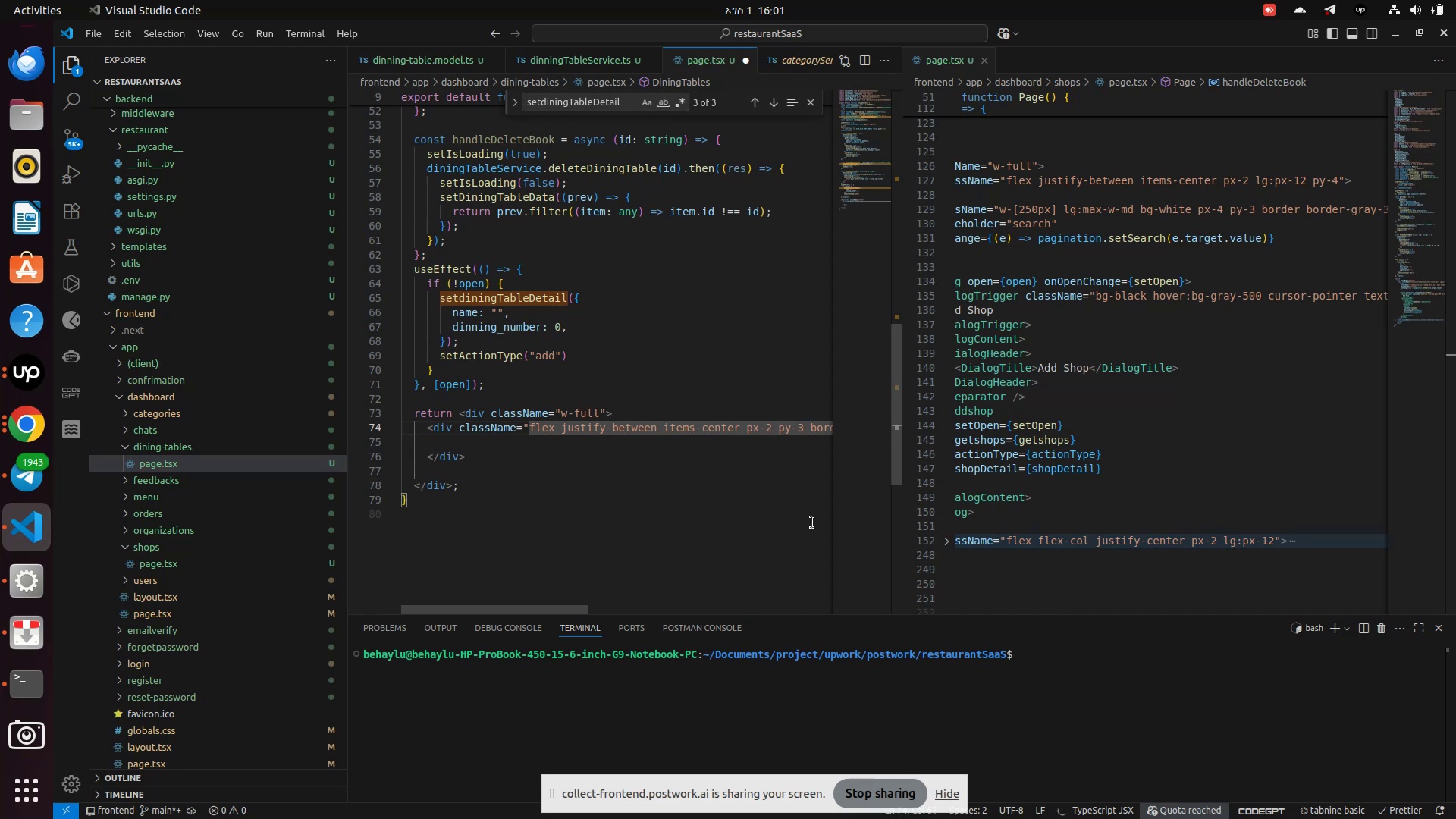 
key(ArrowLeft)
 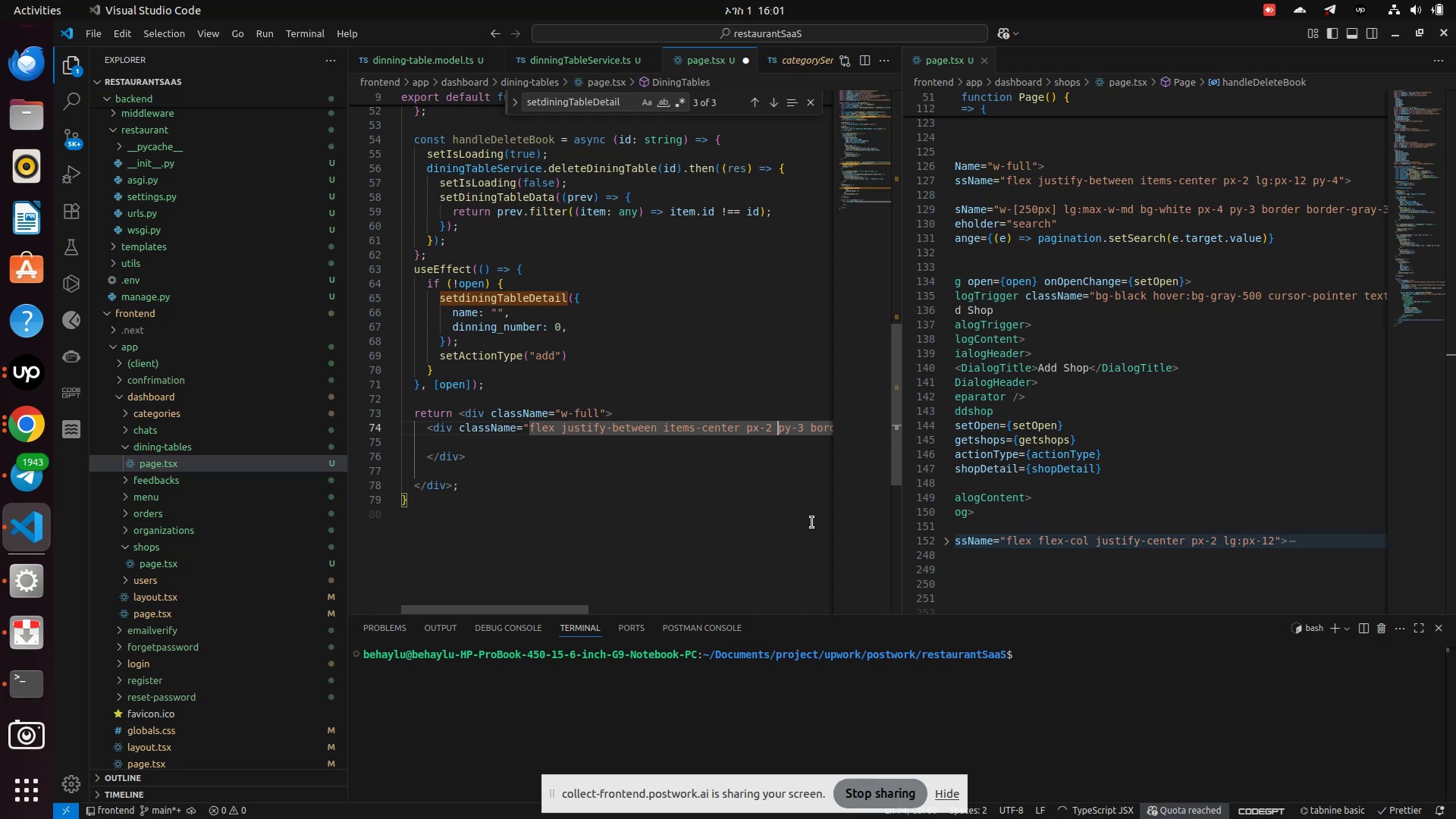 
type(lg:)
 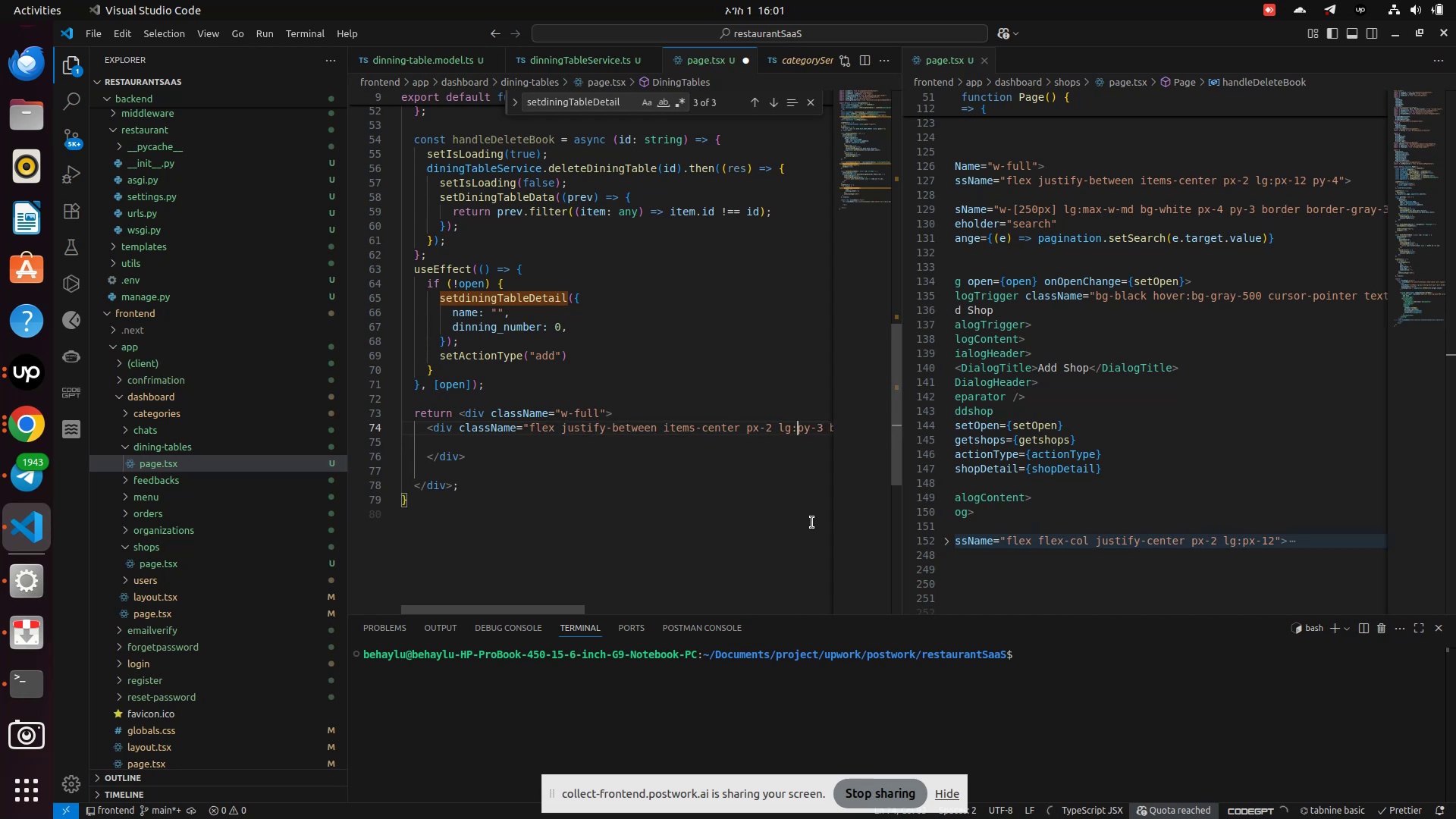 
key(ArrowRight)
 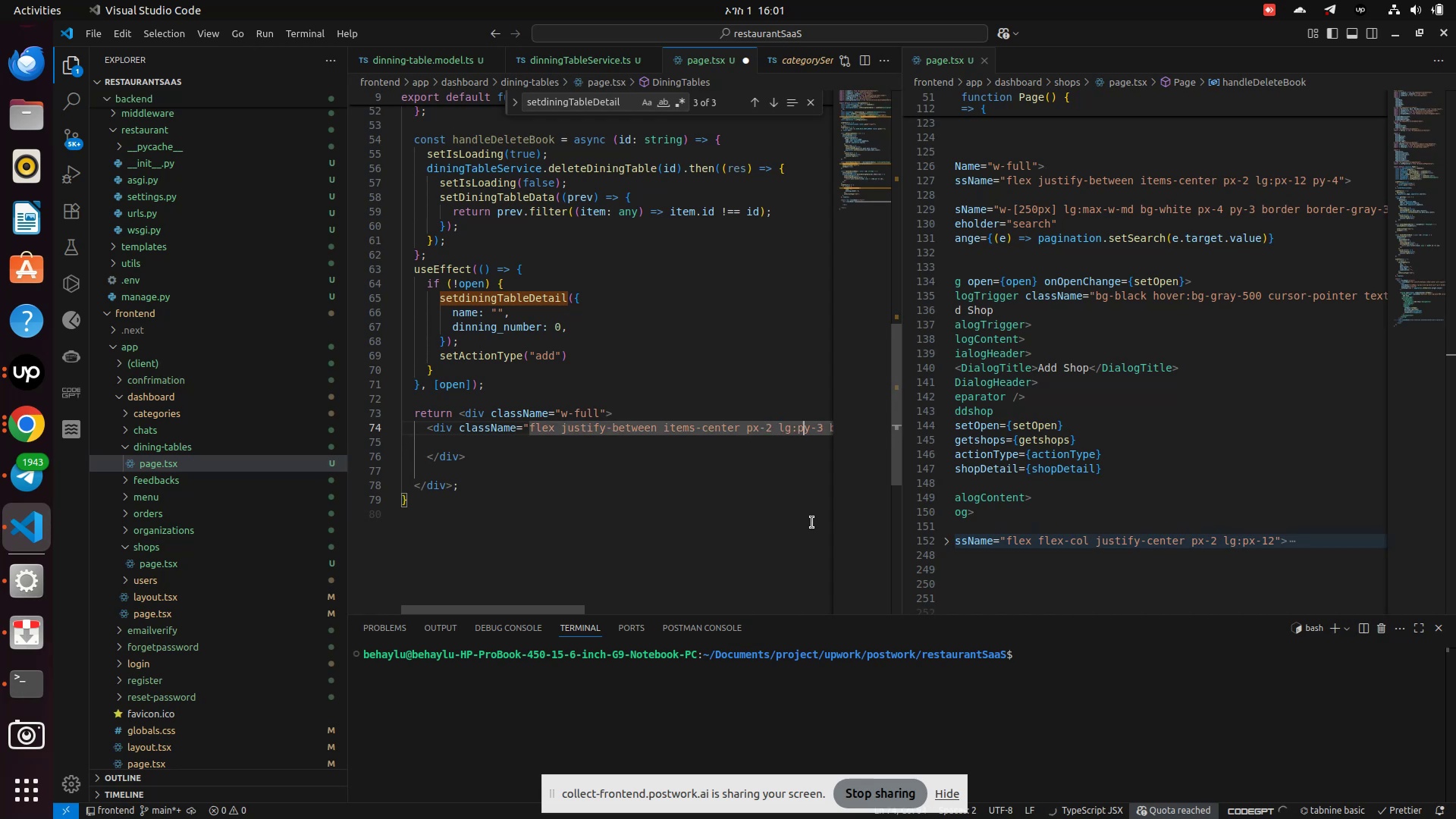 
key(ArrowRight)
 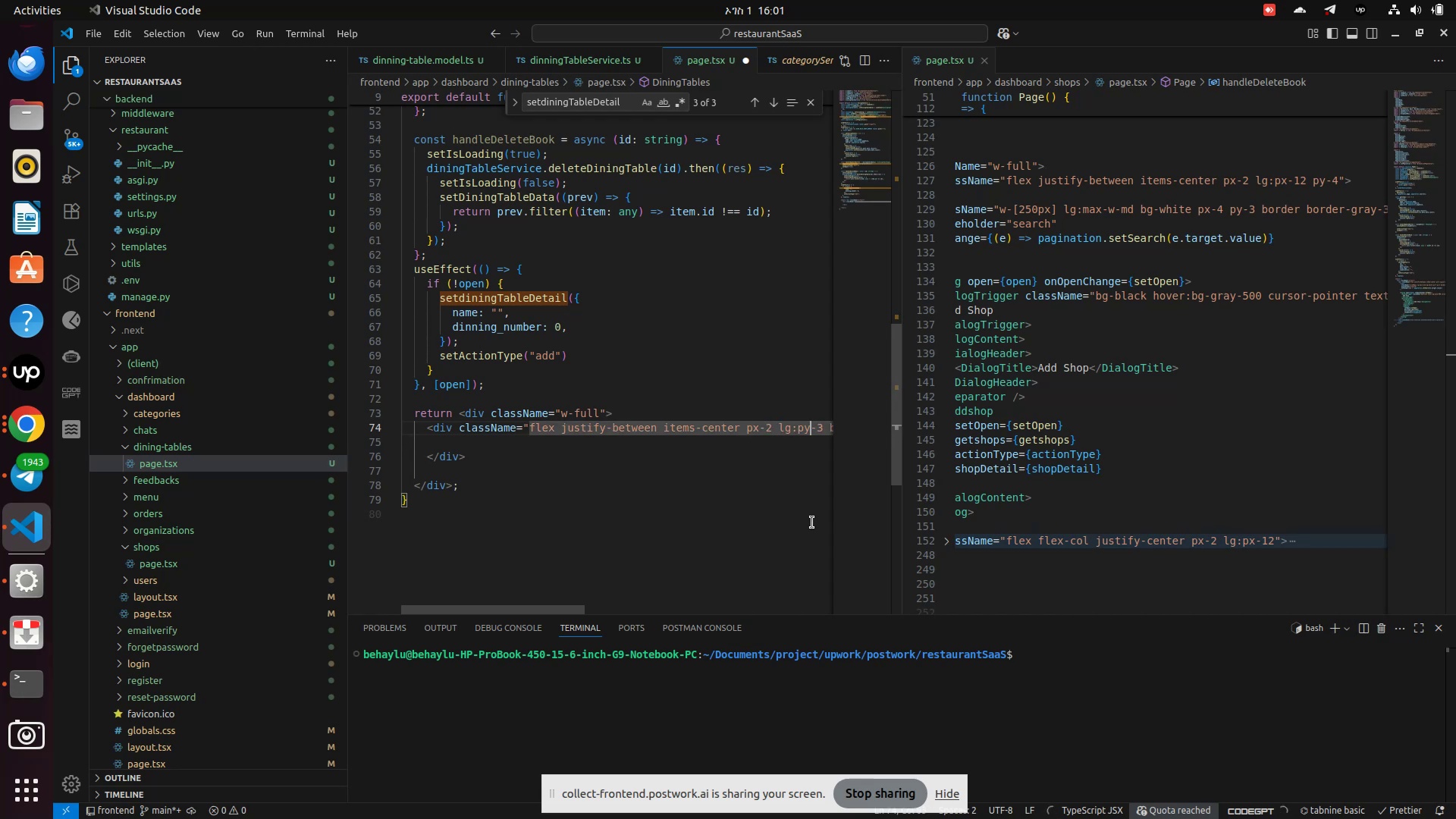 
key(ArrowRight)
 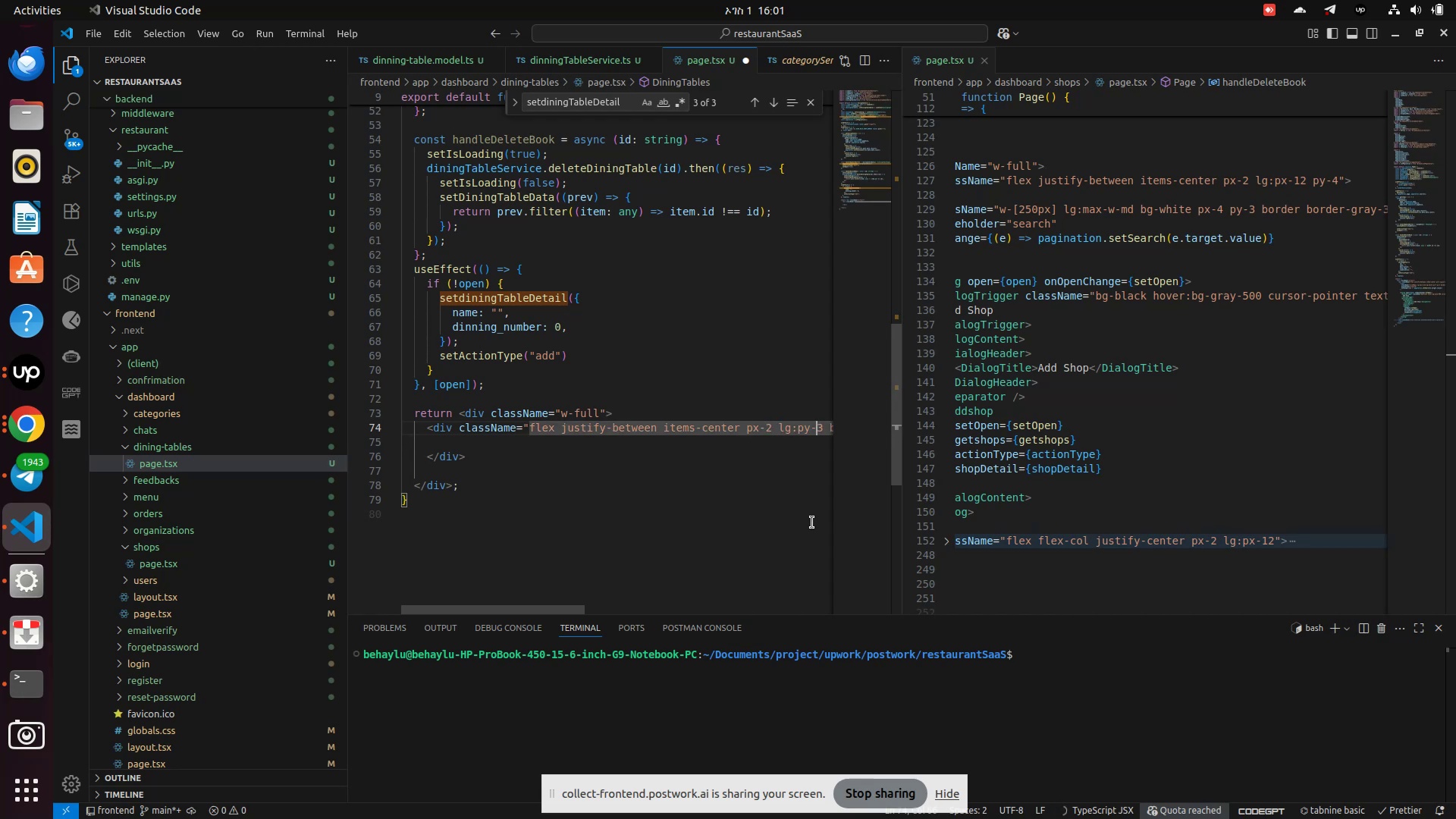 
key(ArrowRight)
 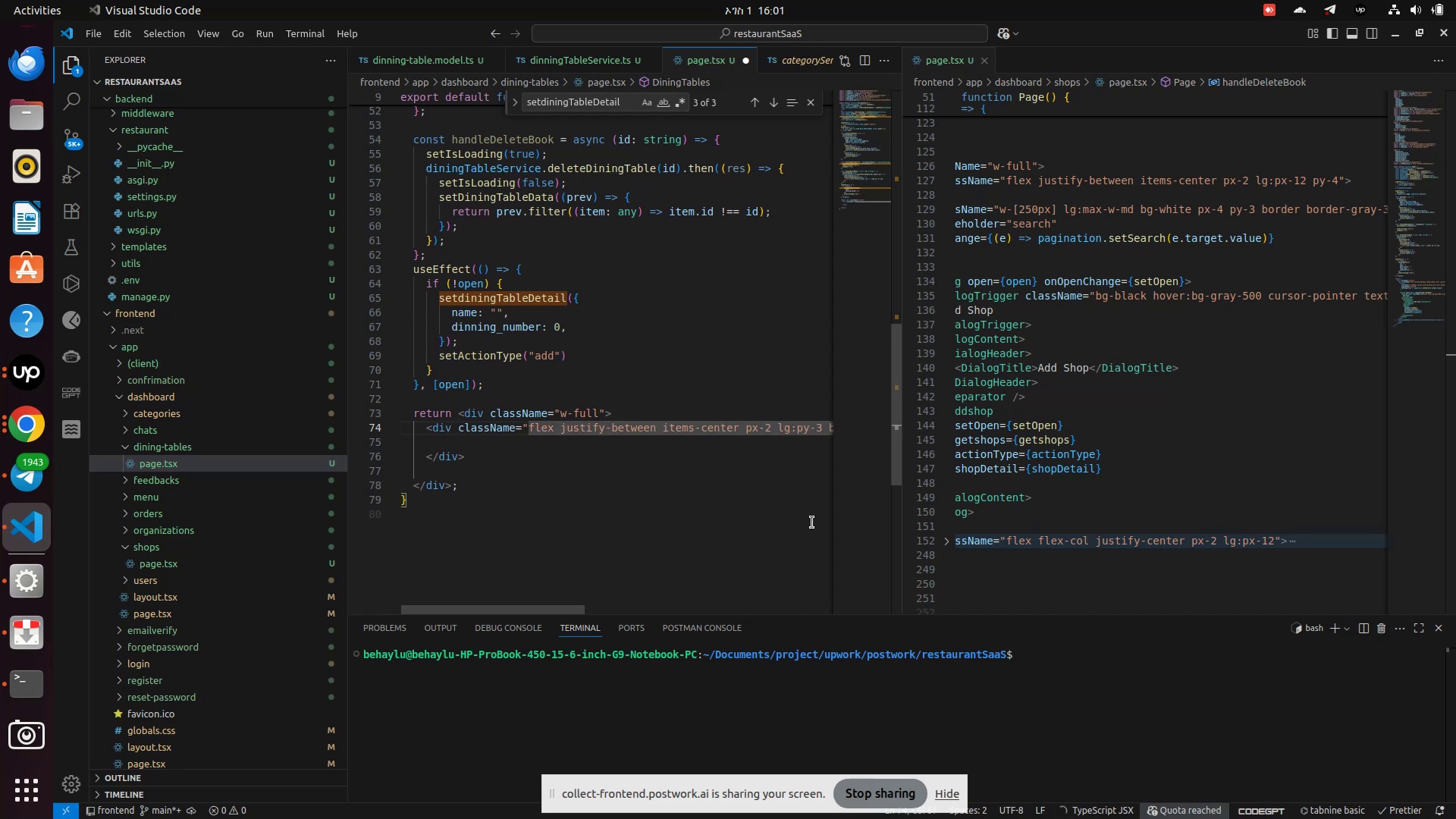 
key(Backspace)
key(Backspace)
key(Backspace)
type(x-12 py-4)
 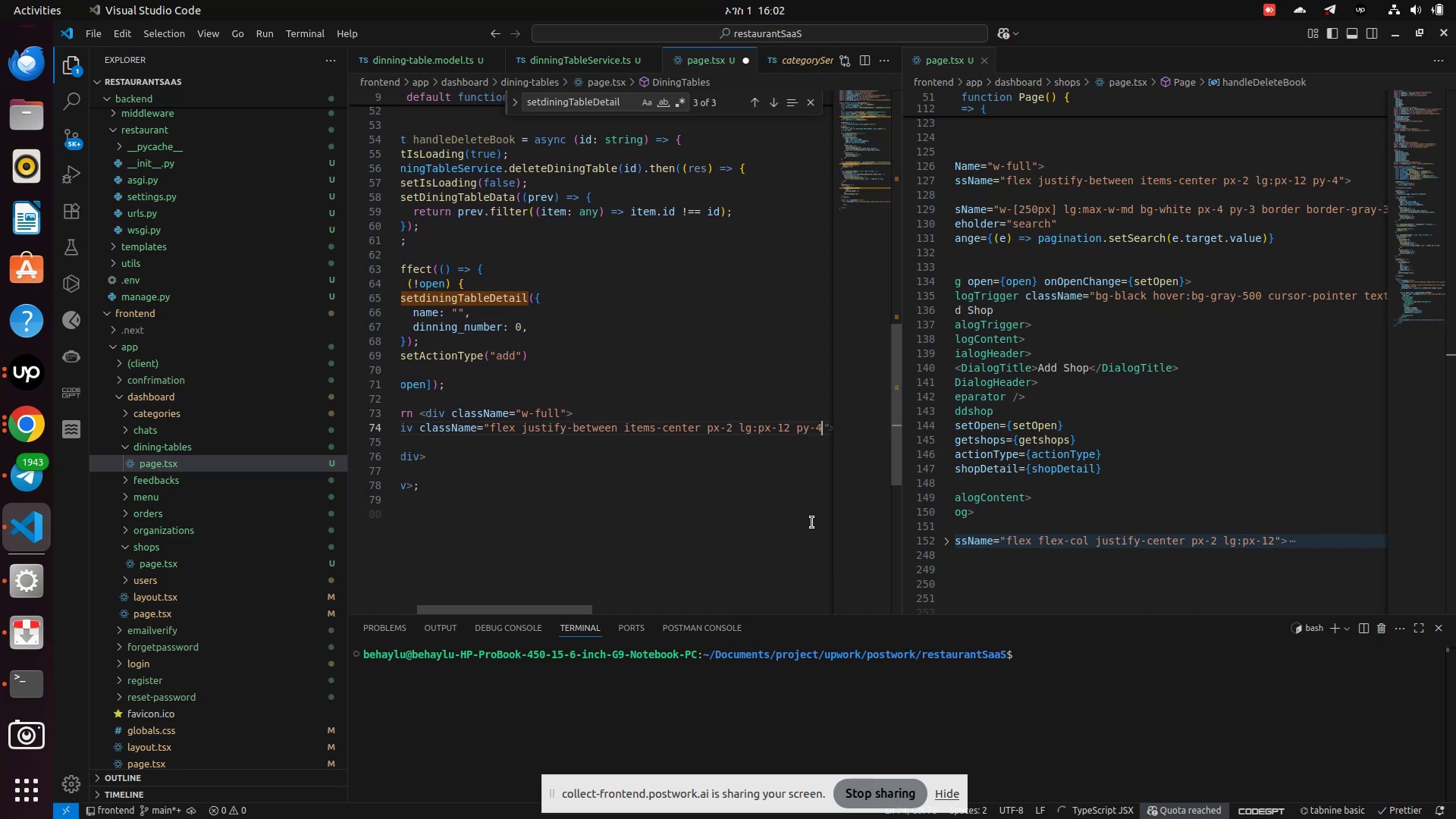 
key(ArrowRight)
 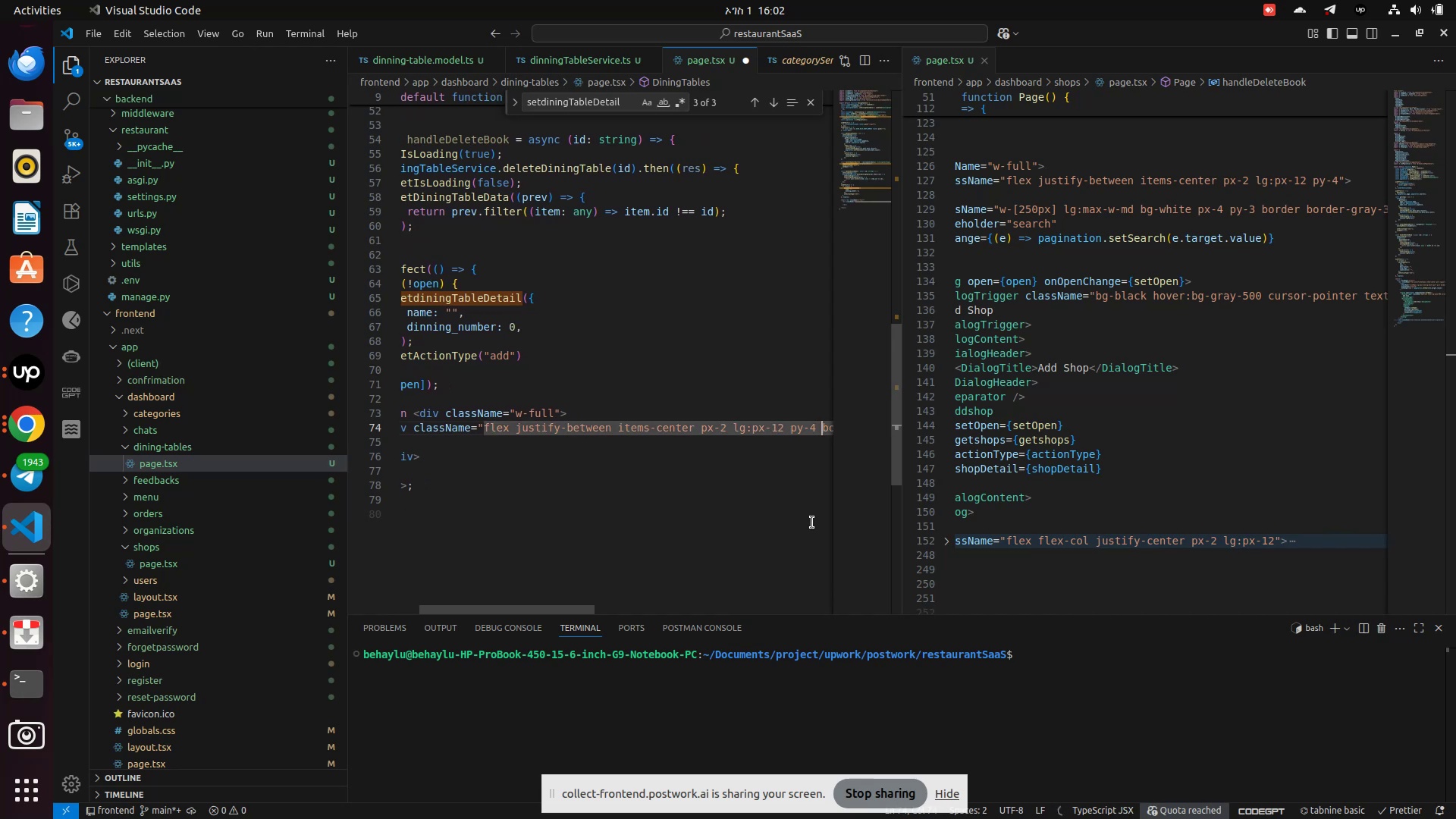 
key(ArrowRight)
 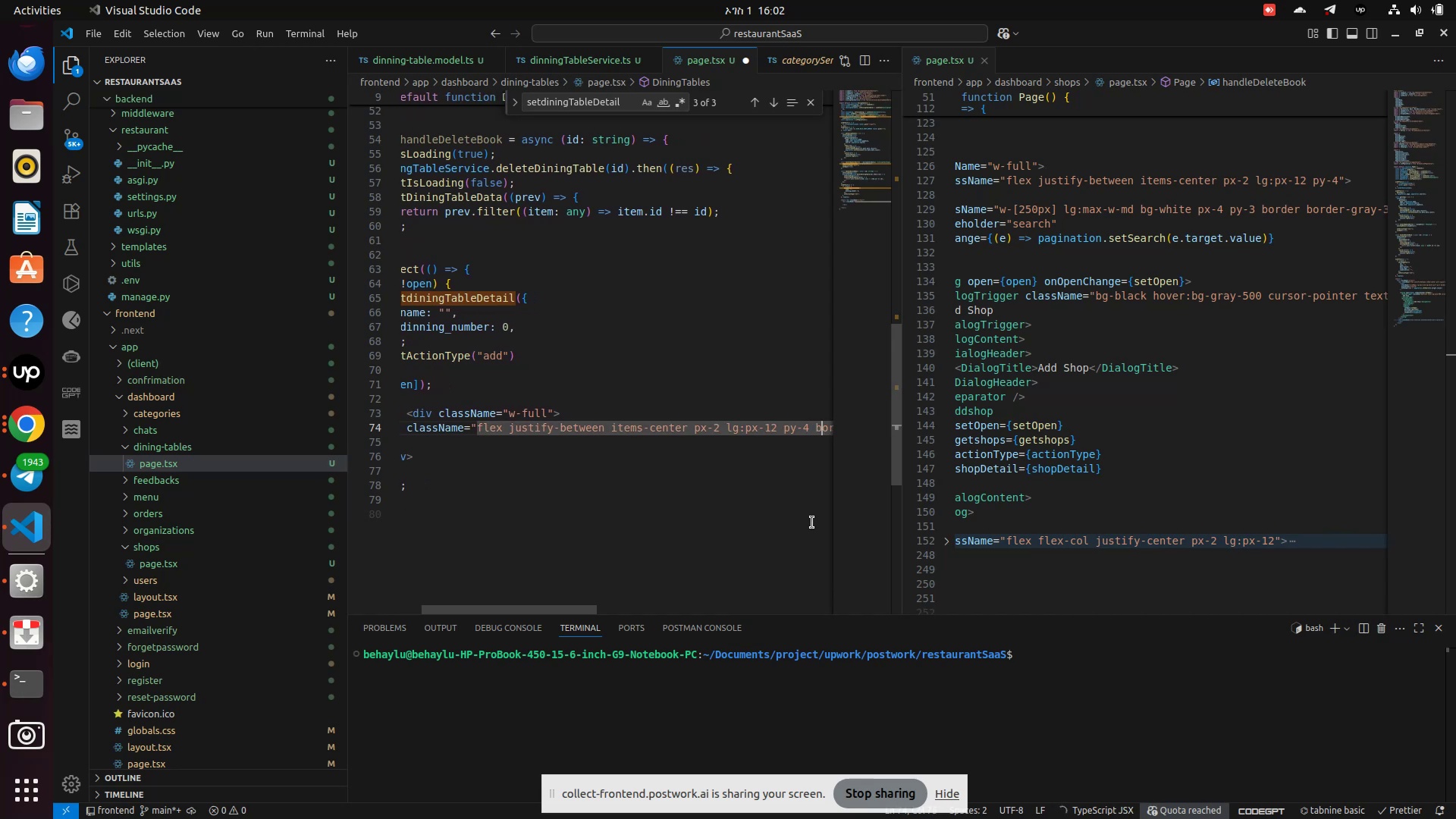 
key(ArrowLeft)
 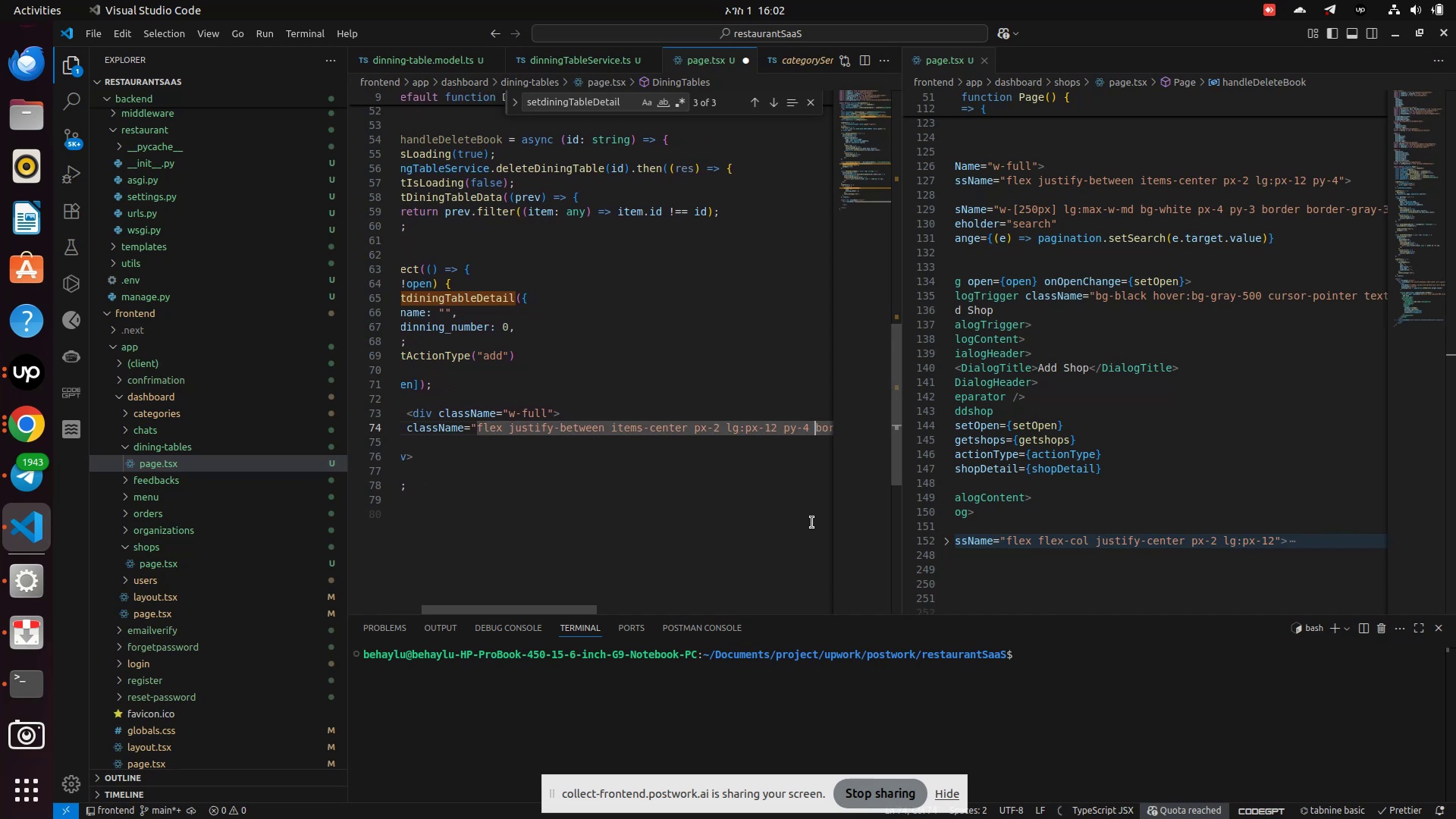 
hold_key(key=ArrowRight, duration=1.52)
 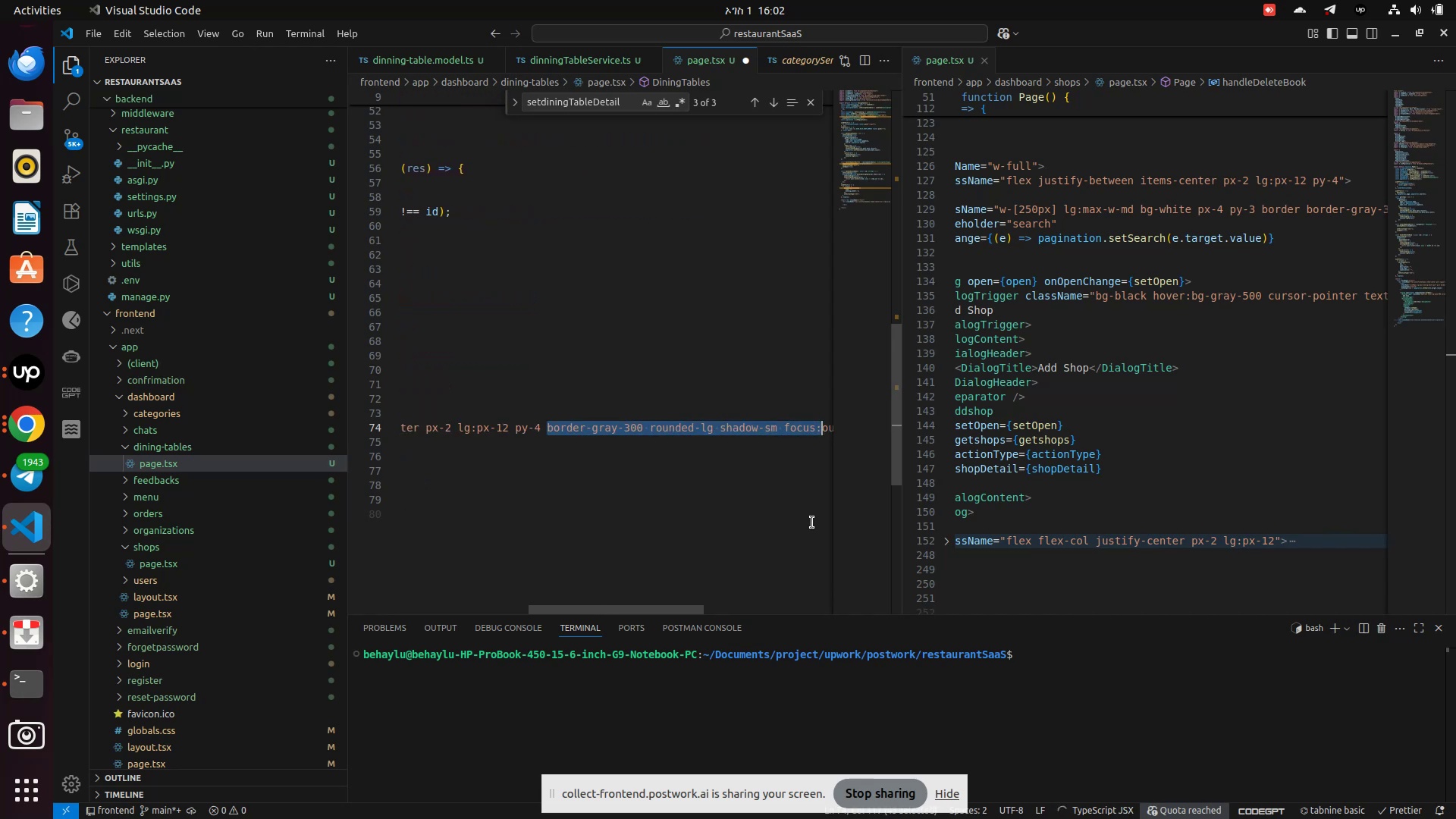 
hold_key(key=ArrowRight, duration=0.33)
 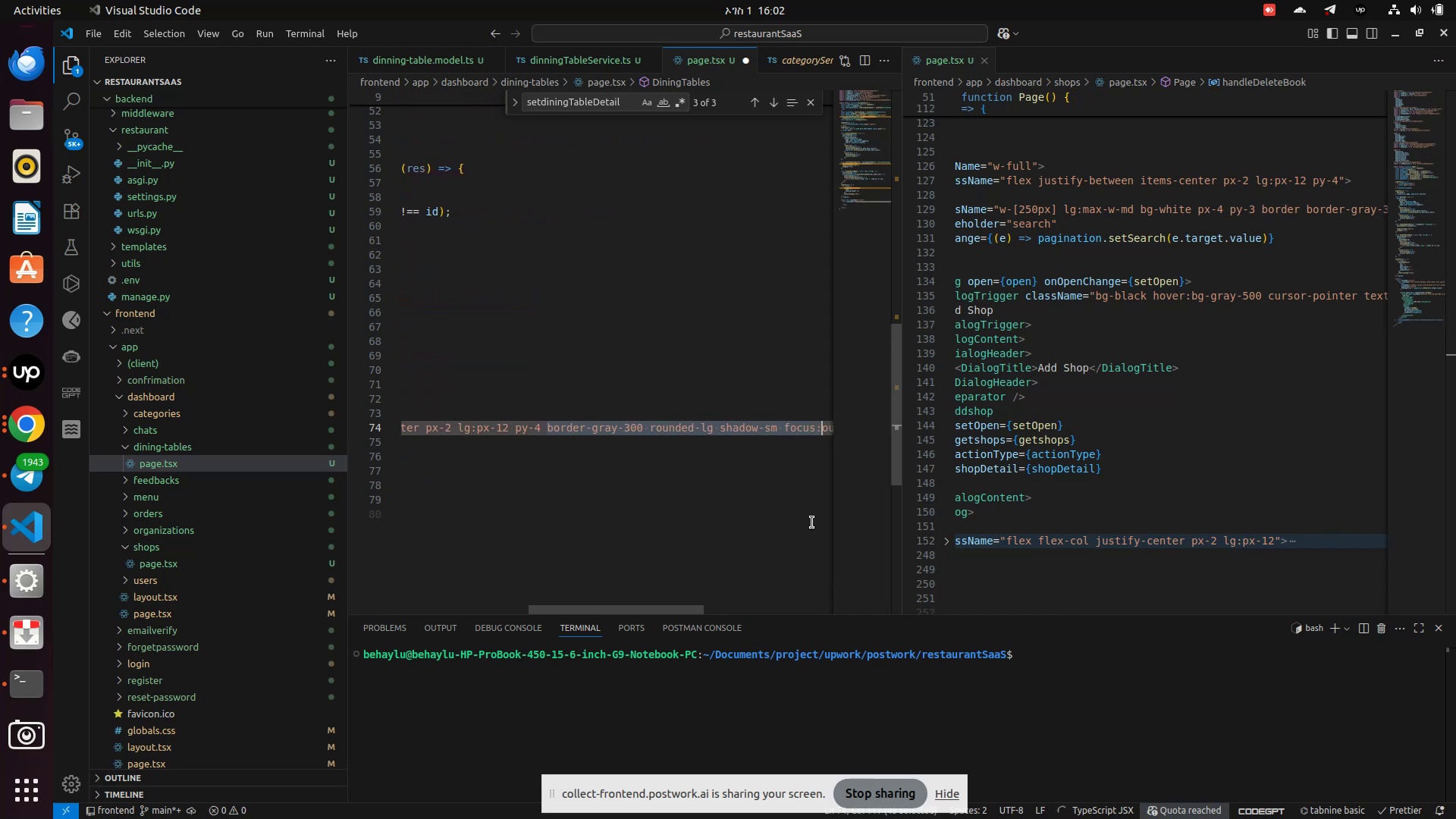 
key(Shift+ArrowRight)
 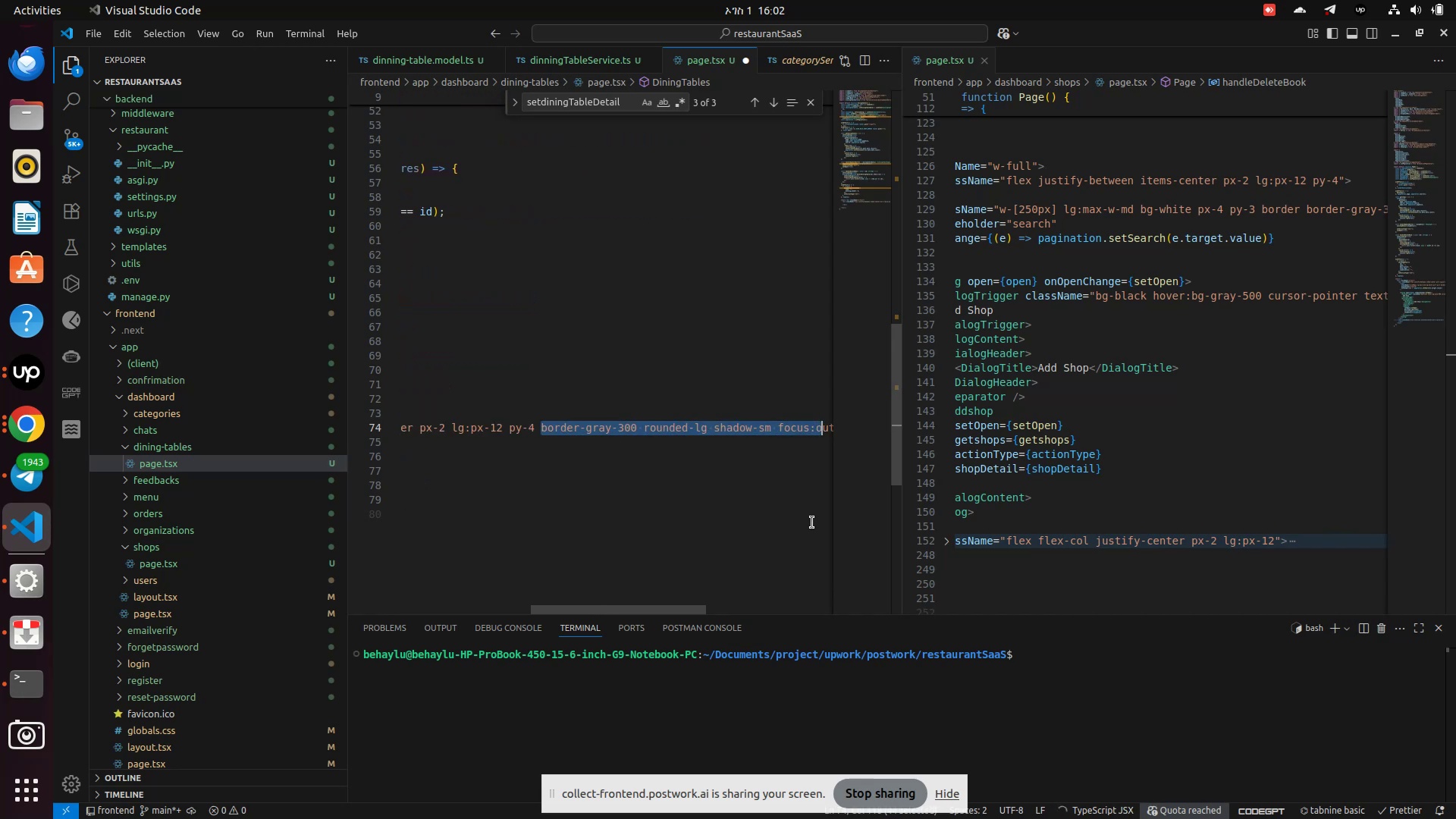 
hold_key(key=ArrowRight, duration=1.11)
 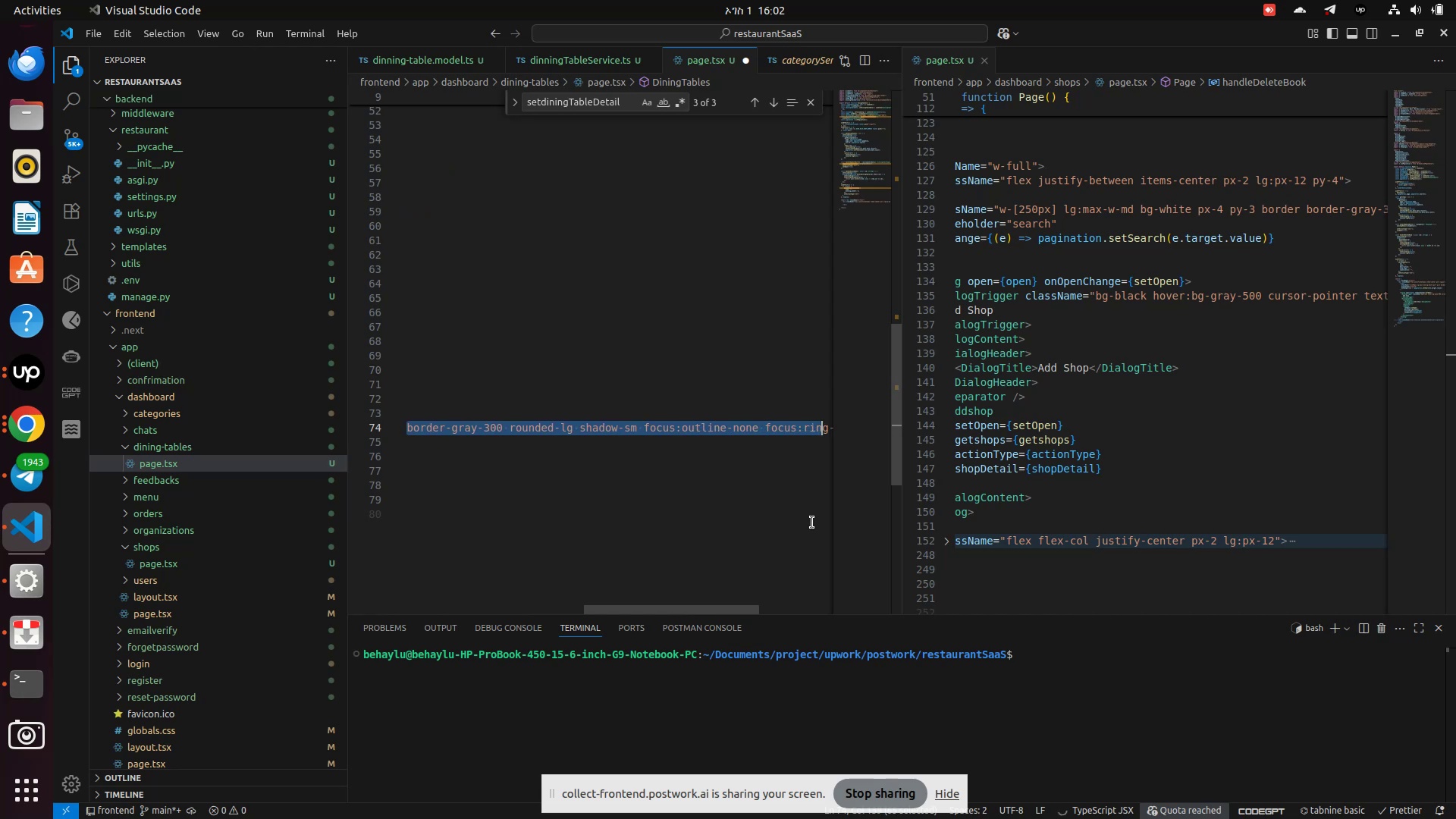 
hold_key(key=ArrowRight, duration=0.88)
 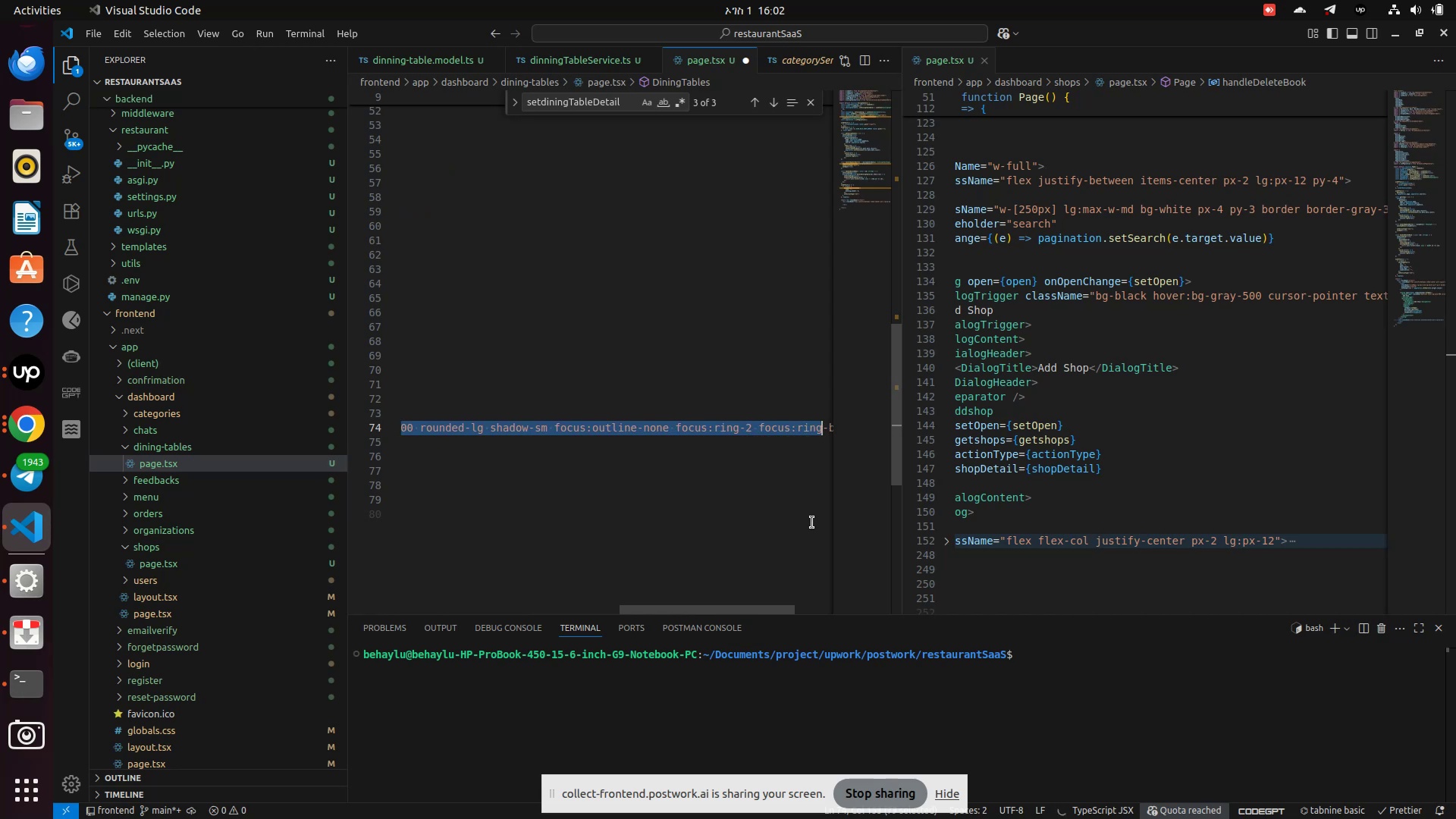 
key(Shift+ArrowRight)
 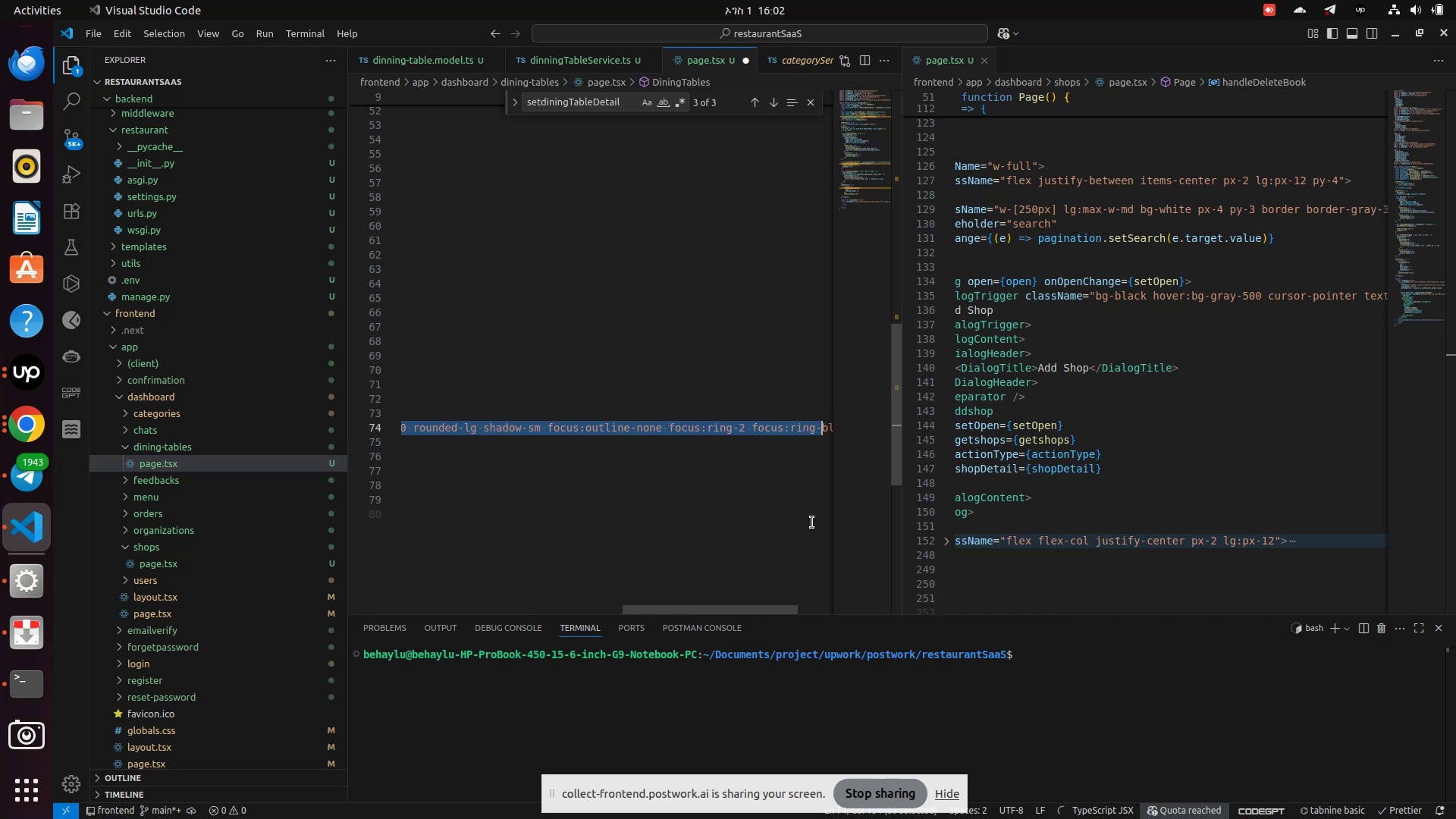 
key(Shift+ArrowRight)
 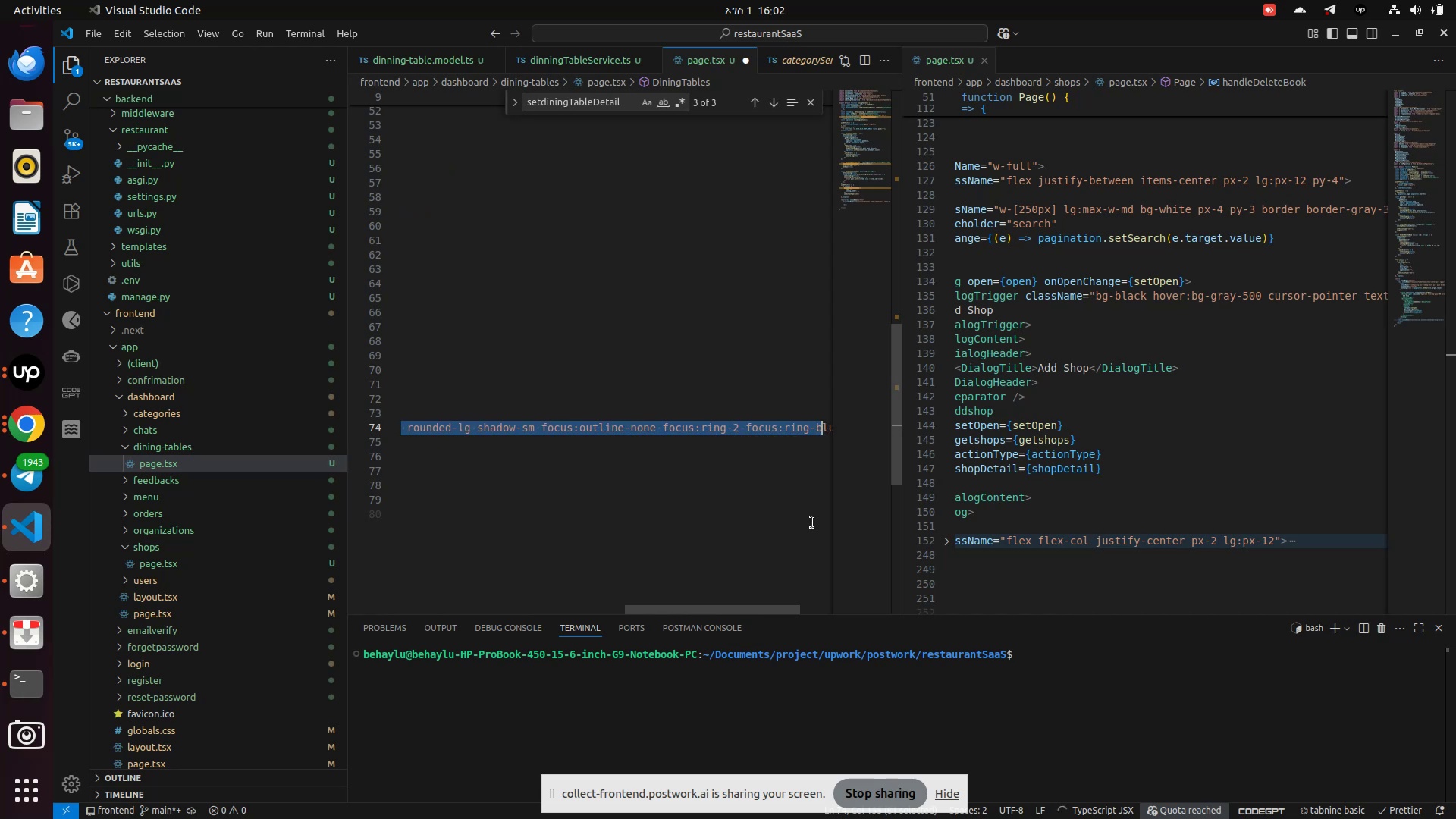 
key(Shift+ArrowRight)
 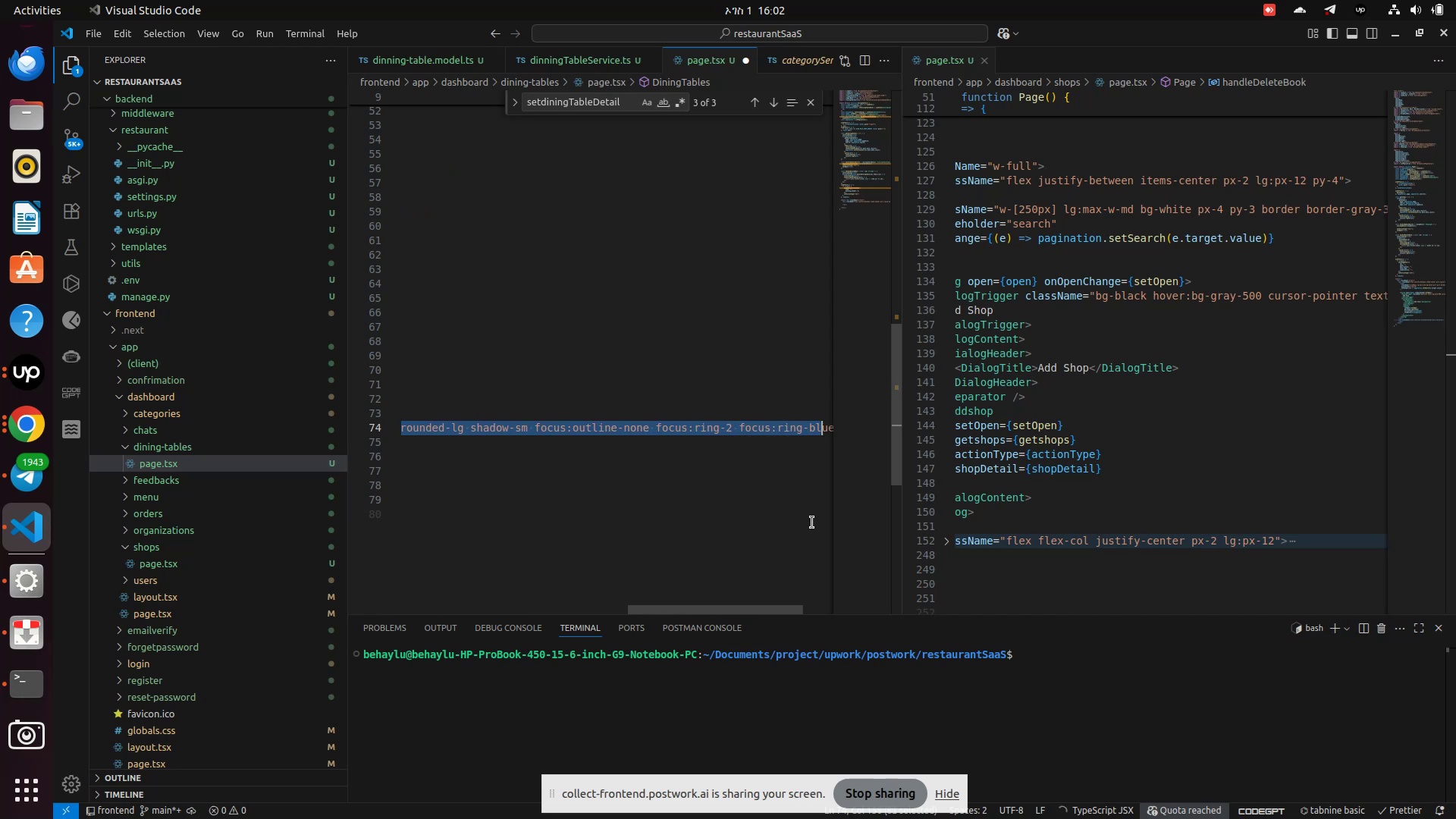 
key(Shift+ArrowRight)
 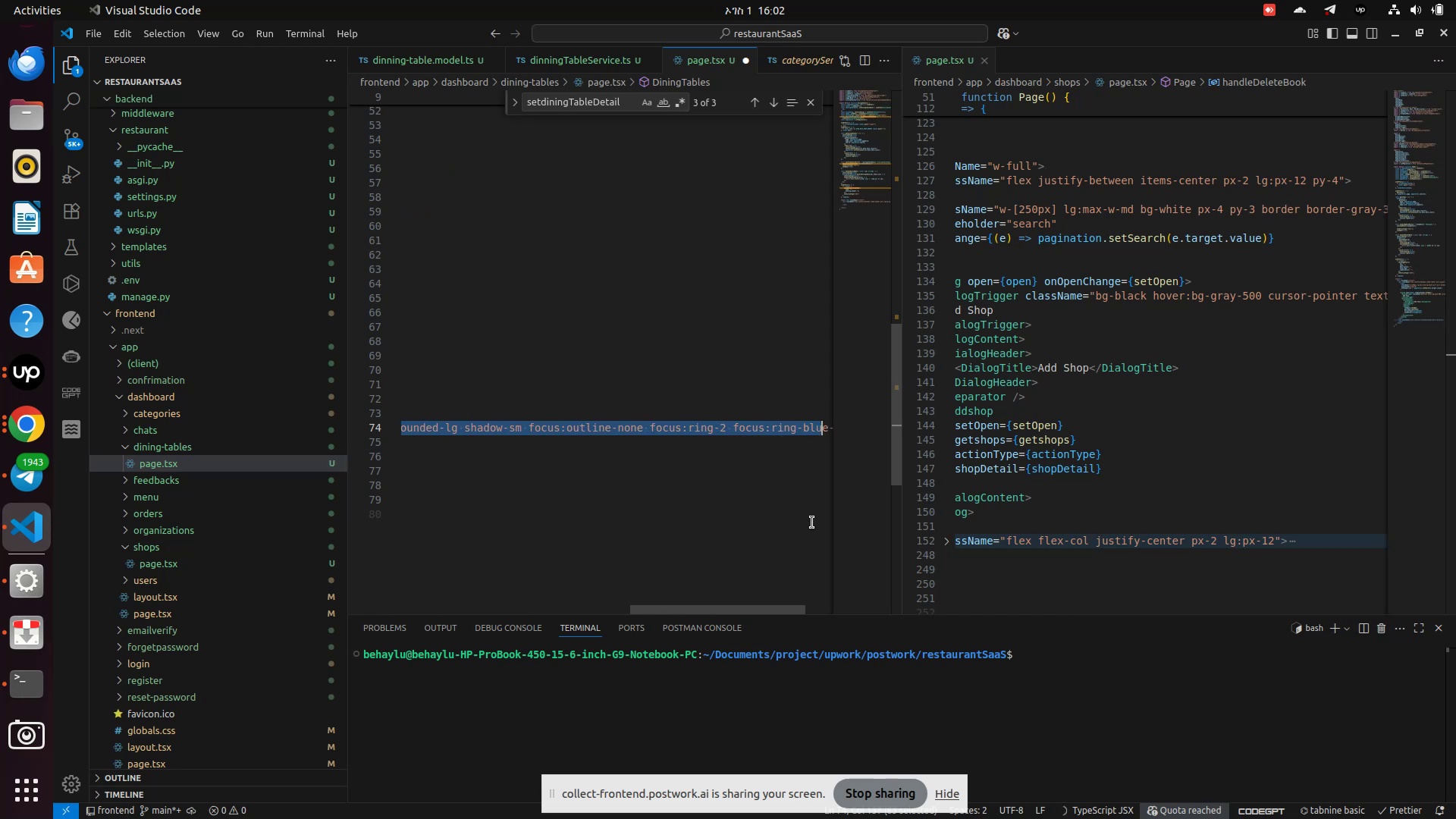 
key(Shift+ArrowRight)
 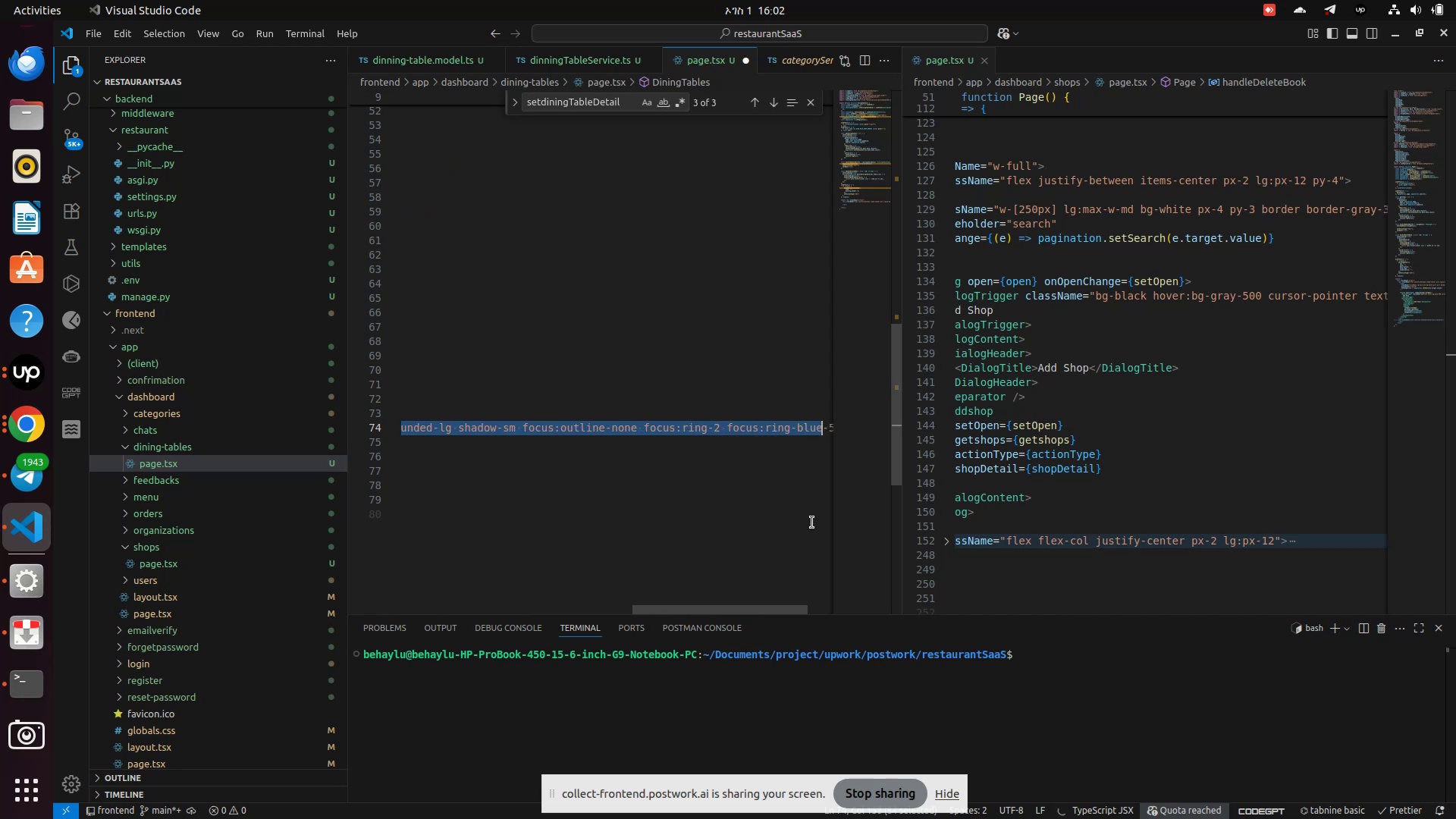 
key(Shift+ArrowRight)
 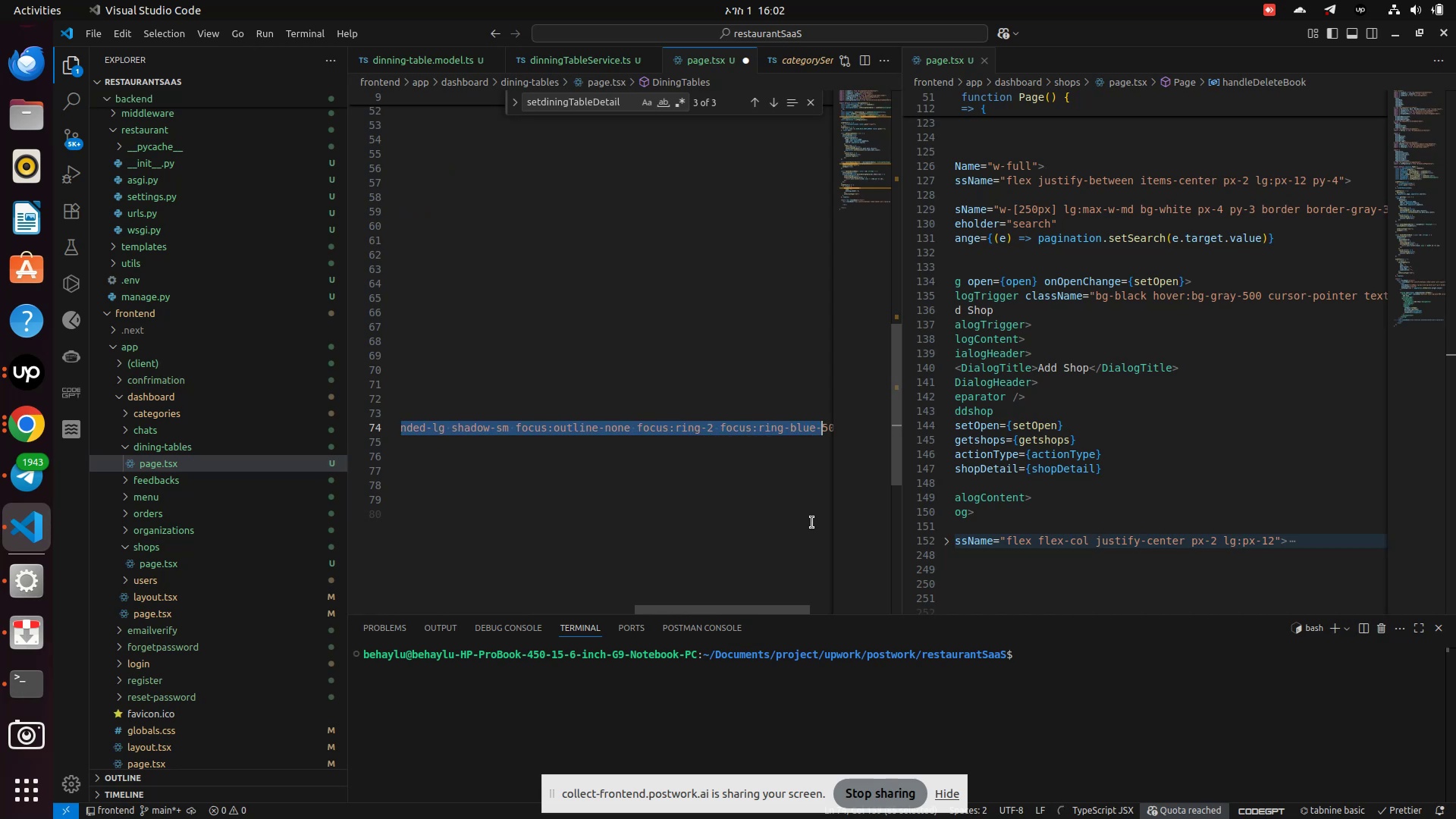 
key(Shift+ArrowRight)
 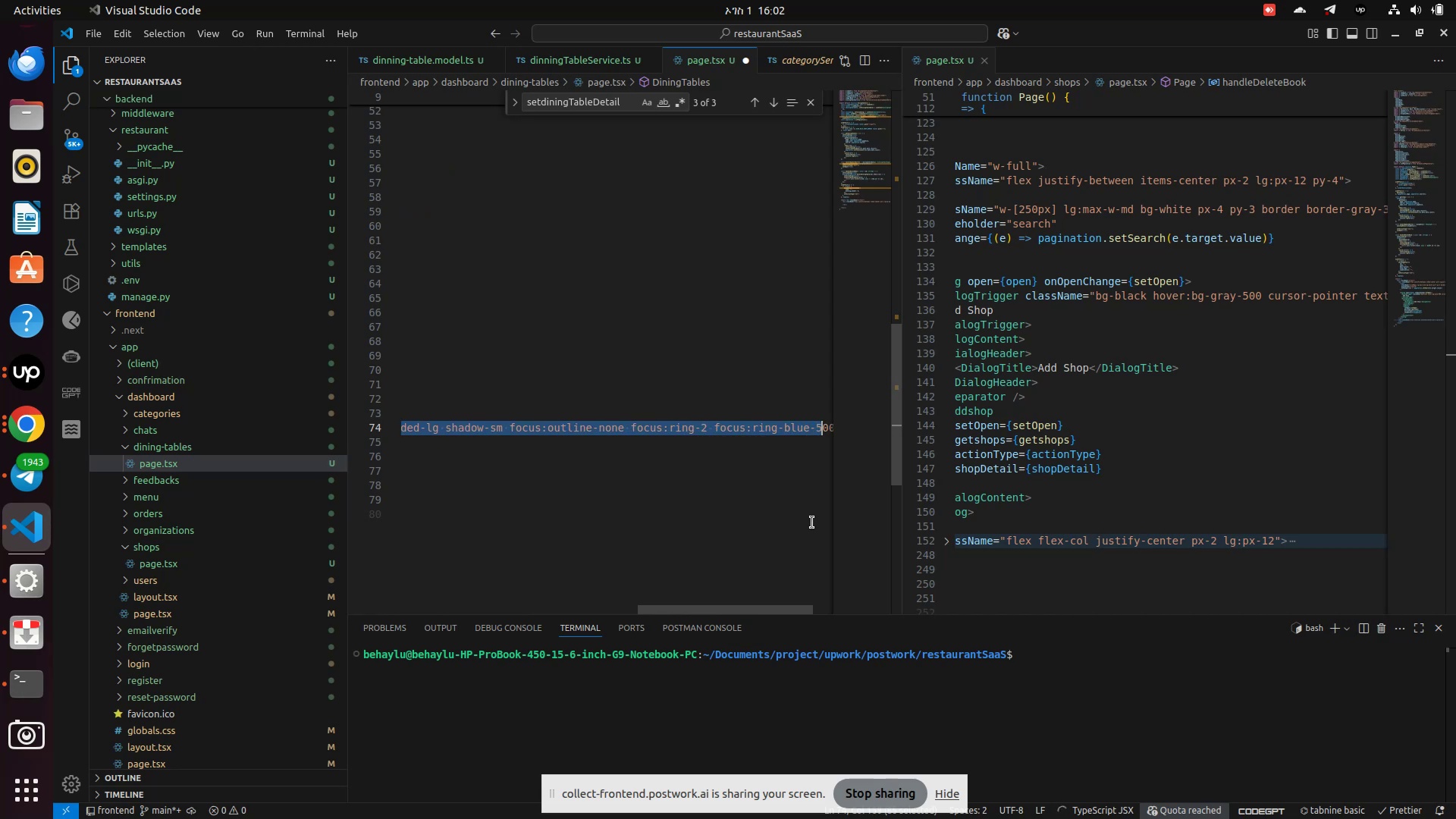 
key(Shift+ArrowRight)
 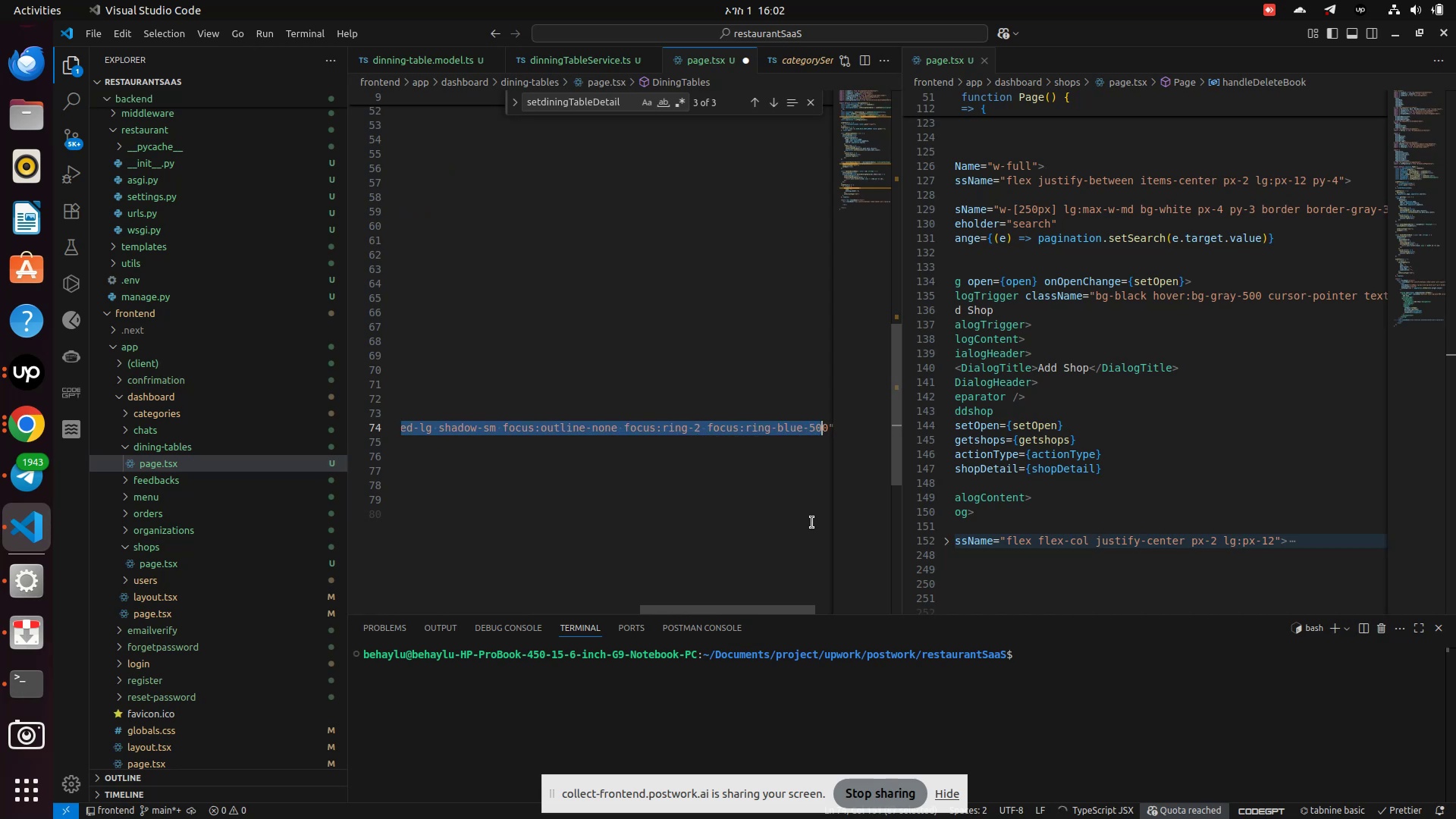 
key(Shift+ArrowRight)
 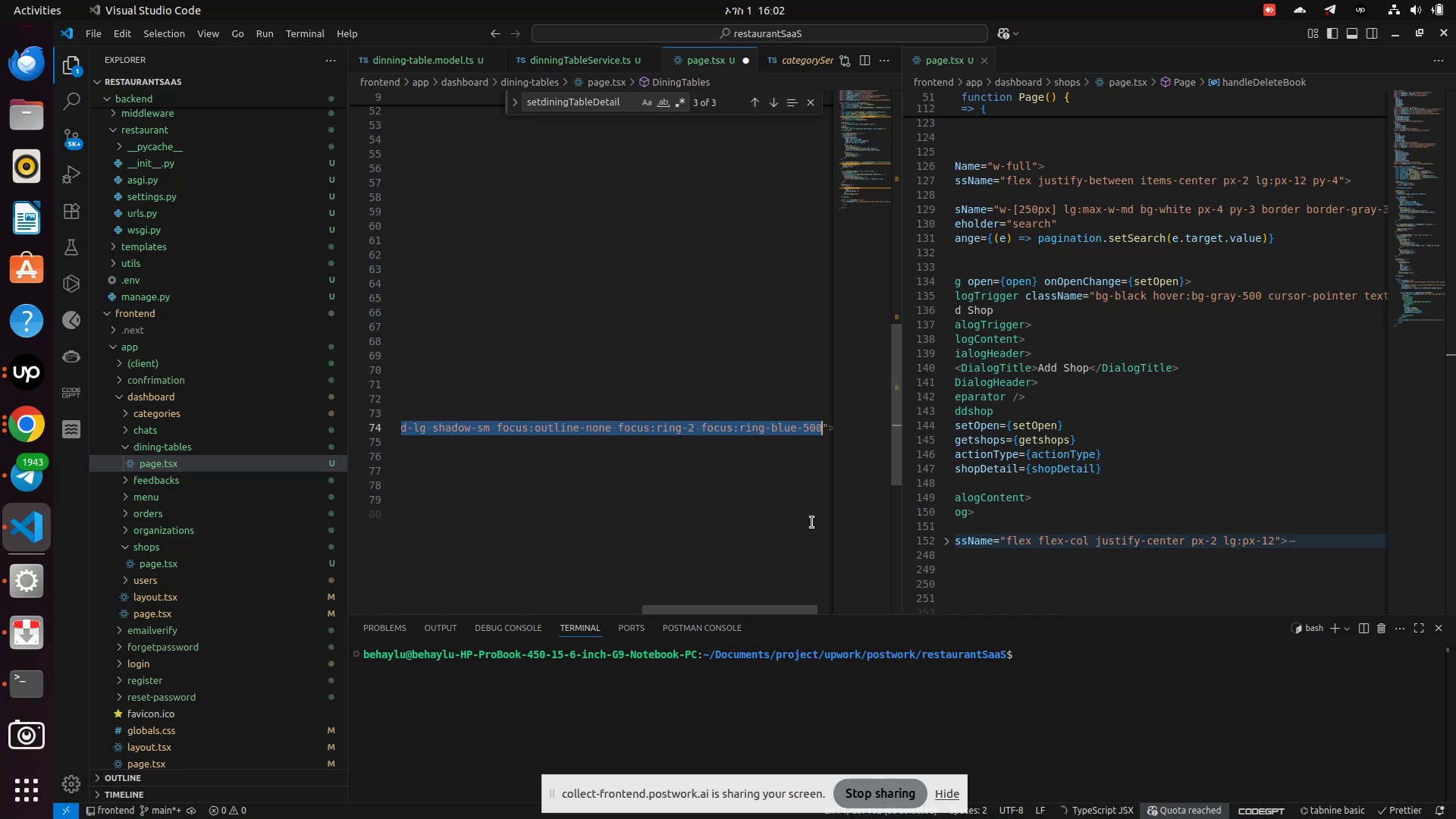 
key(Shift+ArrowRight)
 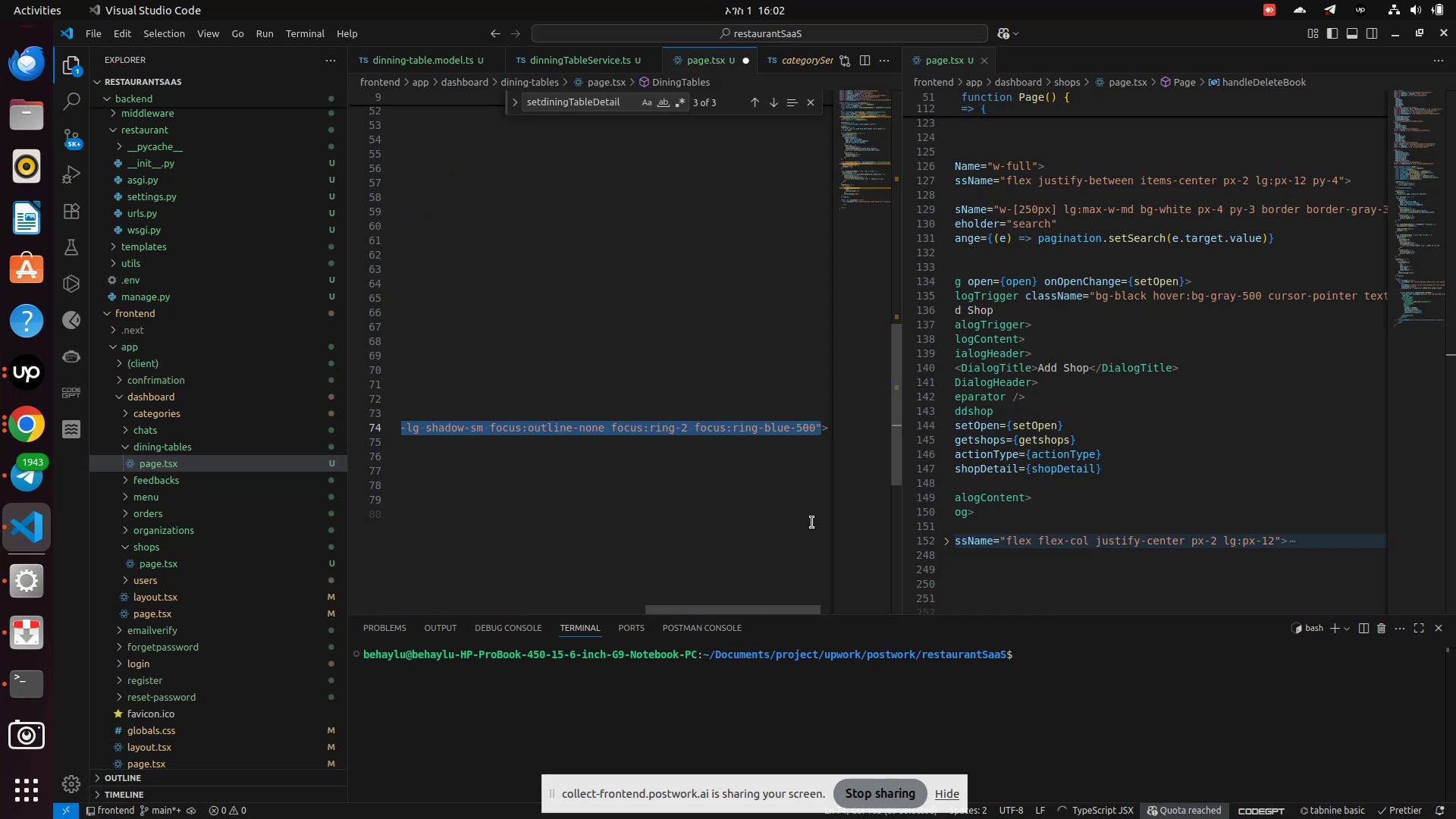 
key(Shift+ArrowLeft)
 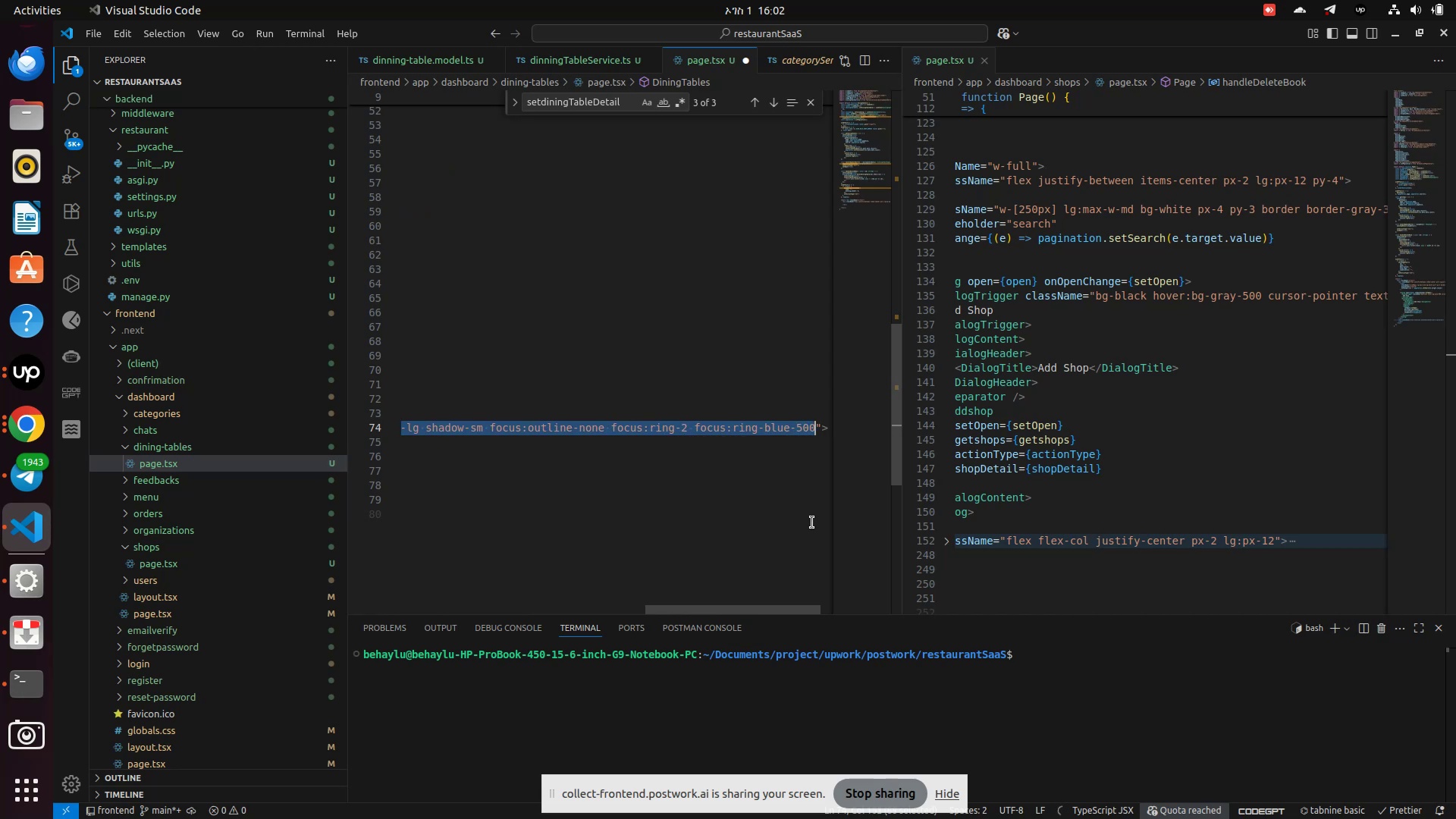 
key(Backspace)
 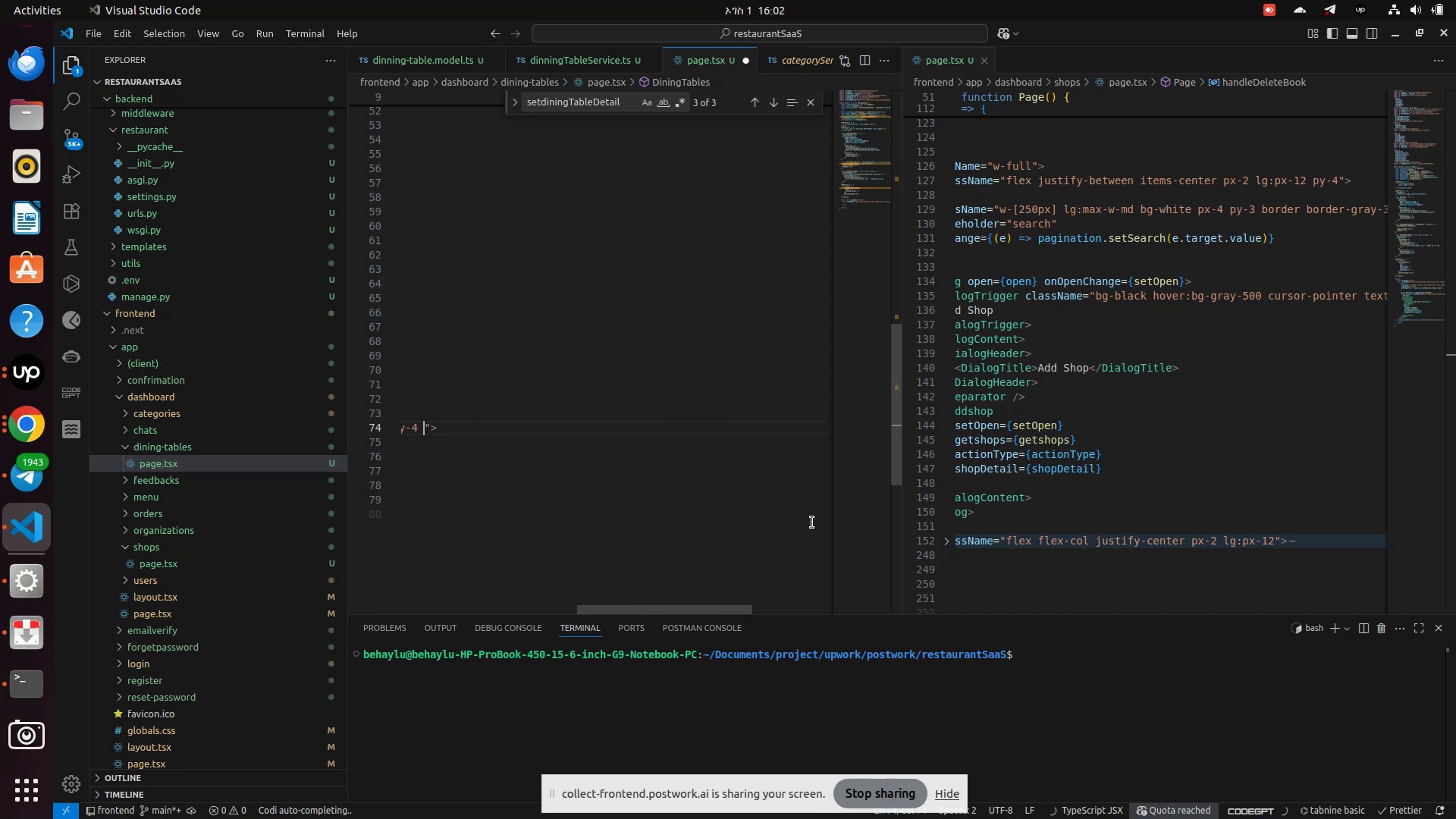 
key(ArrowRight)
 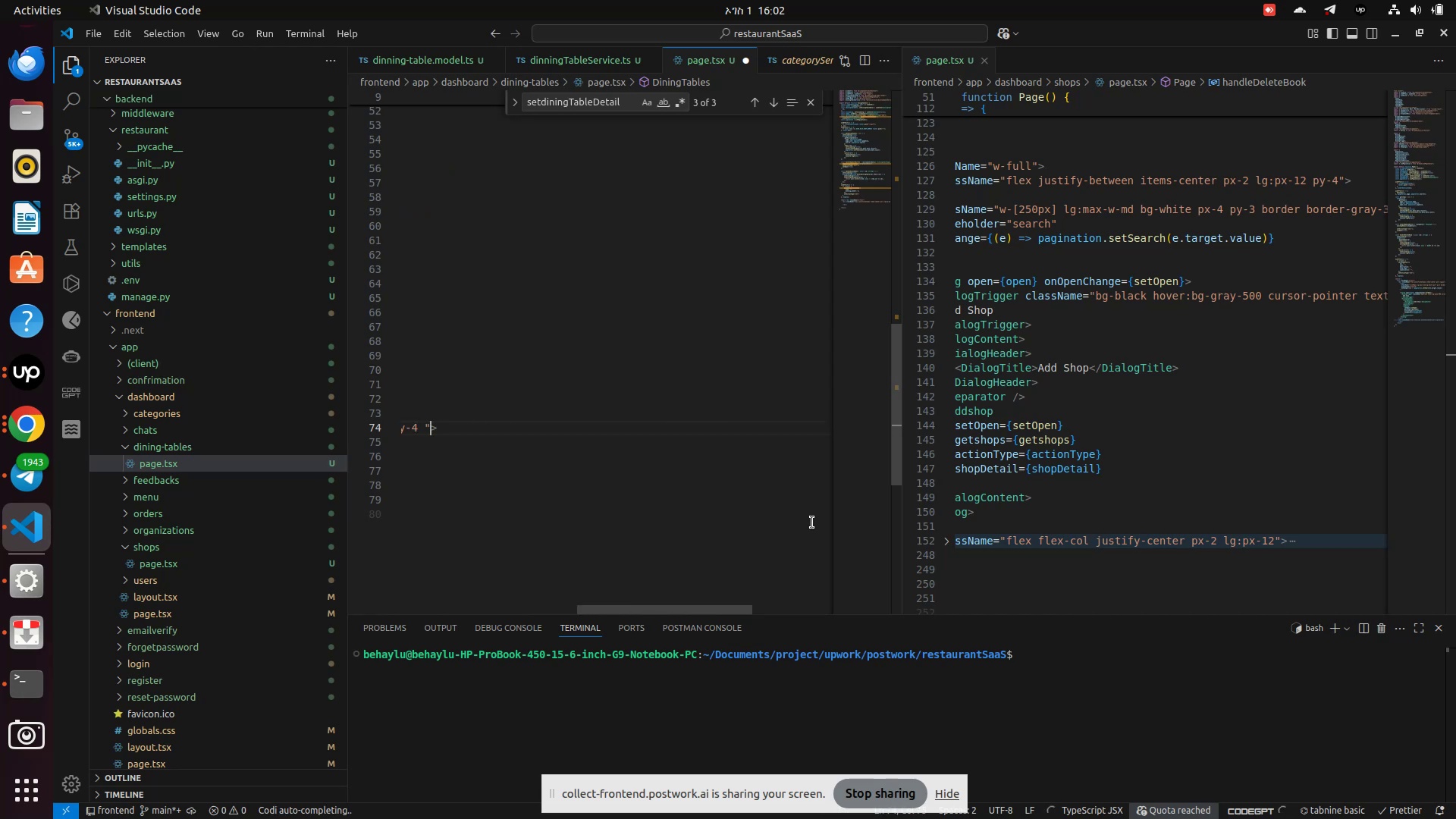 
key(ArrowRight)
 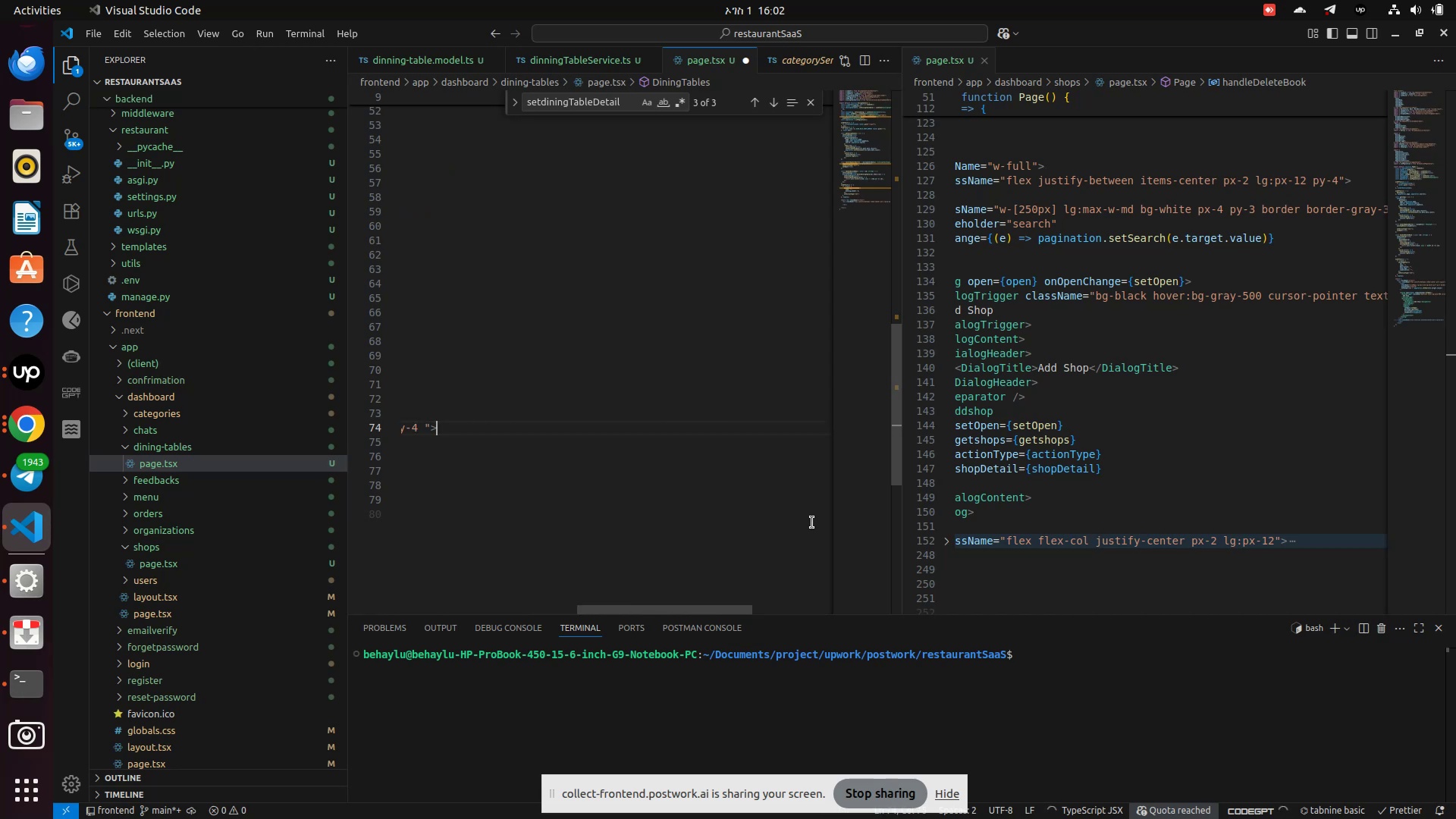 
key(ArrowRight)
 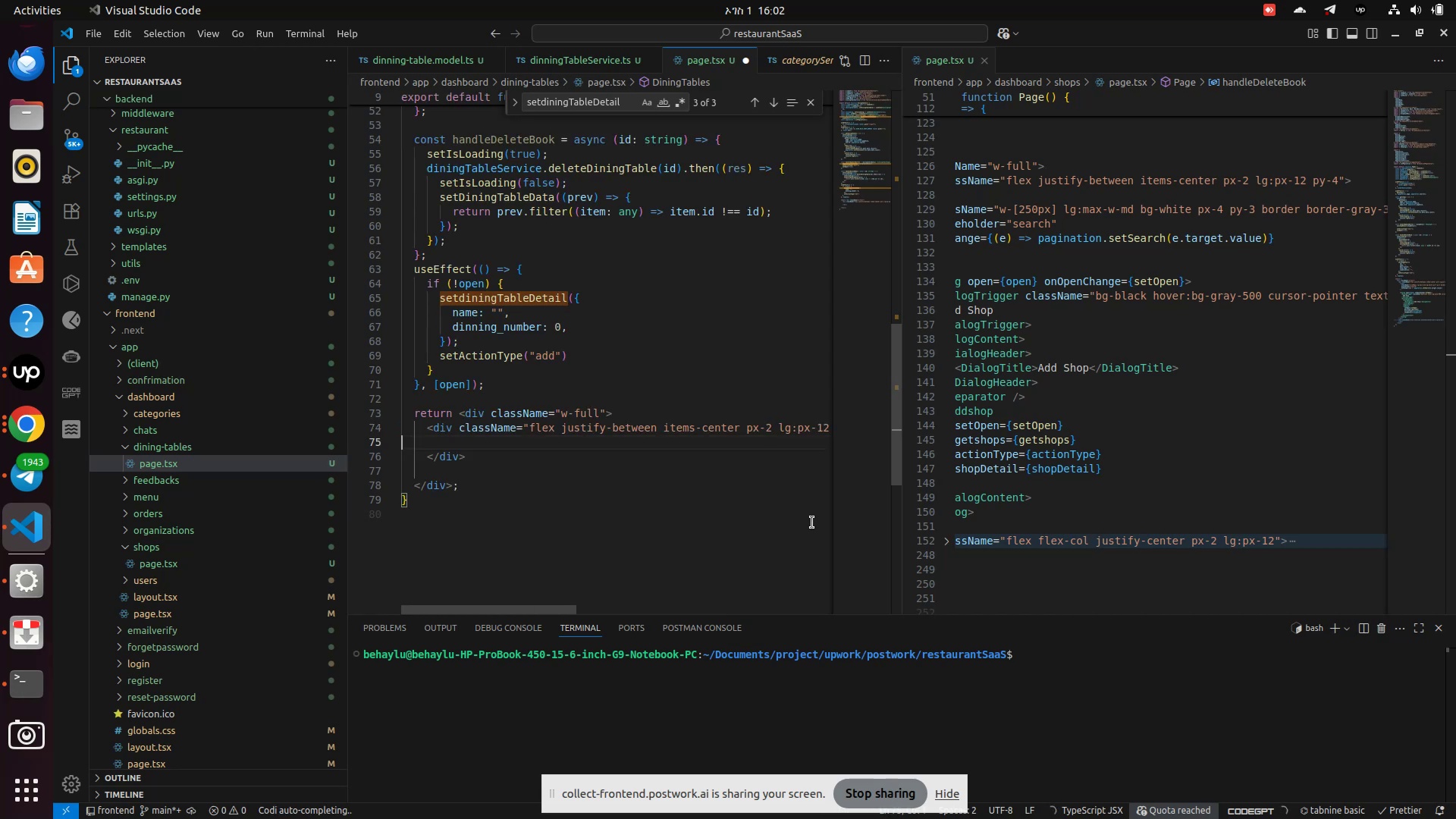 
hold_key(key=Space, duration=0.66)
 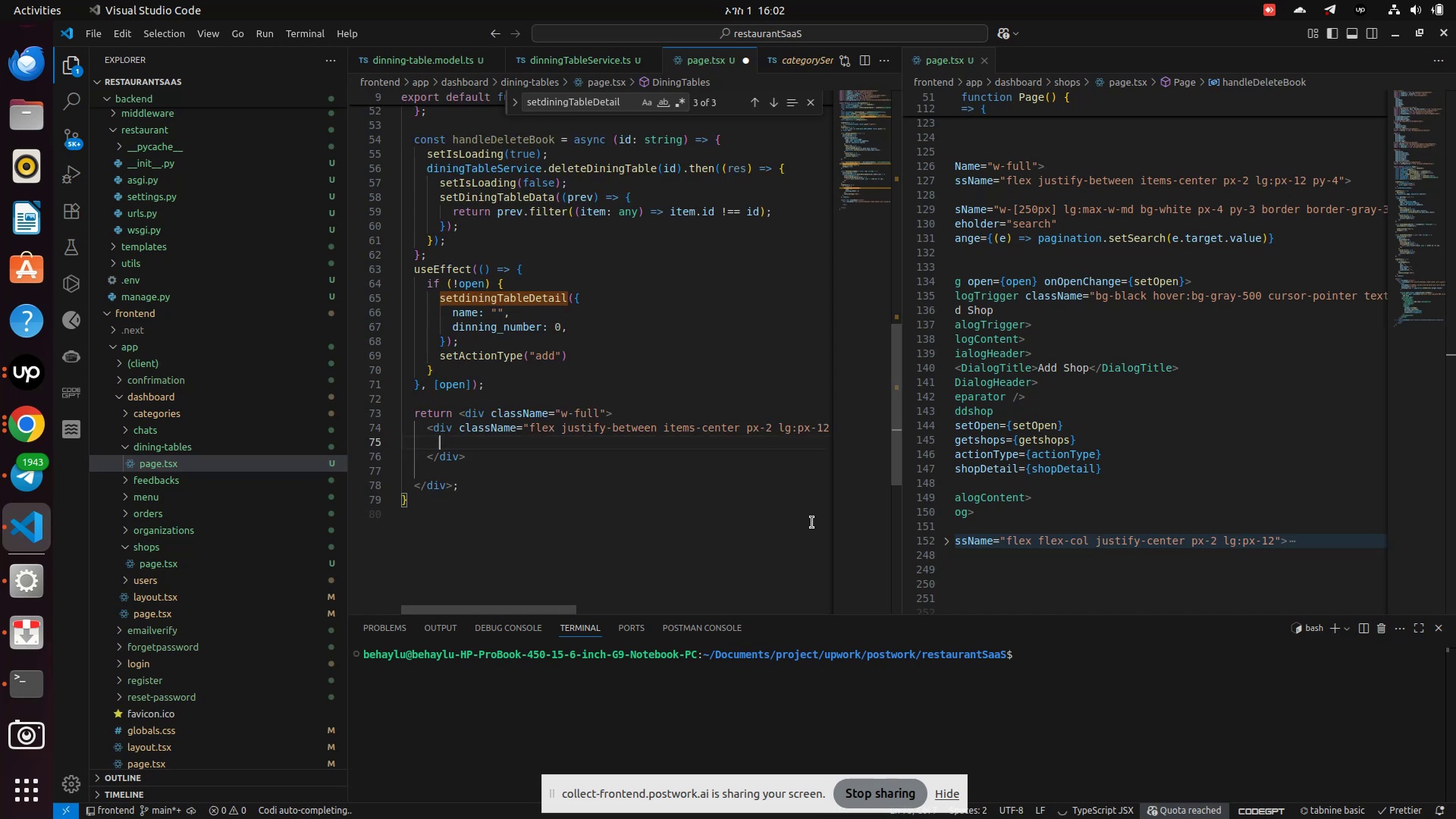 
key(Space)
 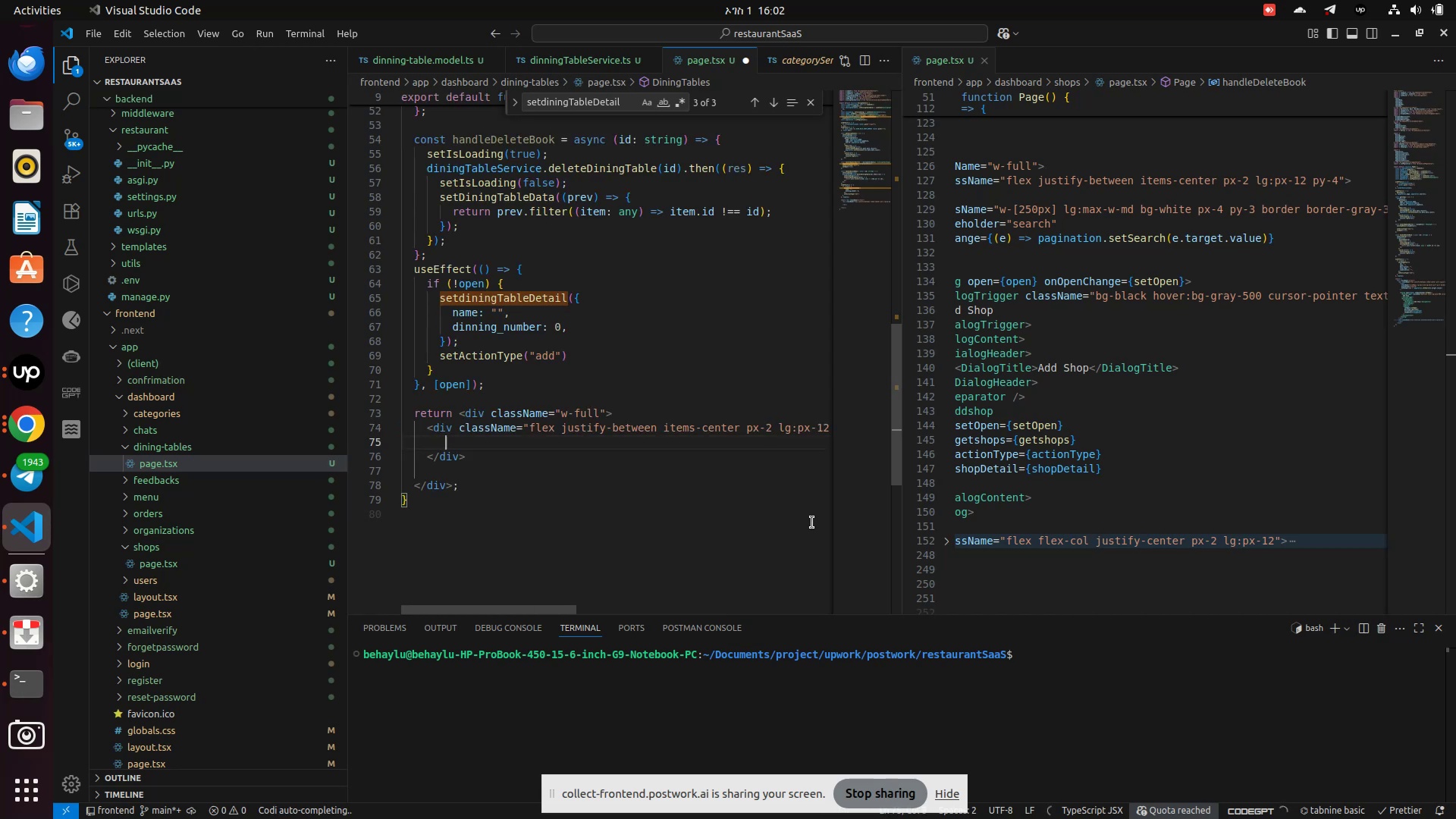 
key(Space)
 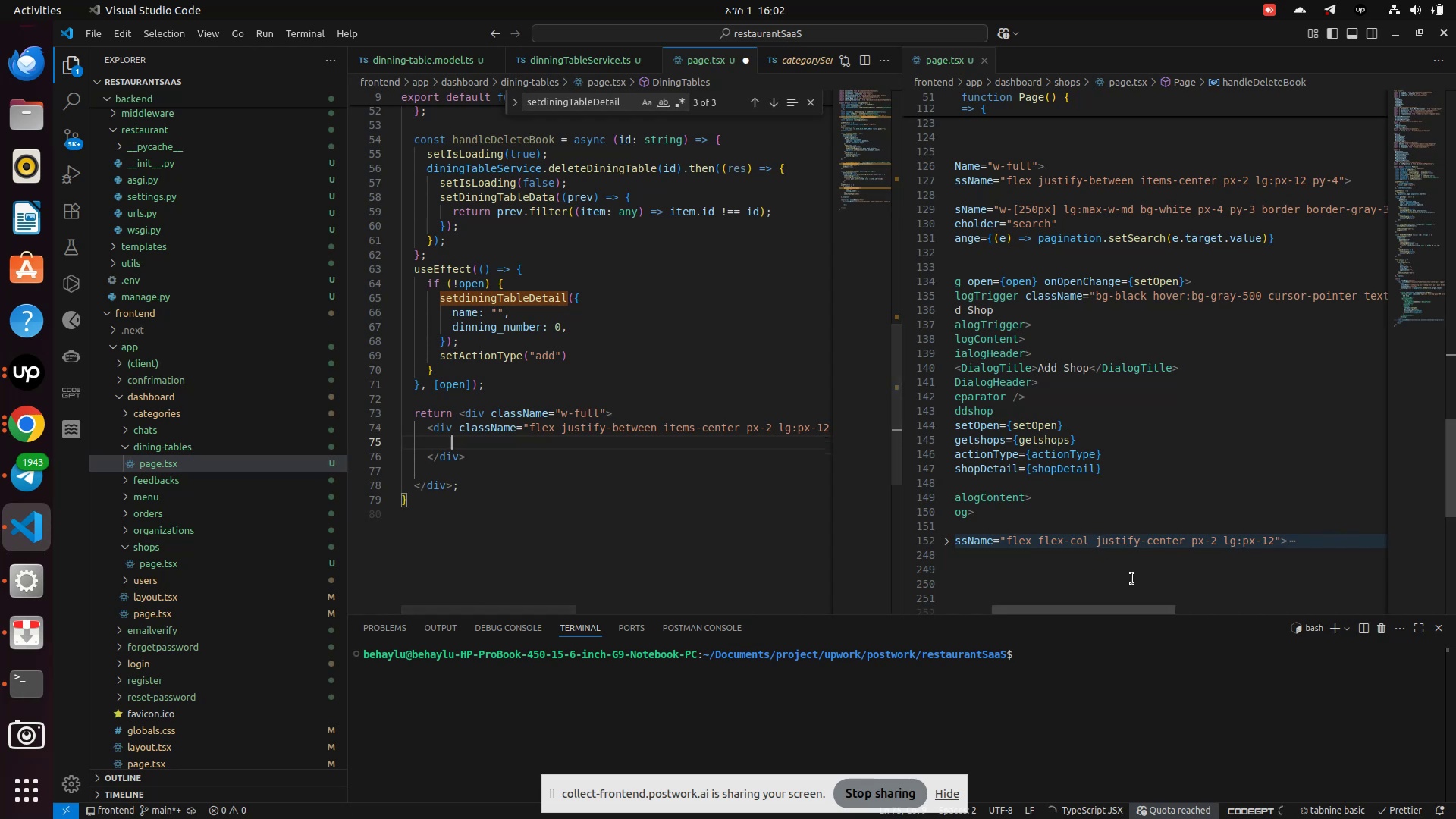 
left_click_drag(start_coordinate=[1107, 610], to_coordinate=[1056, 635])
 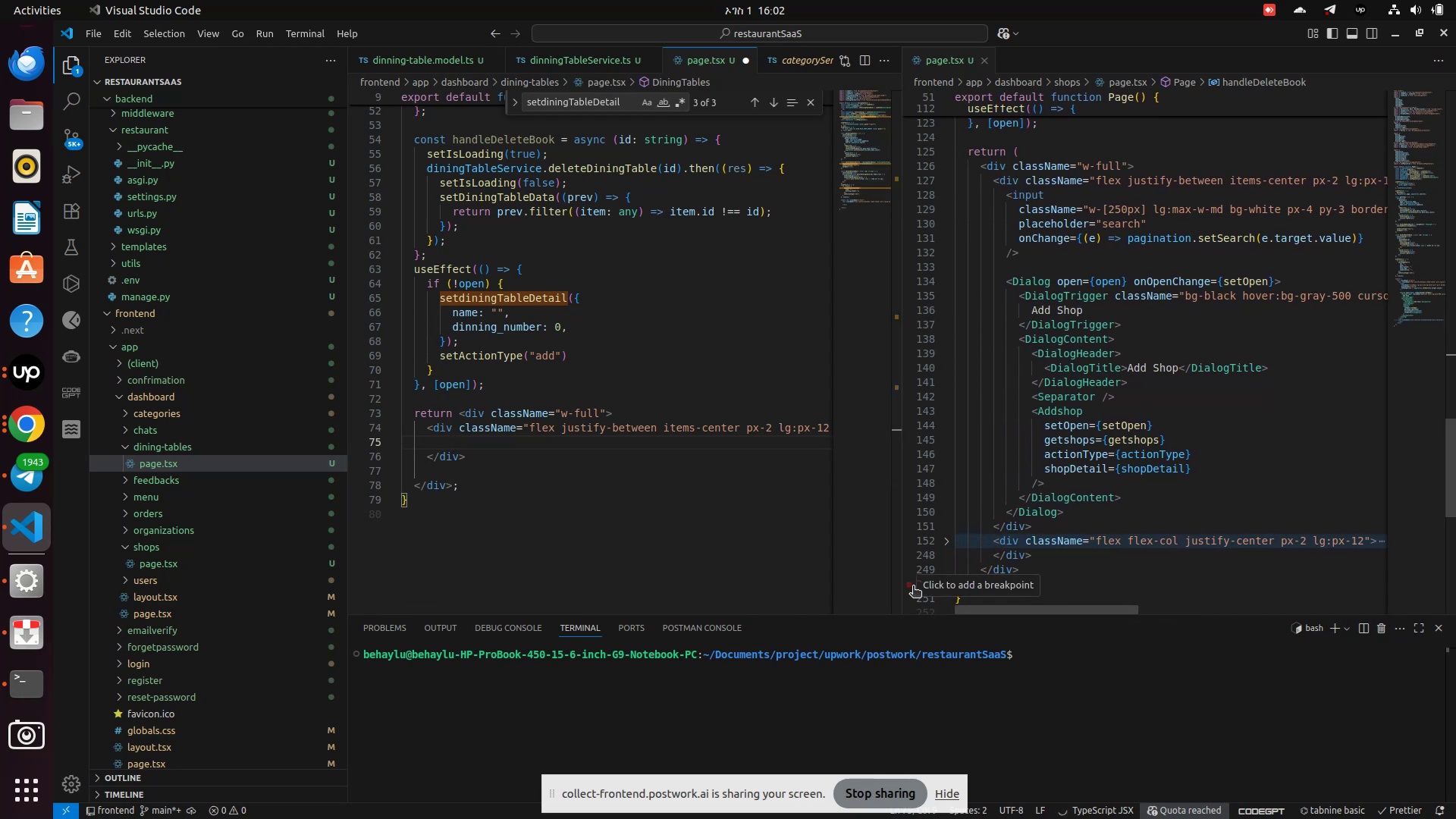 
type(<inpu)
 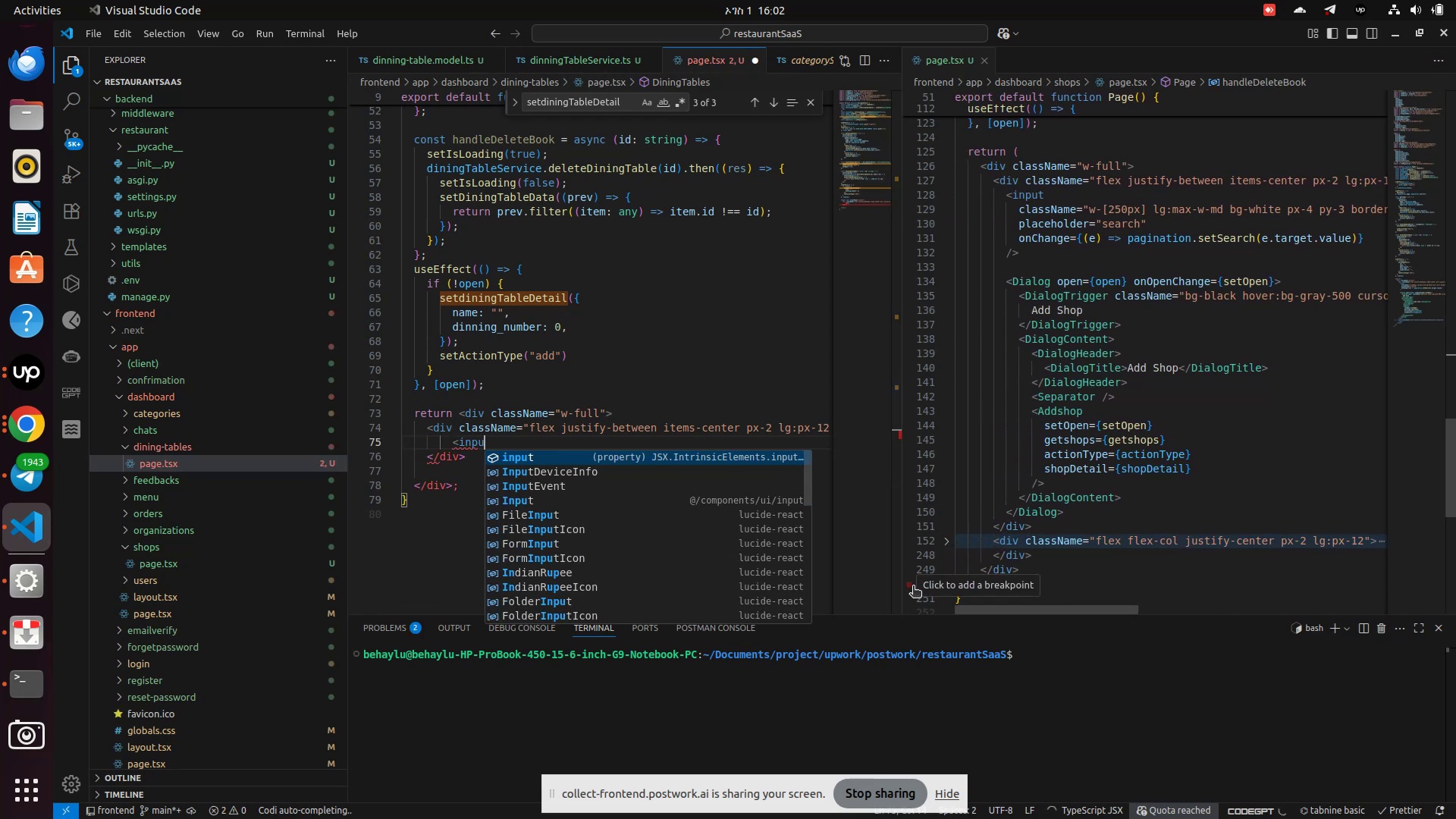 
key(Enter)
 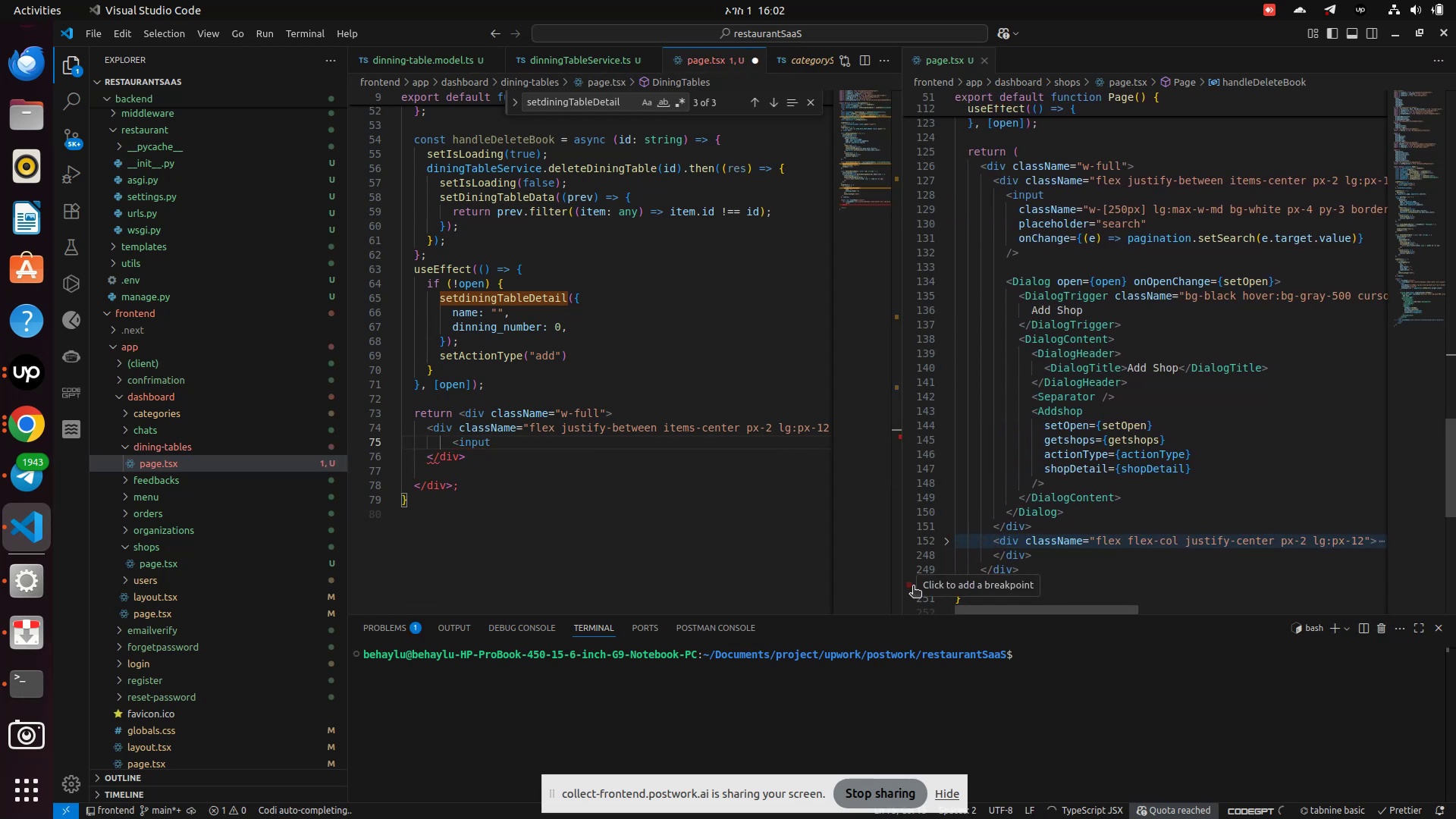 
key(Space)
 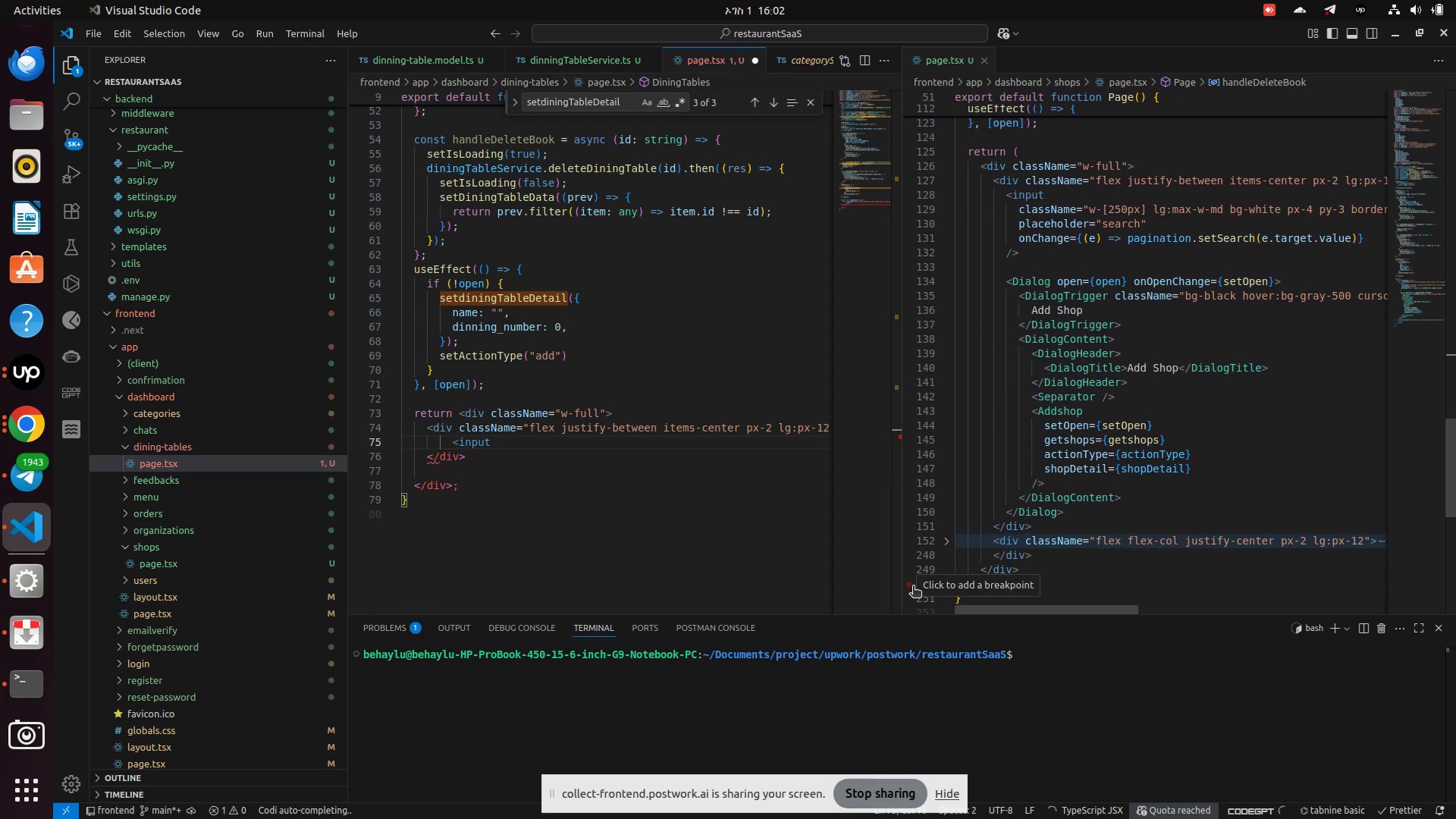 
key(Slash)
 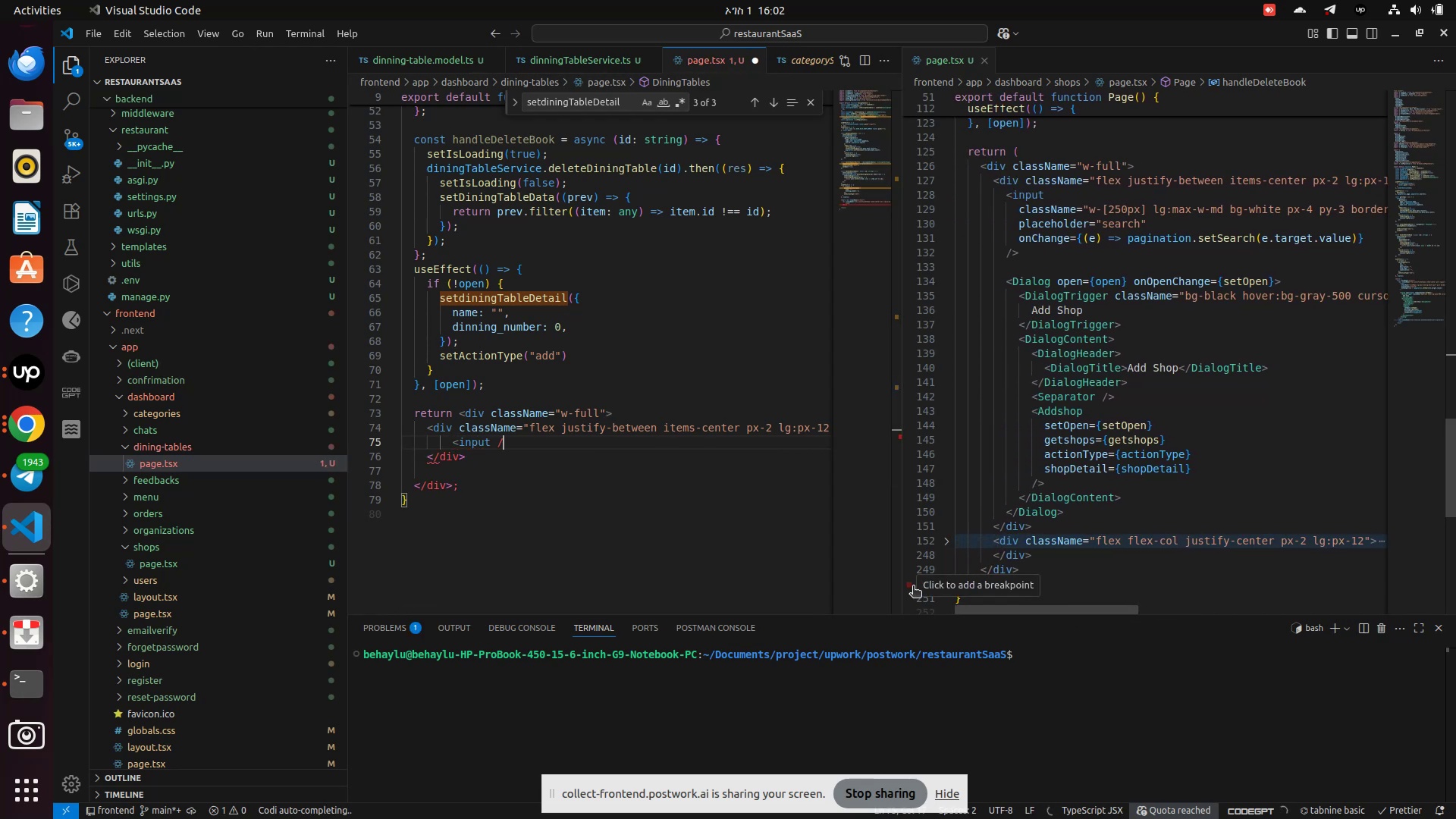 
key(Shift+Period)
 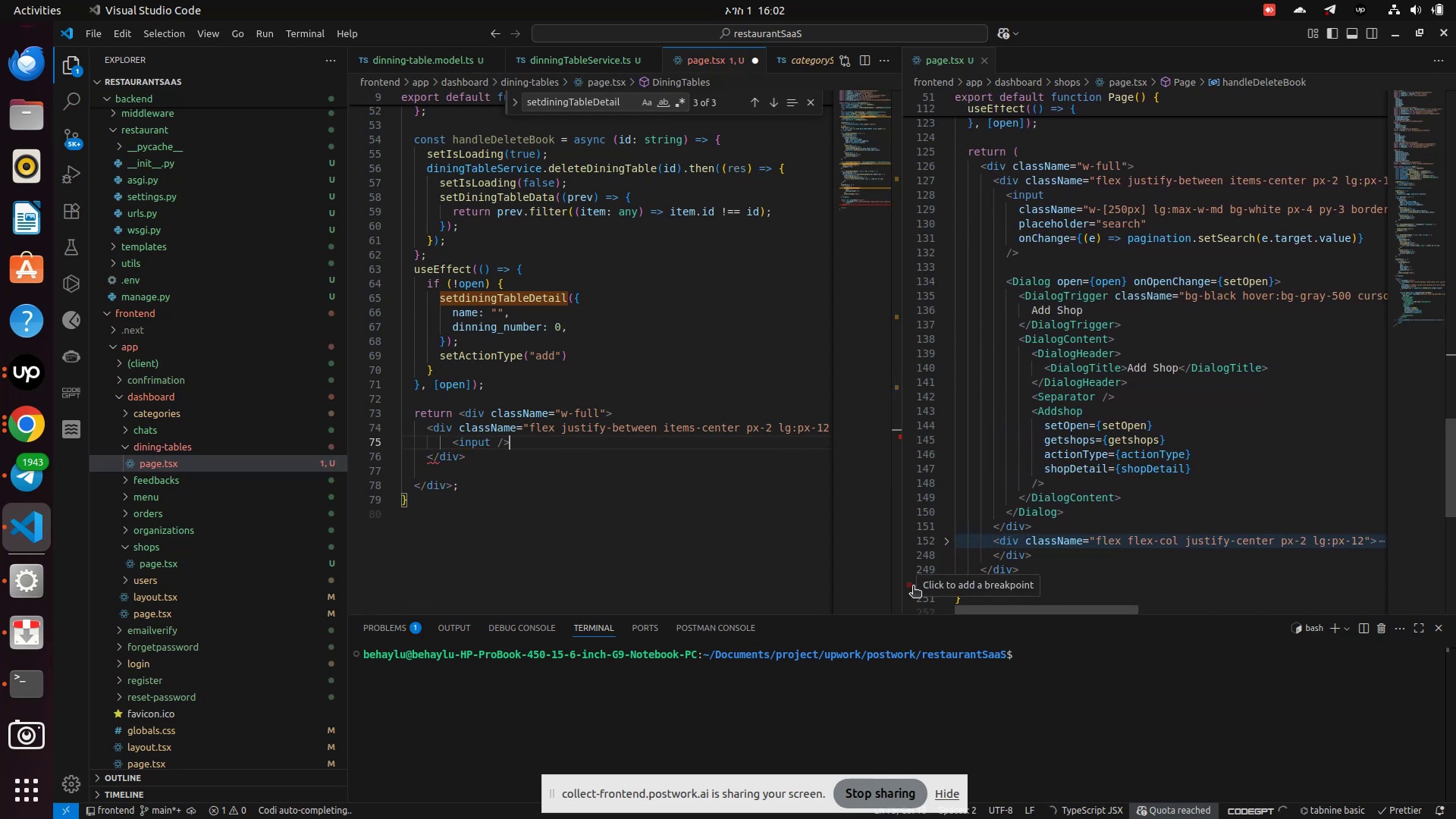 
key(Enter)
 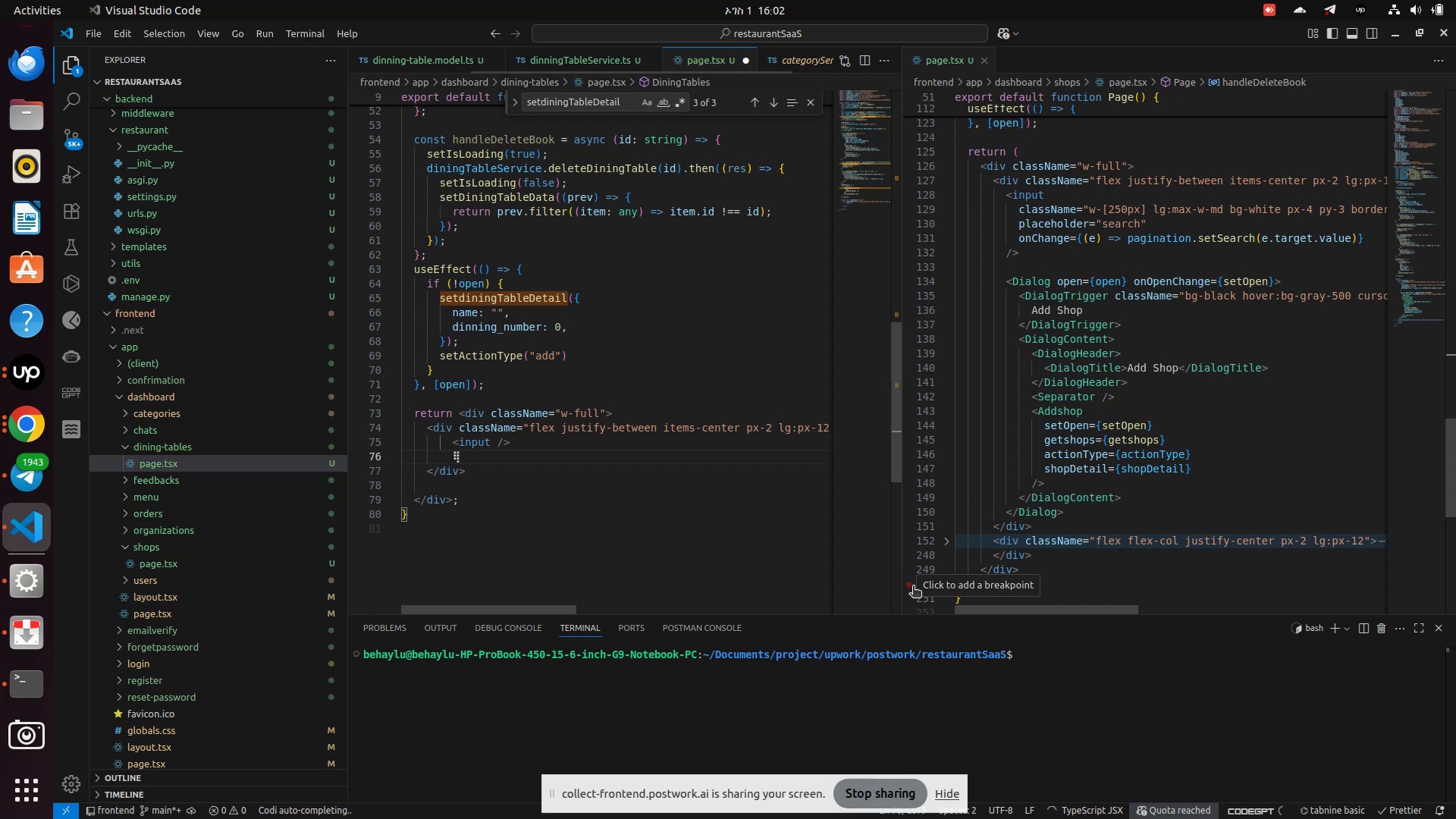 
key(ArrowUp)
 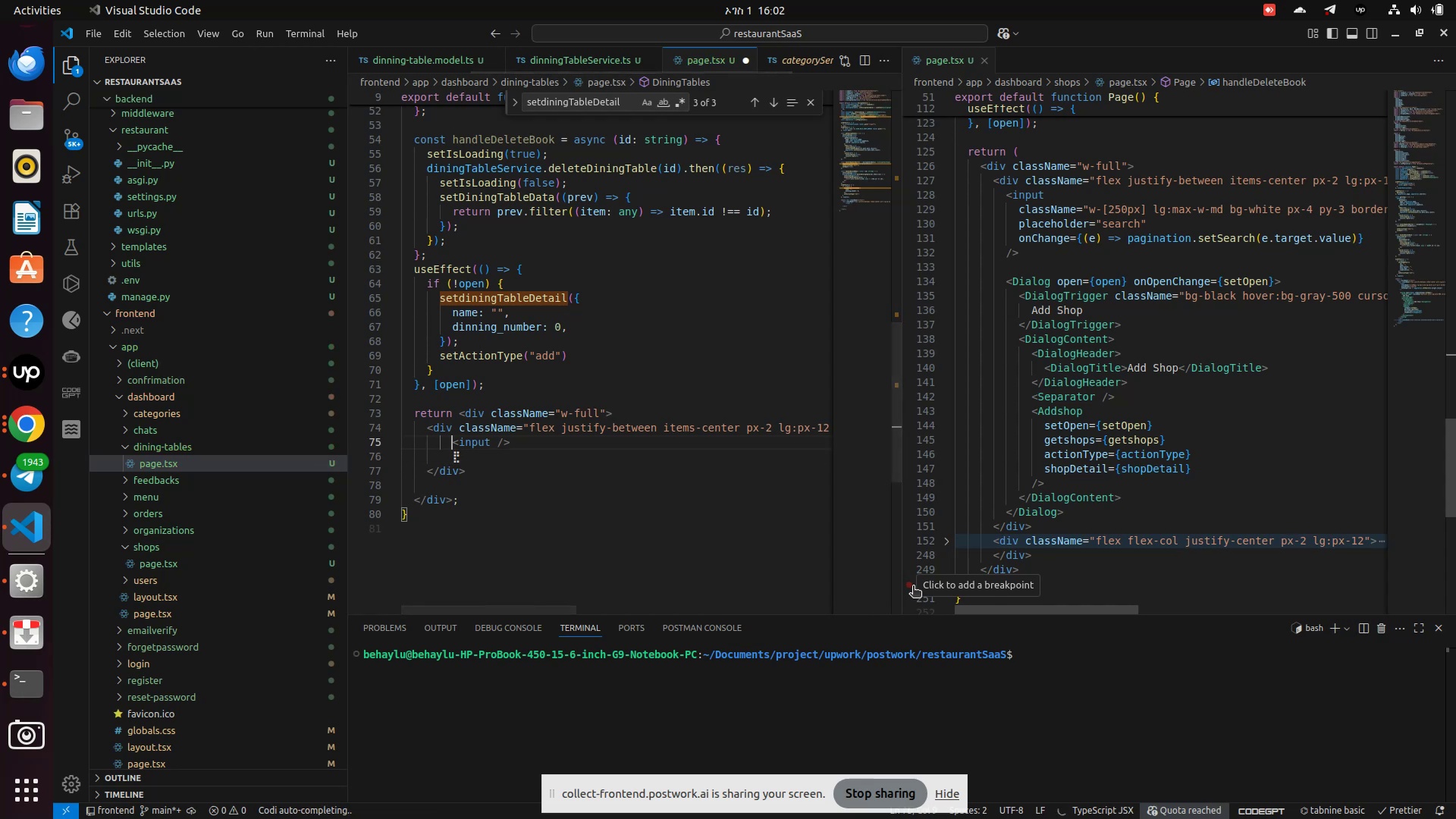 
key(ArrowRight)
 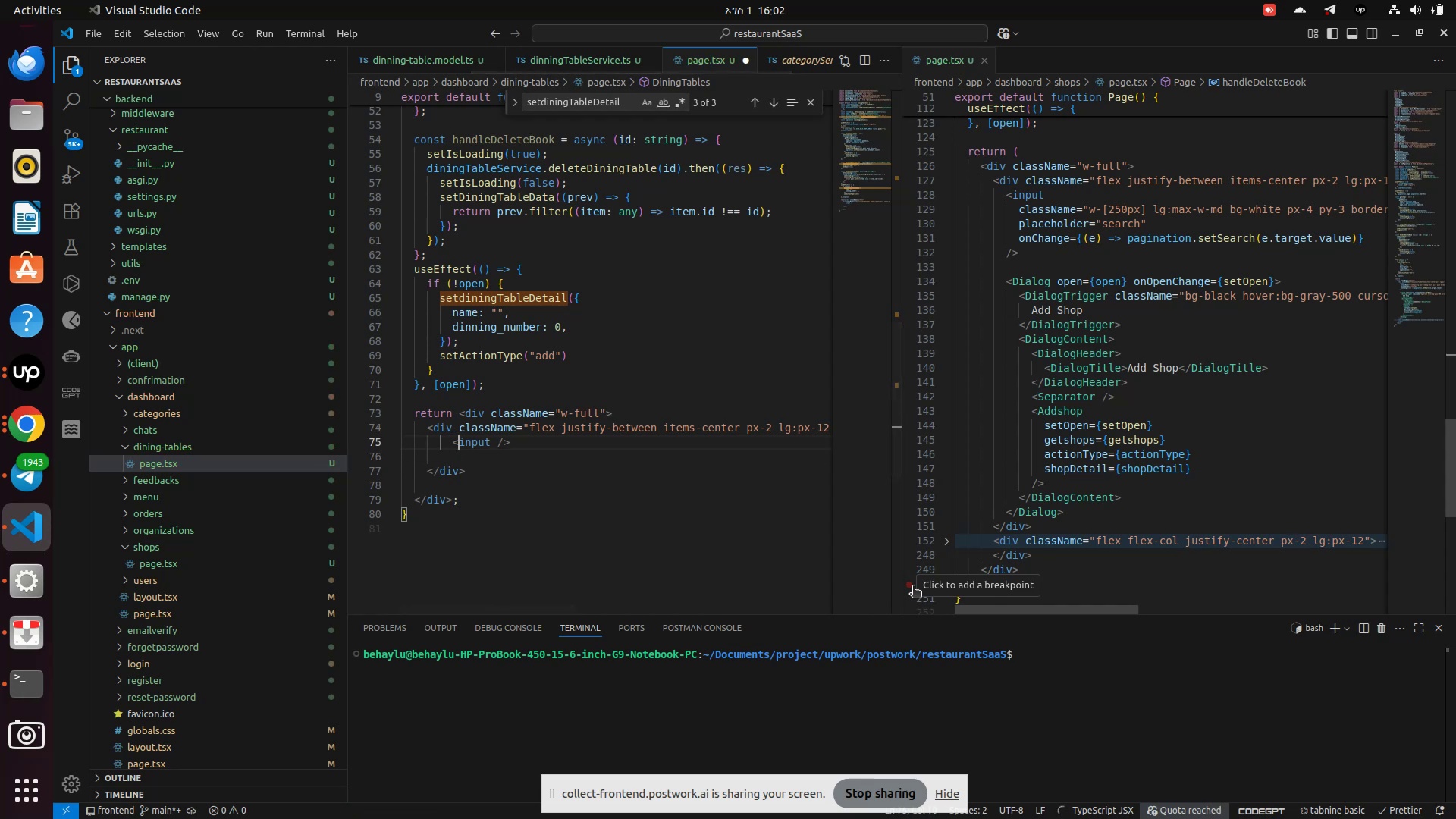 
key(ArrowRight)
 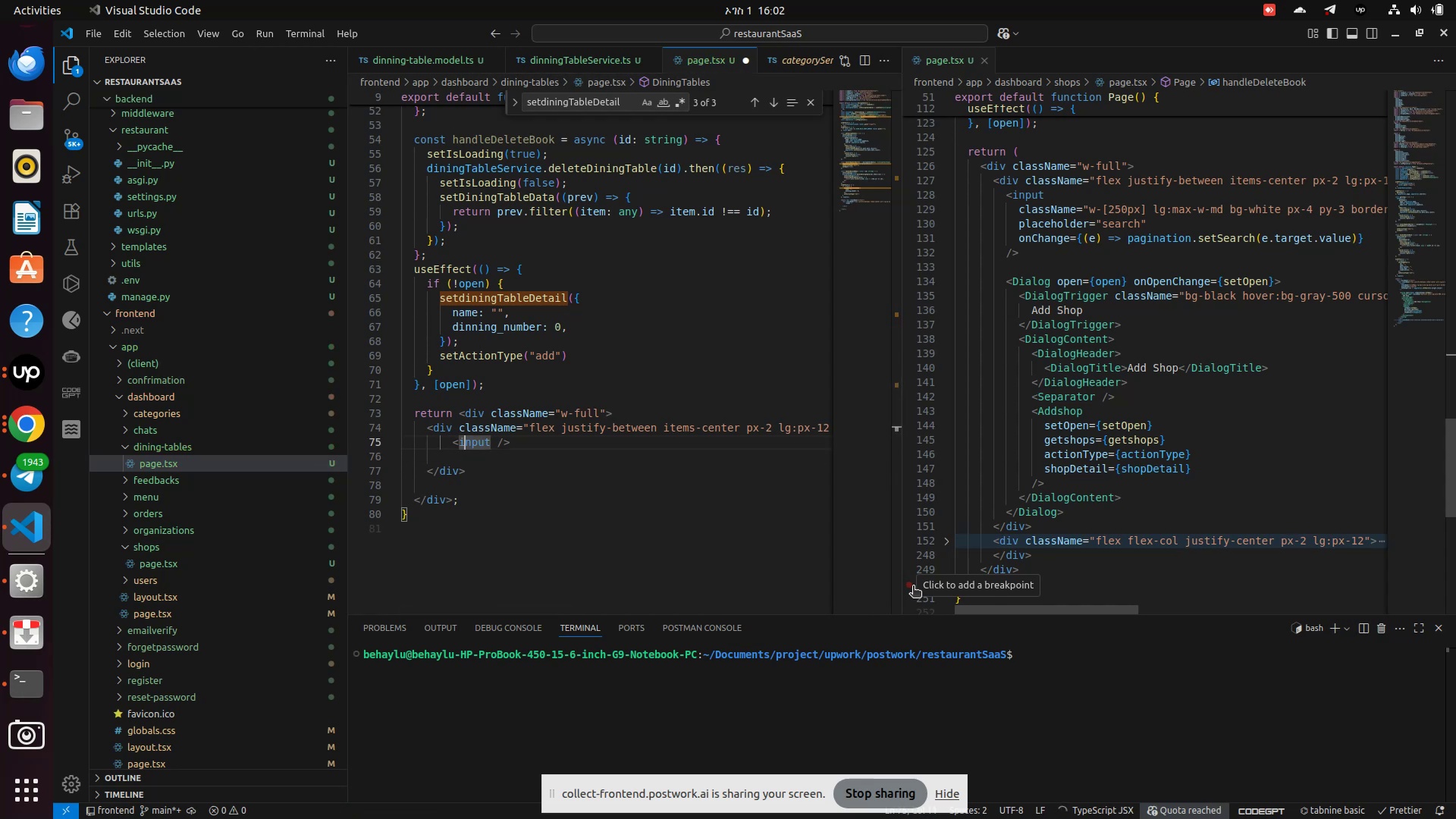 
key(ArrowRight)
 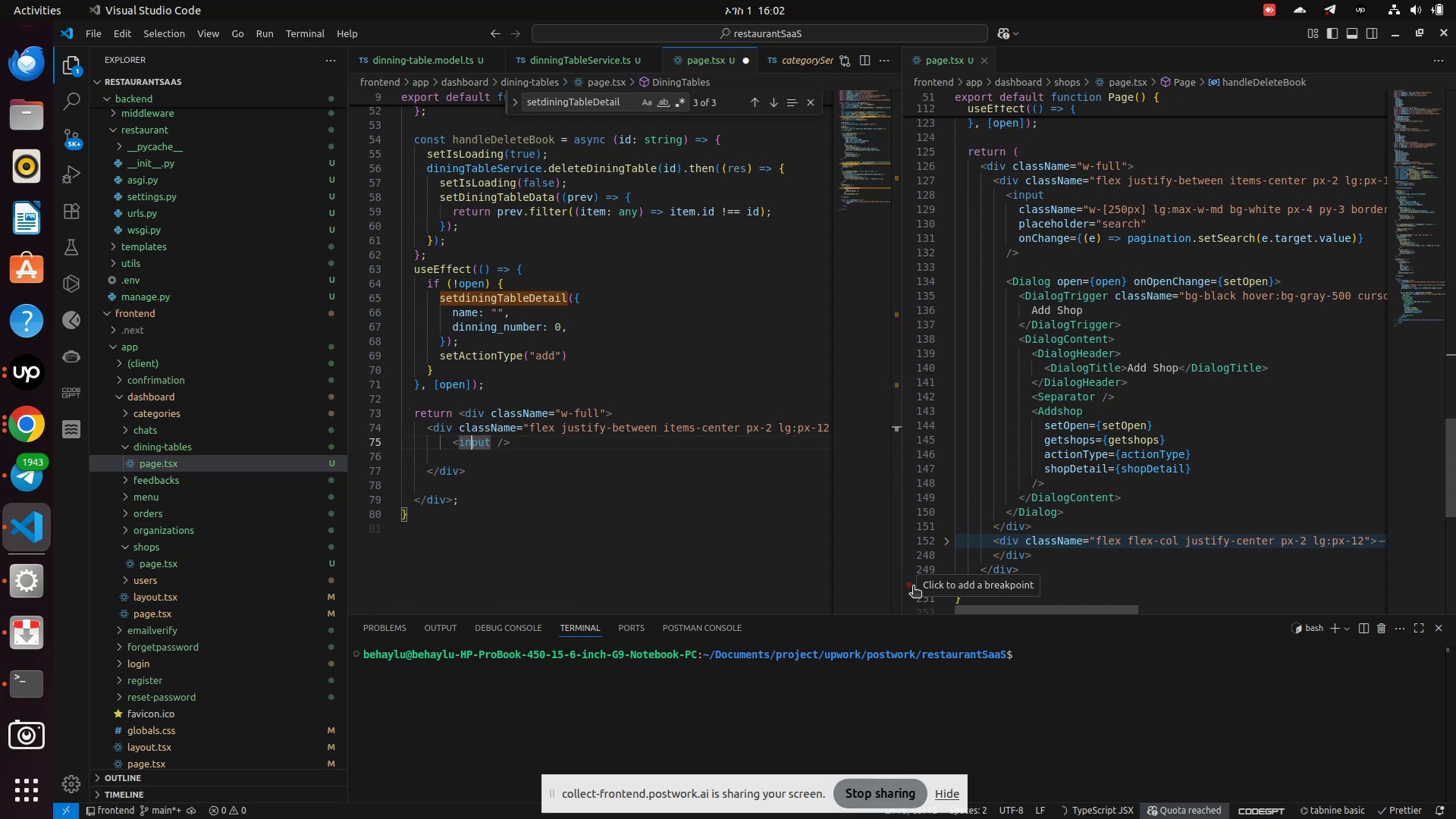 
key(ArrowRight)
 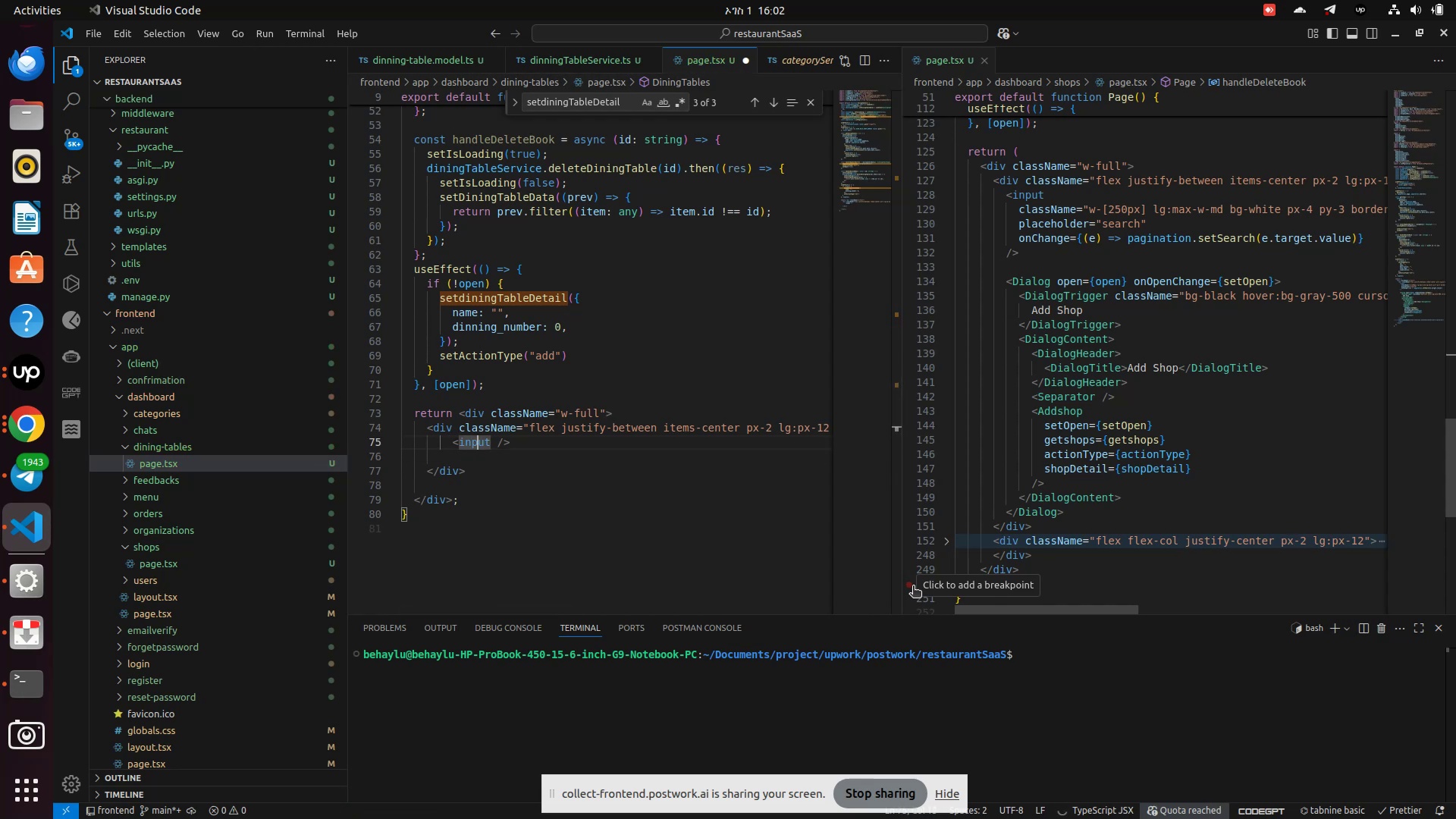 
key(ArrowRight)
 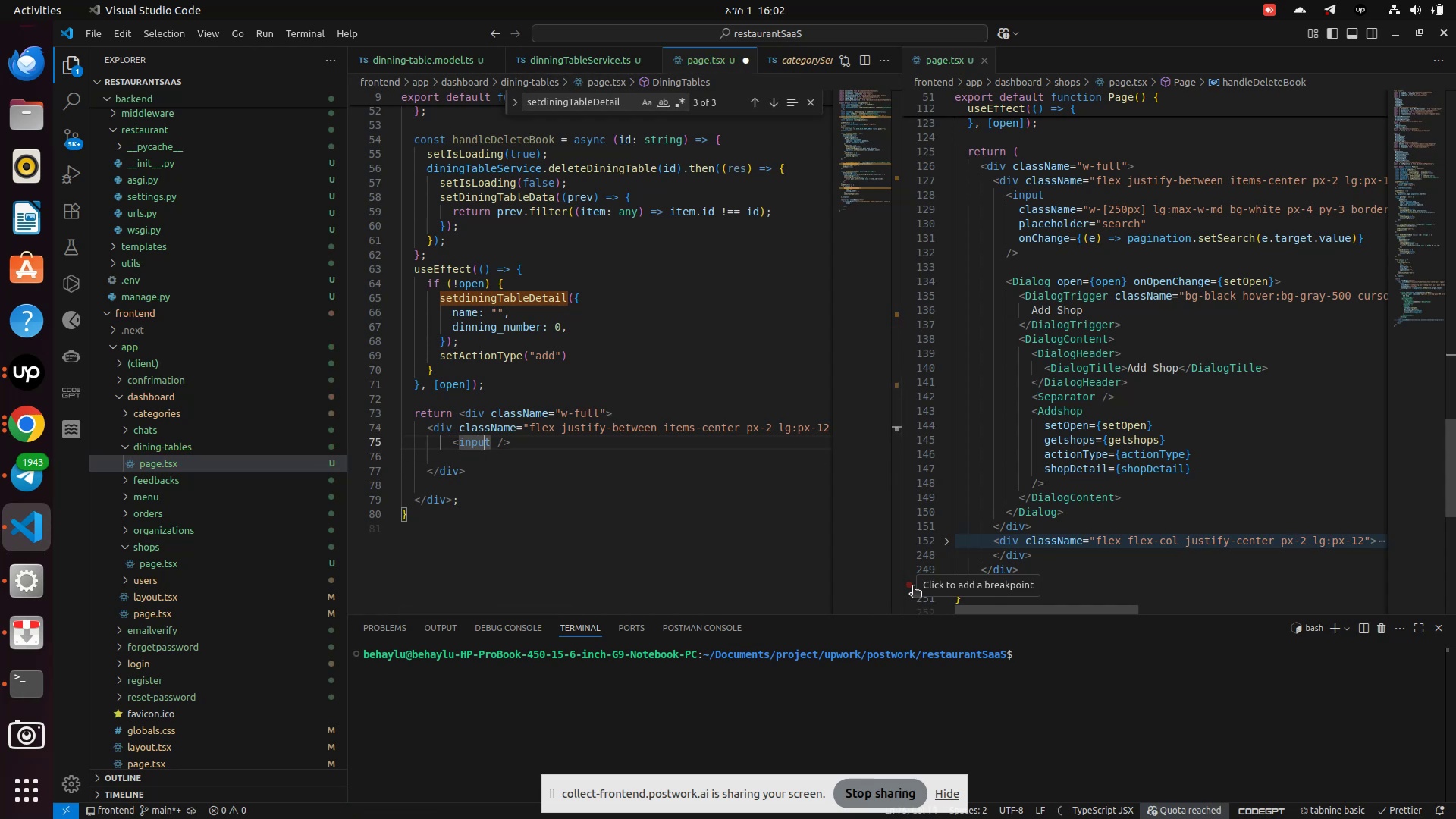 
key(ArrowRight)
 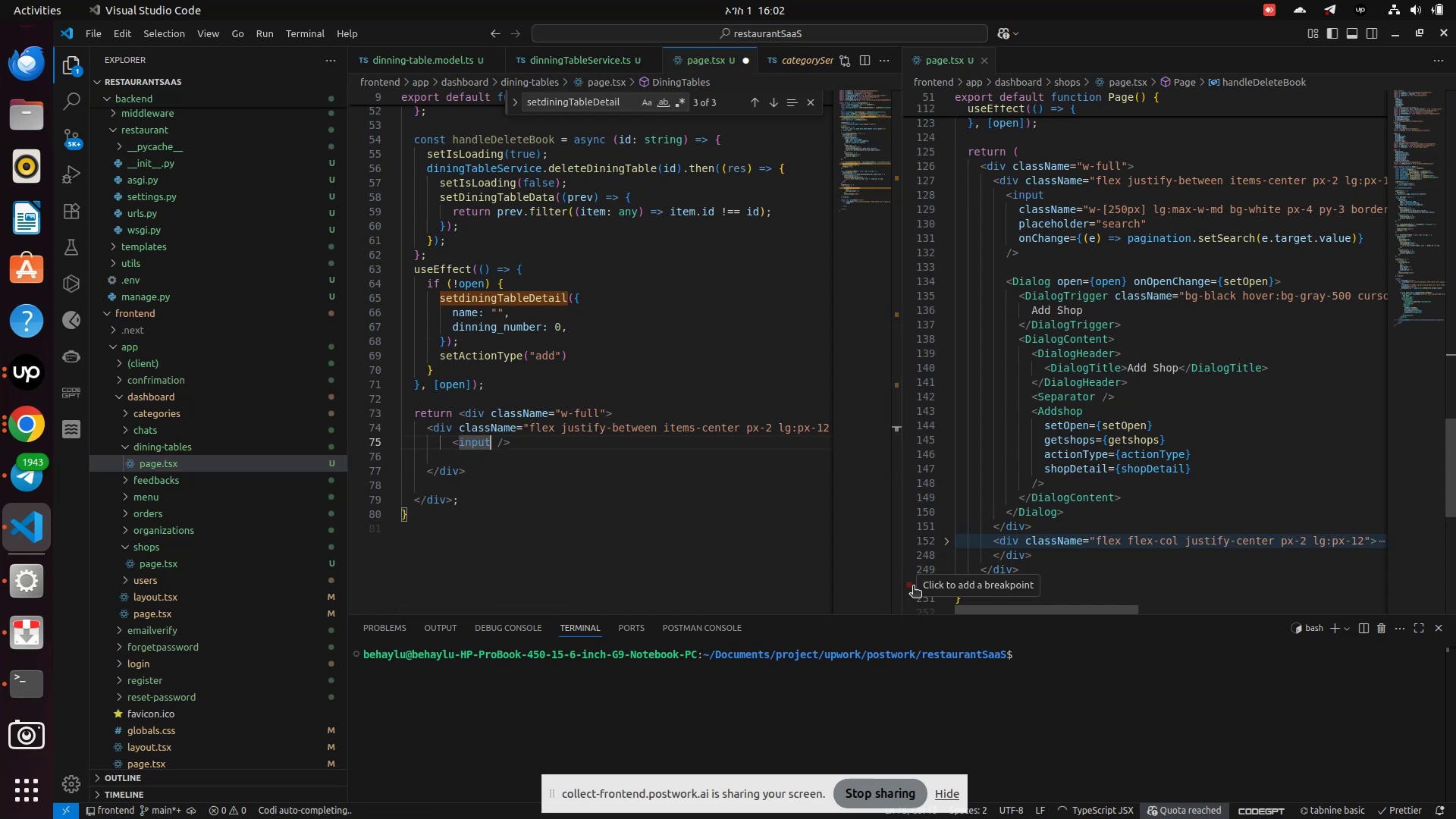 
key(ArrowRight)
 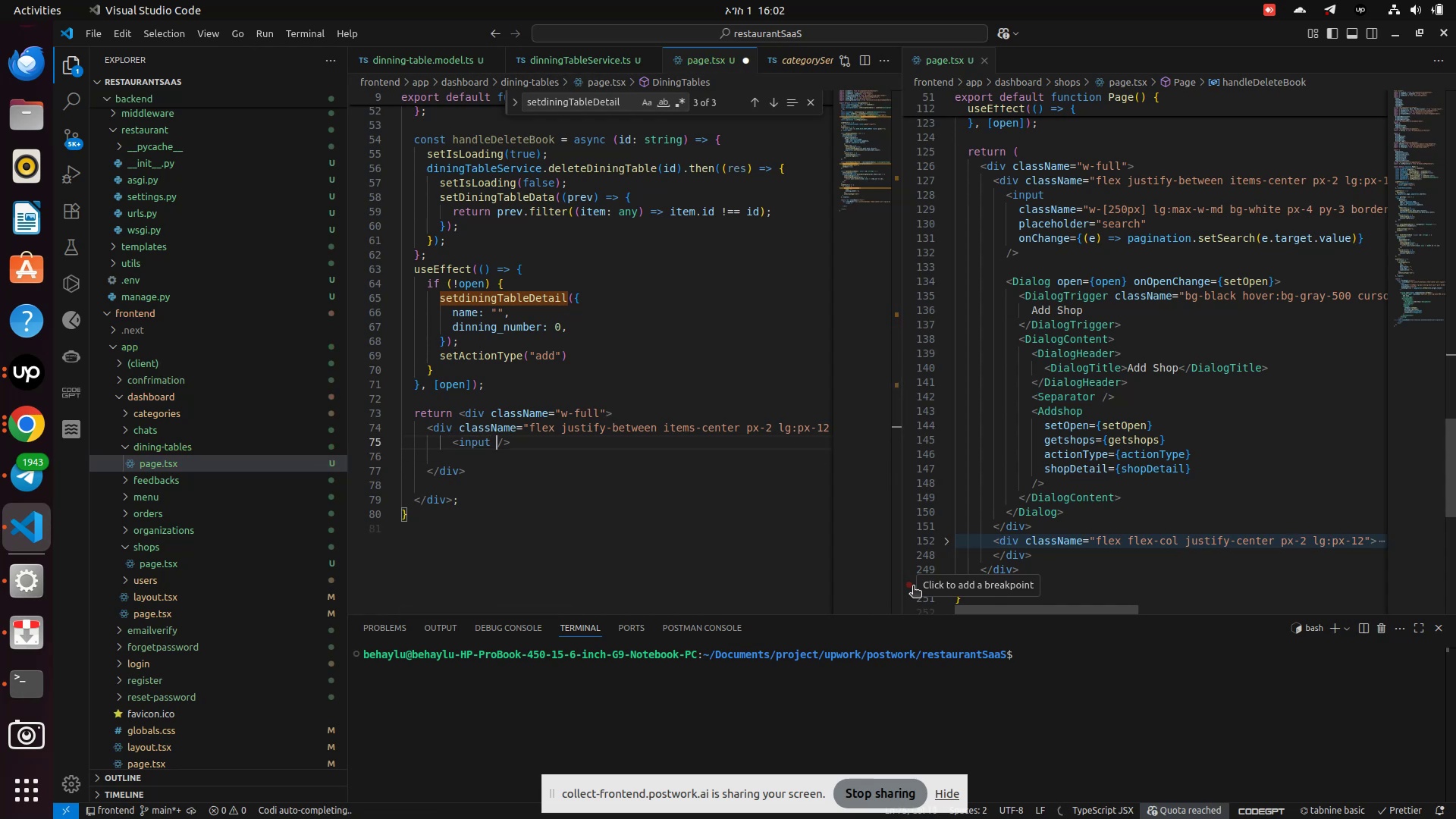 
key(Enter)
 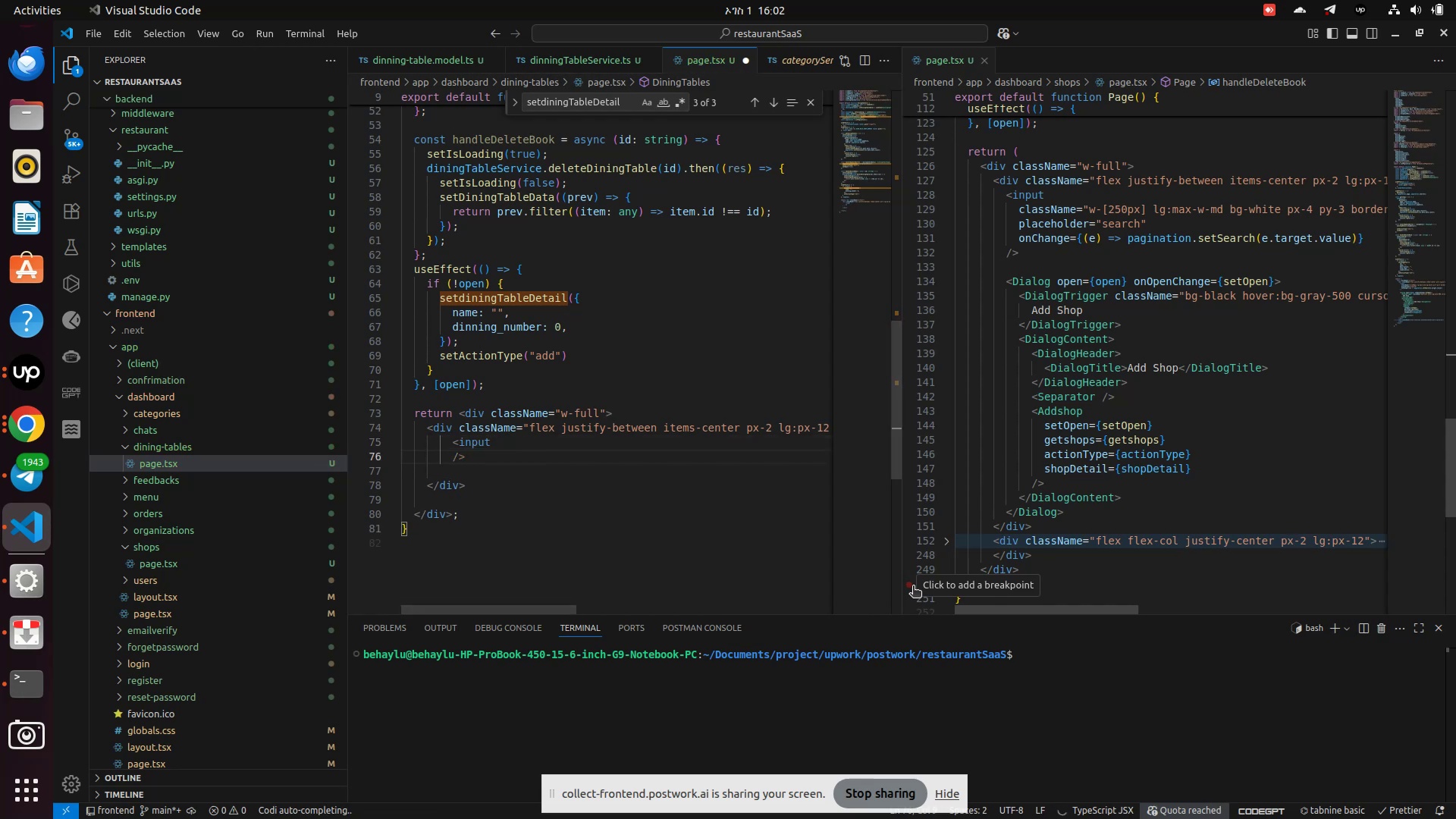 
key(Enter)
 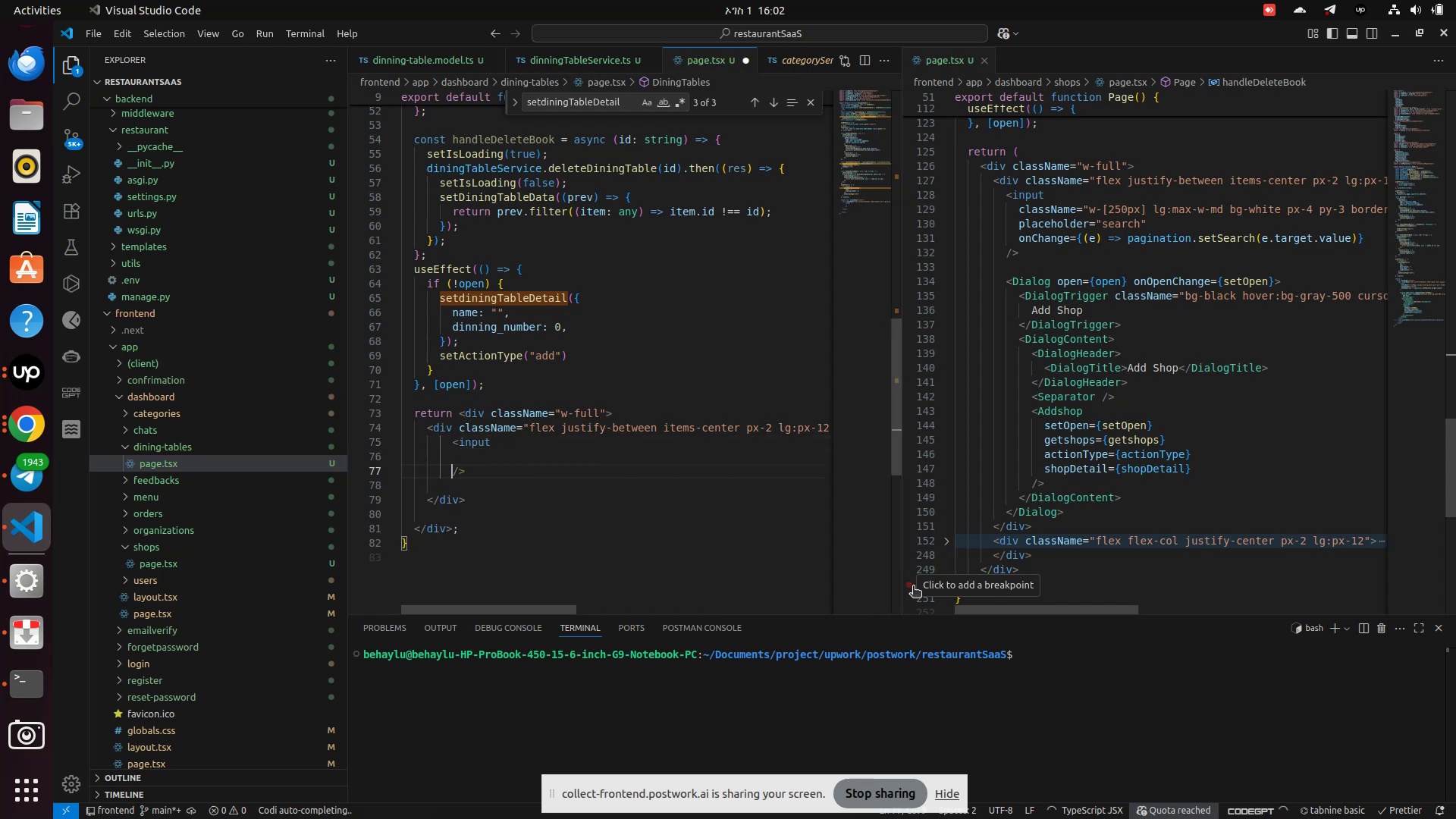 
key(ArrowUp)
 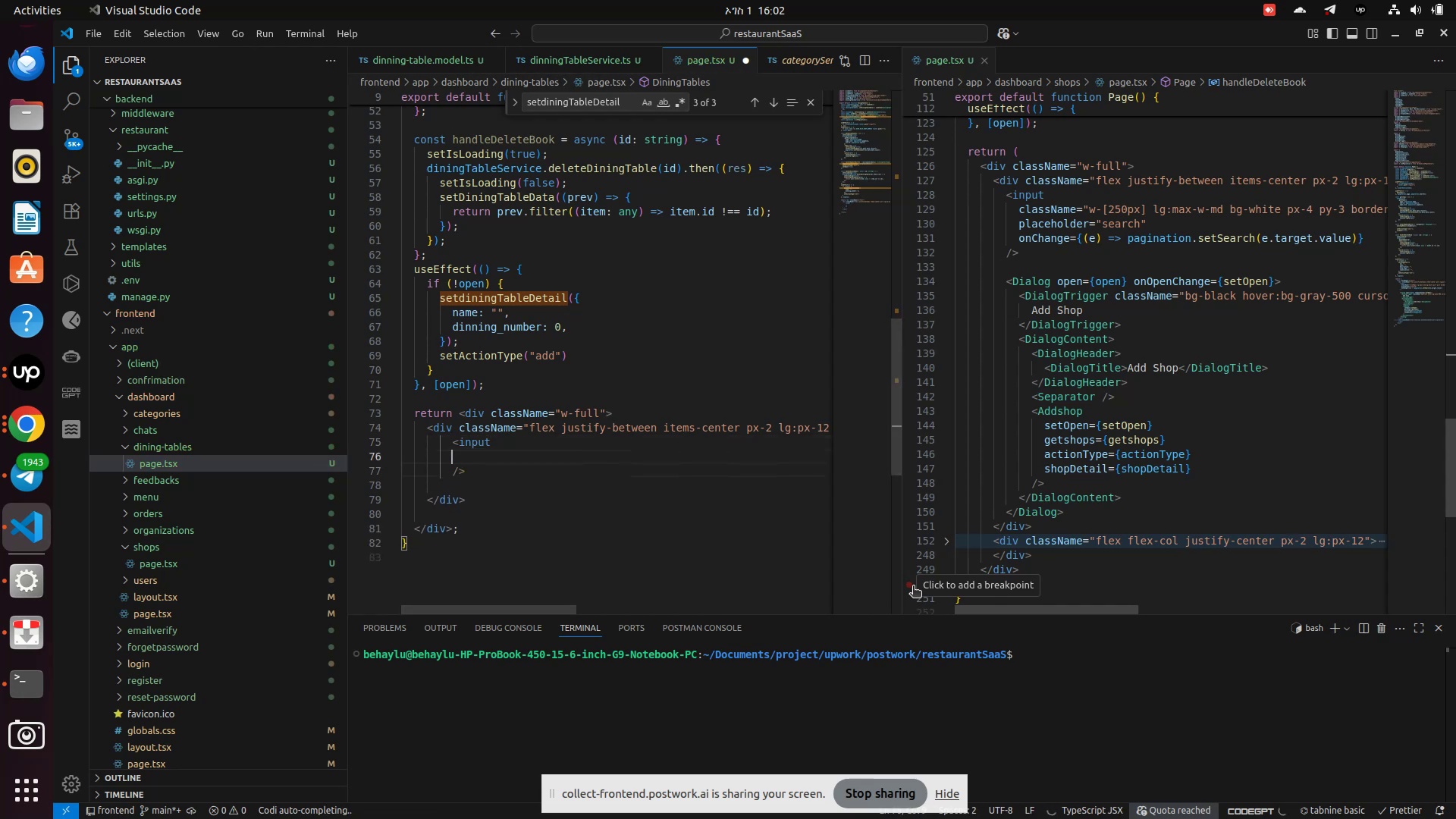 
type( cla)
 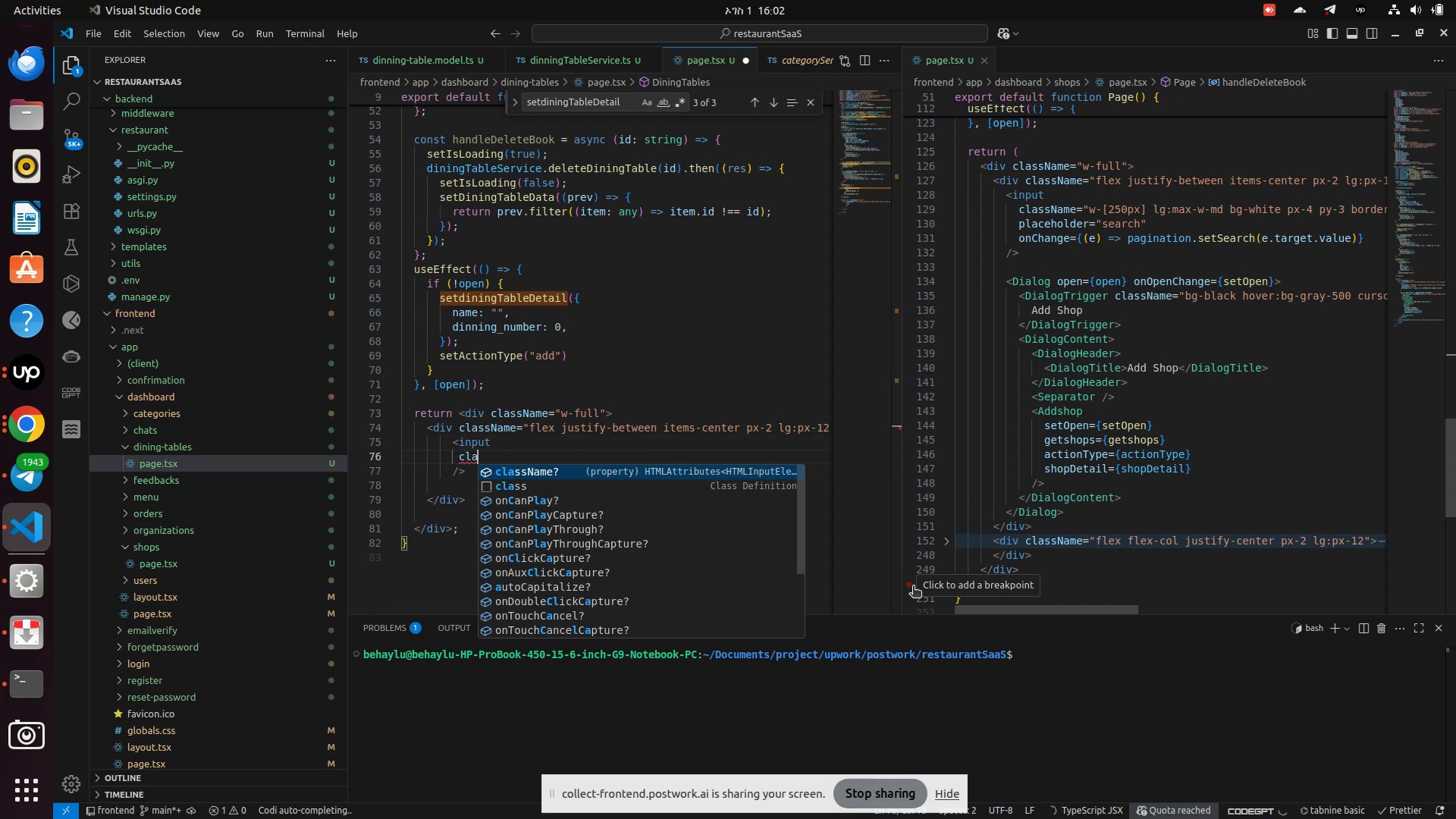 
key(Enter)
 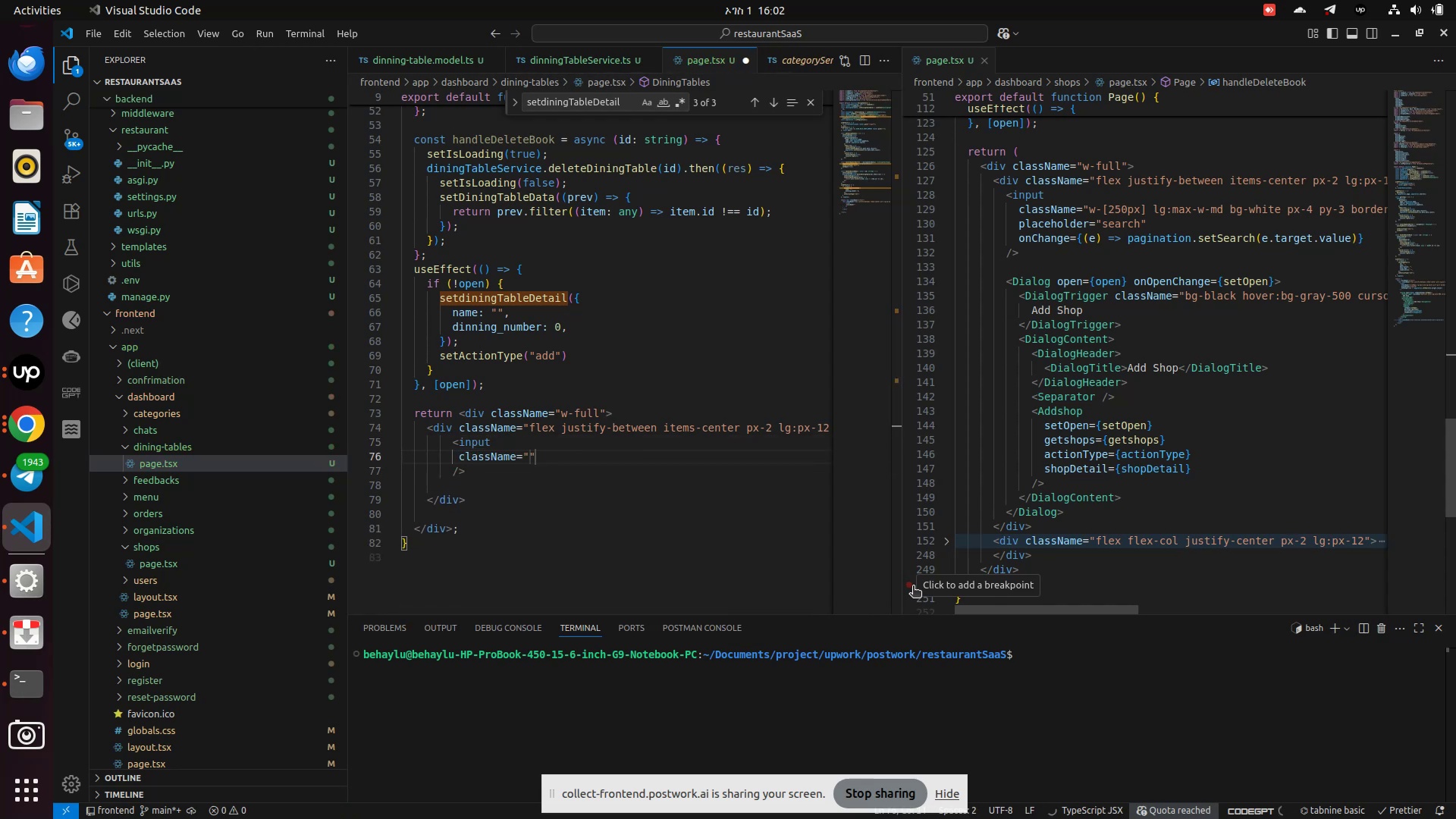 
type(w-[250px] lg:max-w-md bg-white px-4 py-3 border)
 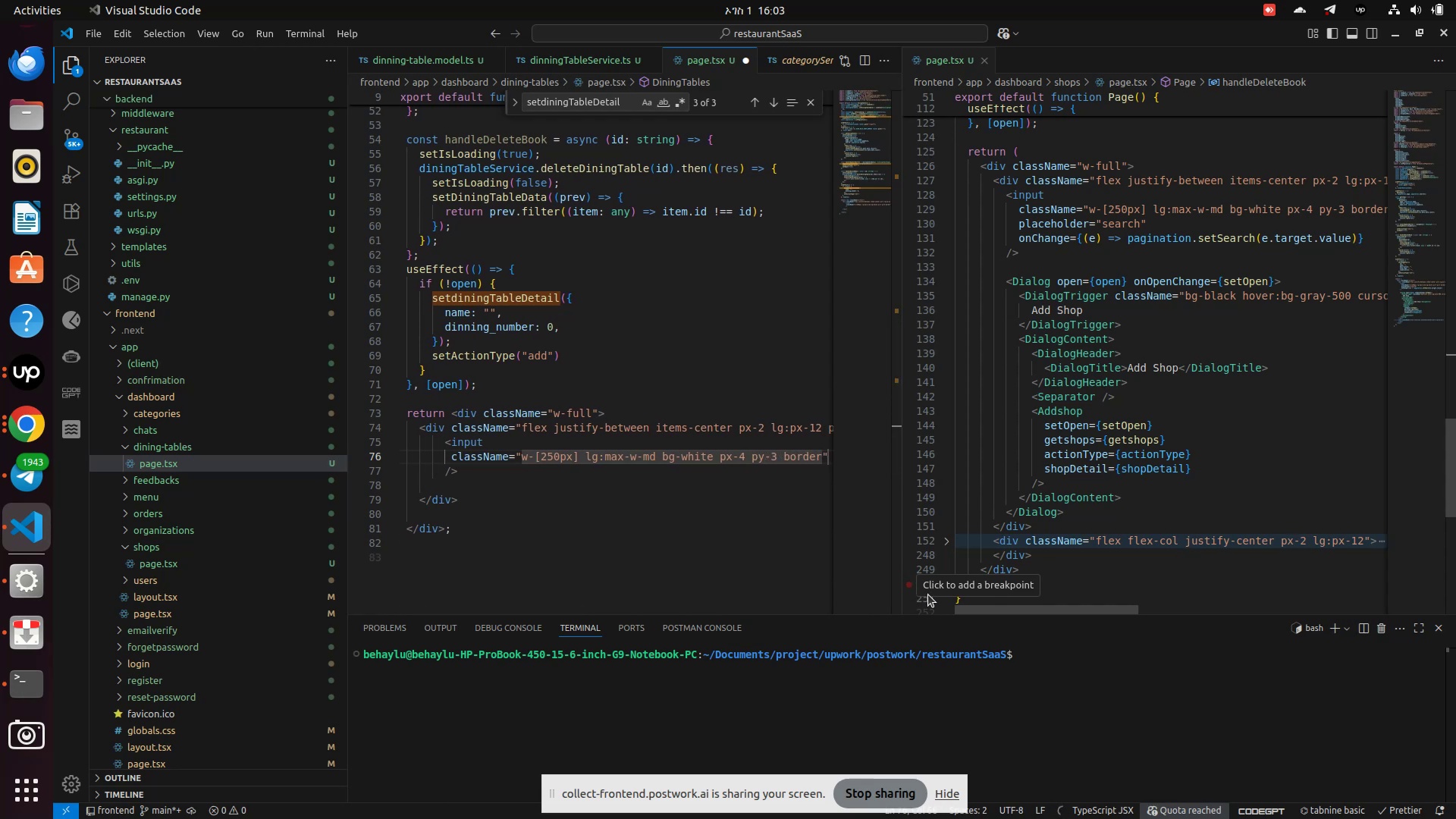 
left_click_drag(start_coordinate=[1025, 613], to_coordinate=[1036, 613])
 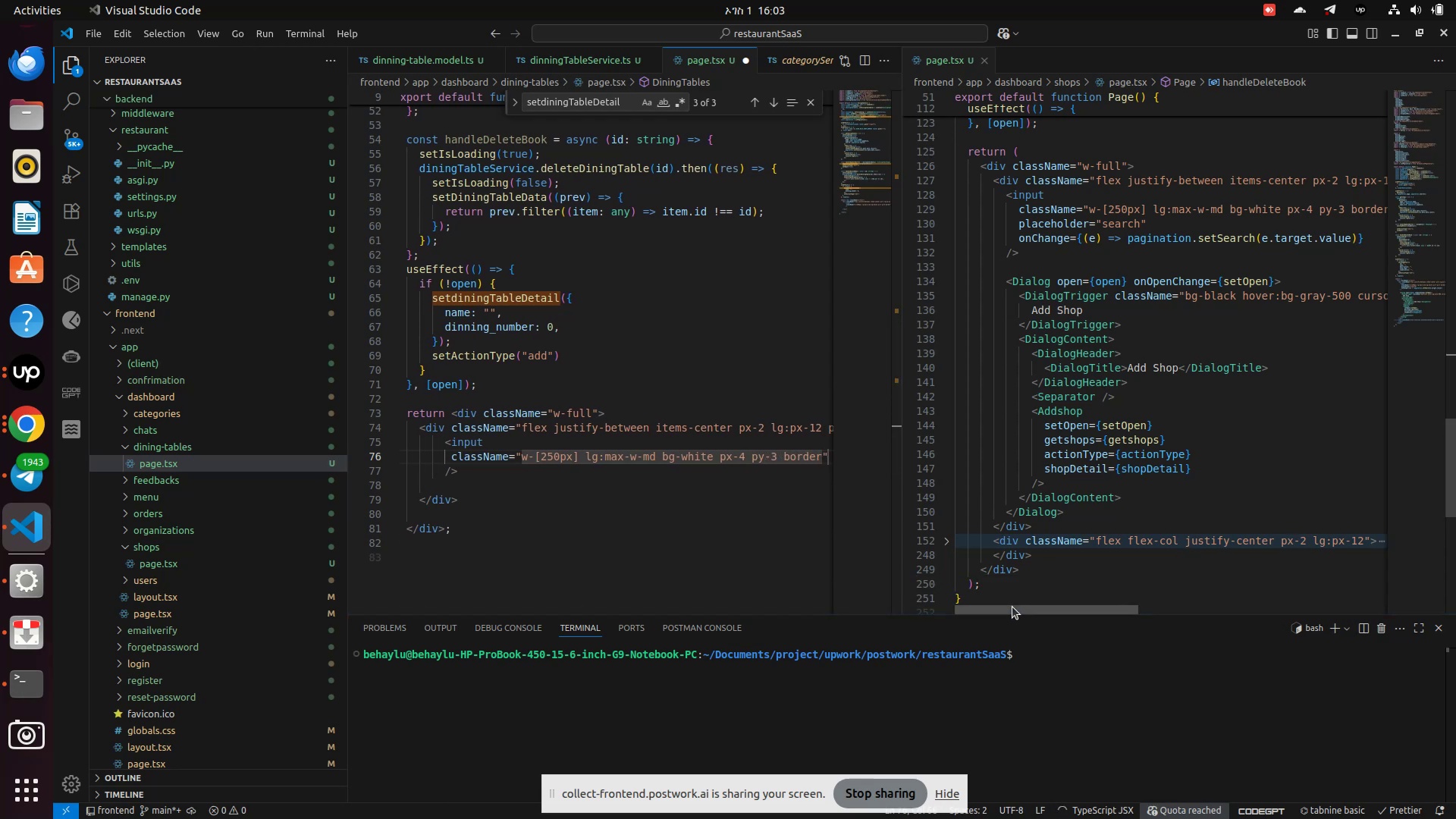 
left_click_drag(start_coordinate=[1012, 607], to_coordinate=[1117, 624])
 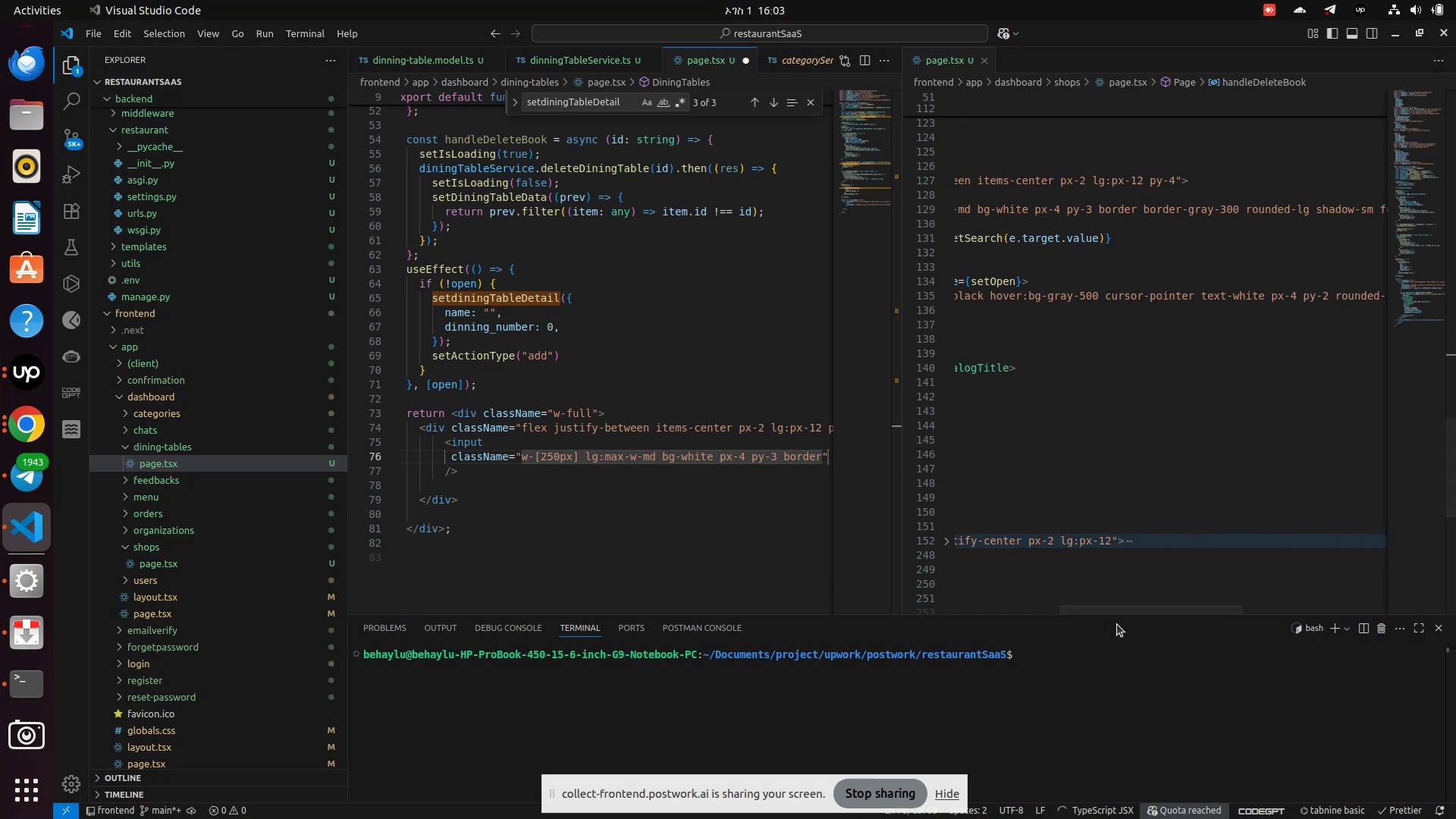 
type( border-gray-300 rounded-md )
 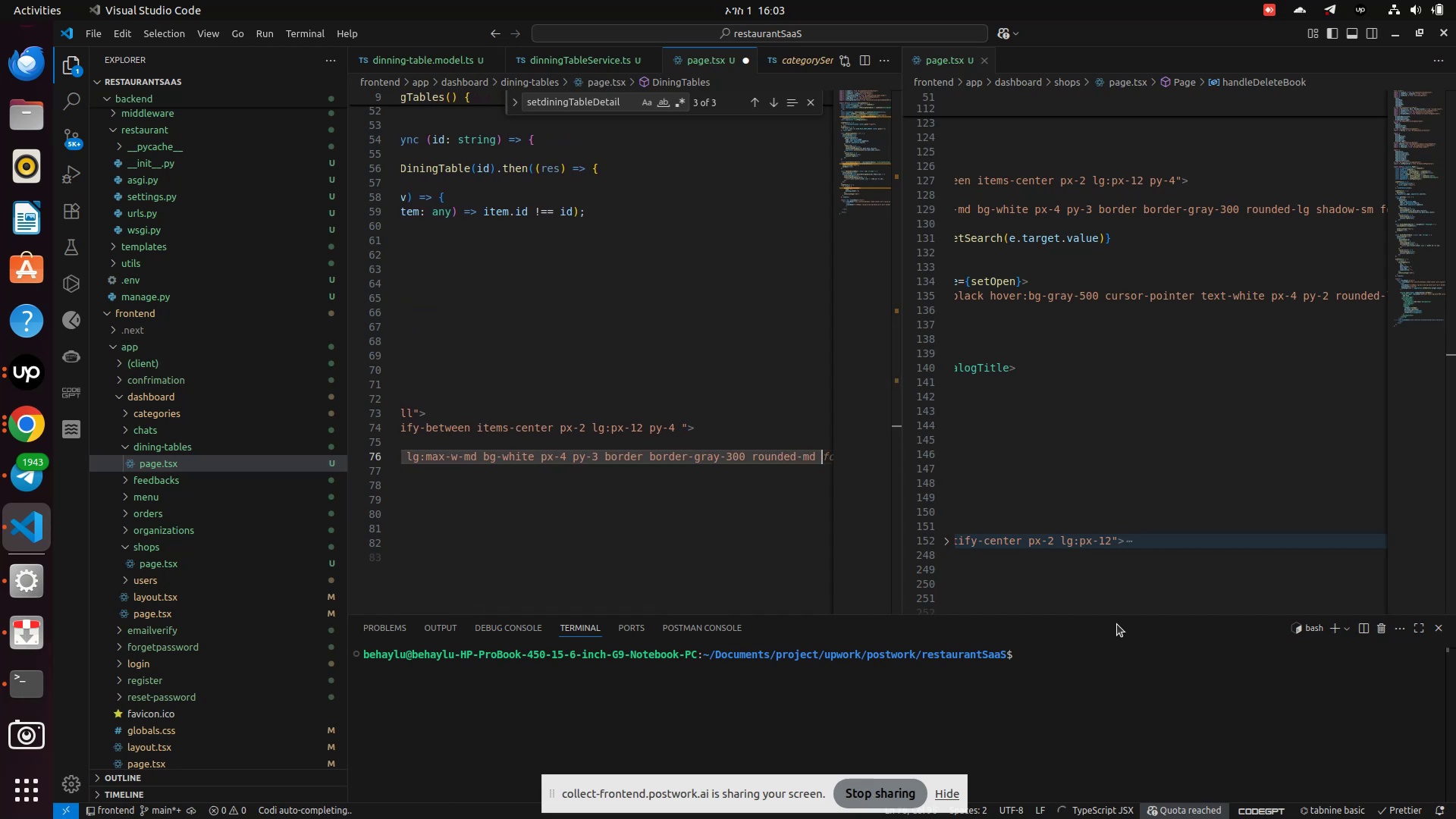 
key(Backspace)
key(Backspace)
key(Backspace)
type(lg shadow-lg)
key(Backspace)
key(Backspace)
type(sm )
 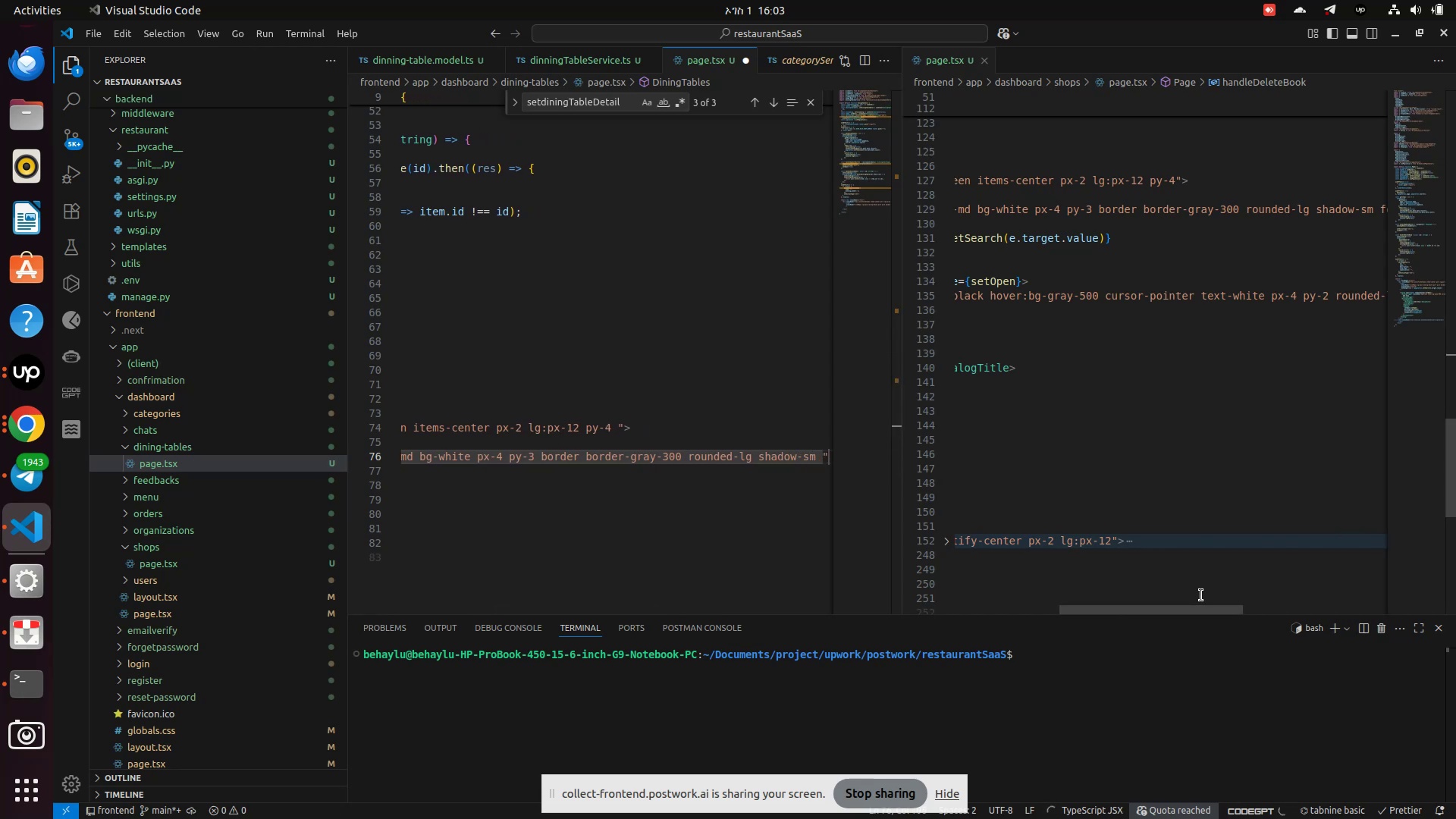 
left_click_drag(start_coordinate=[1190, 610], to_coordinate=[1282, 612])
 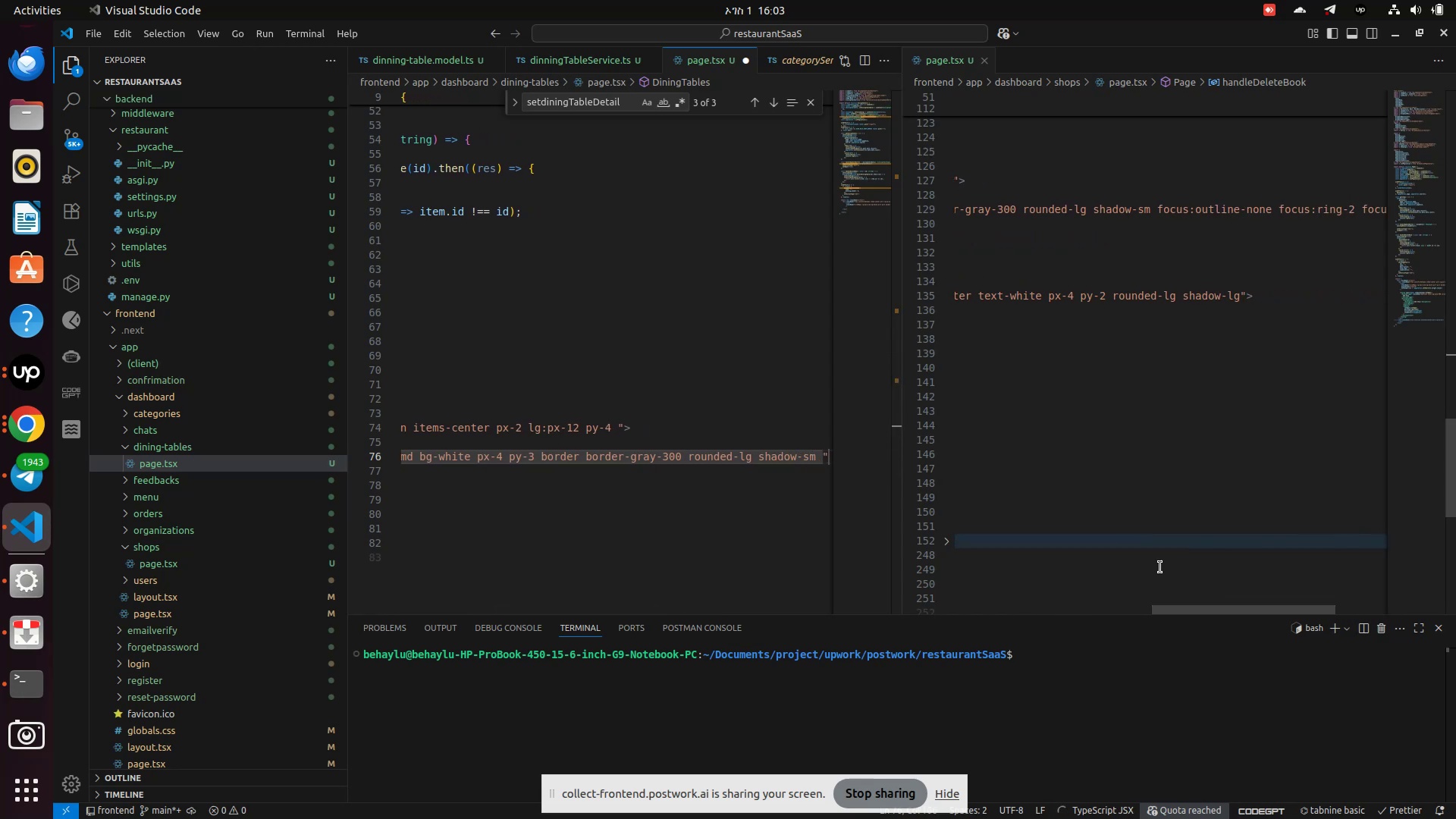 
type(focus:outline-none fouc)
key(Backspace)
key(Backspace)
type(cus:ring-2 )
 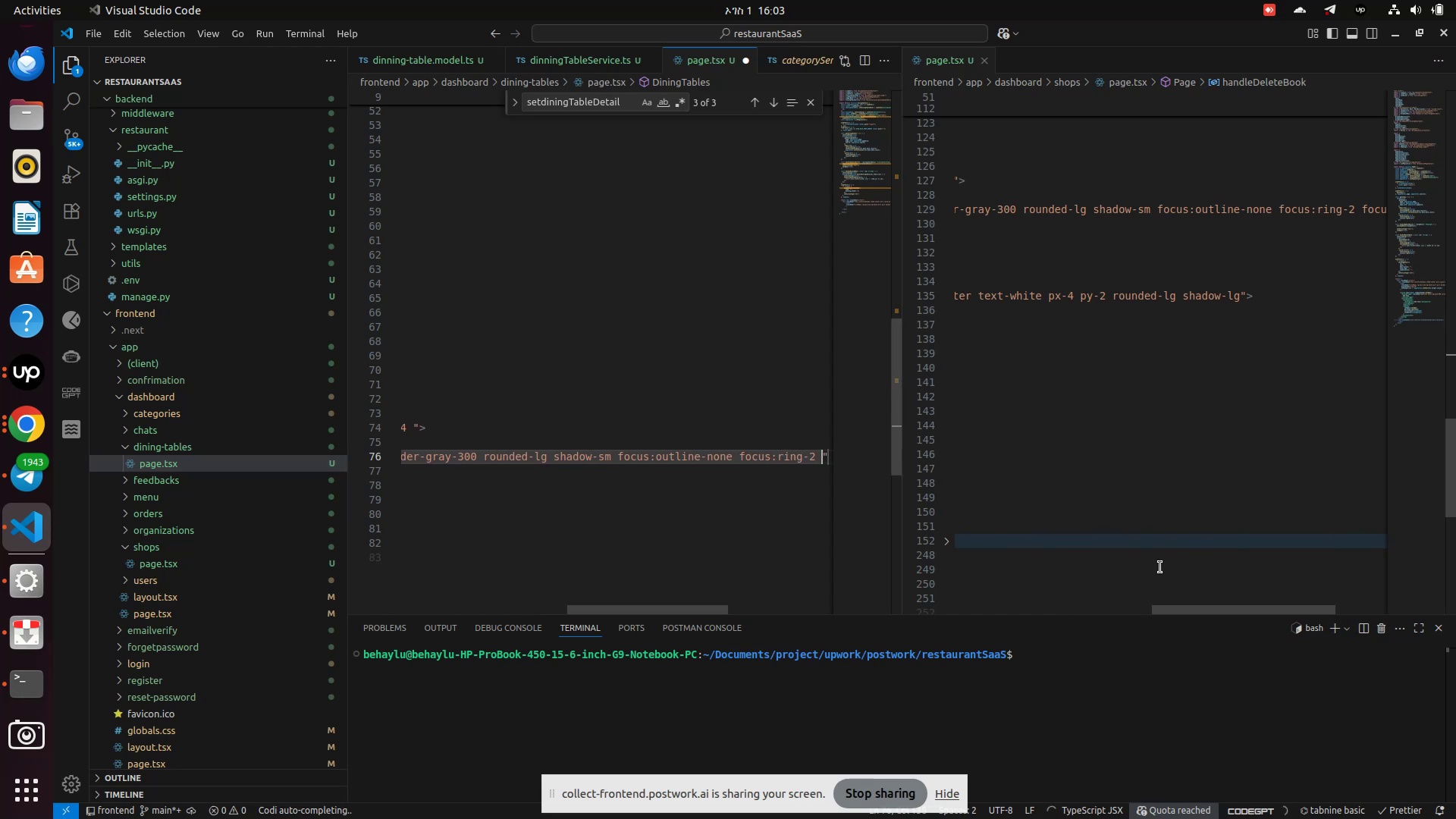 
left_click_drag(start_coordinate=[1175, 610], to_coordinate=[1240, 621])
 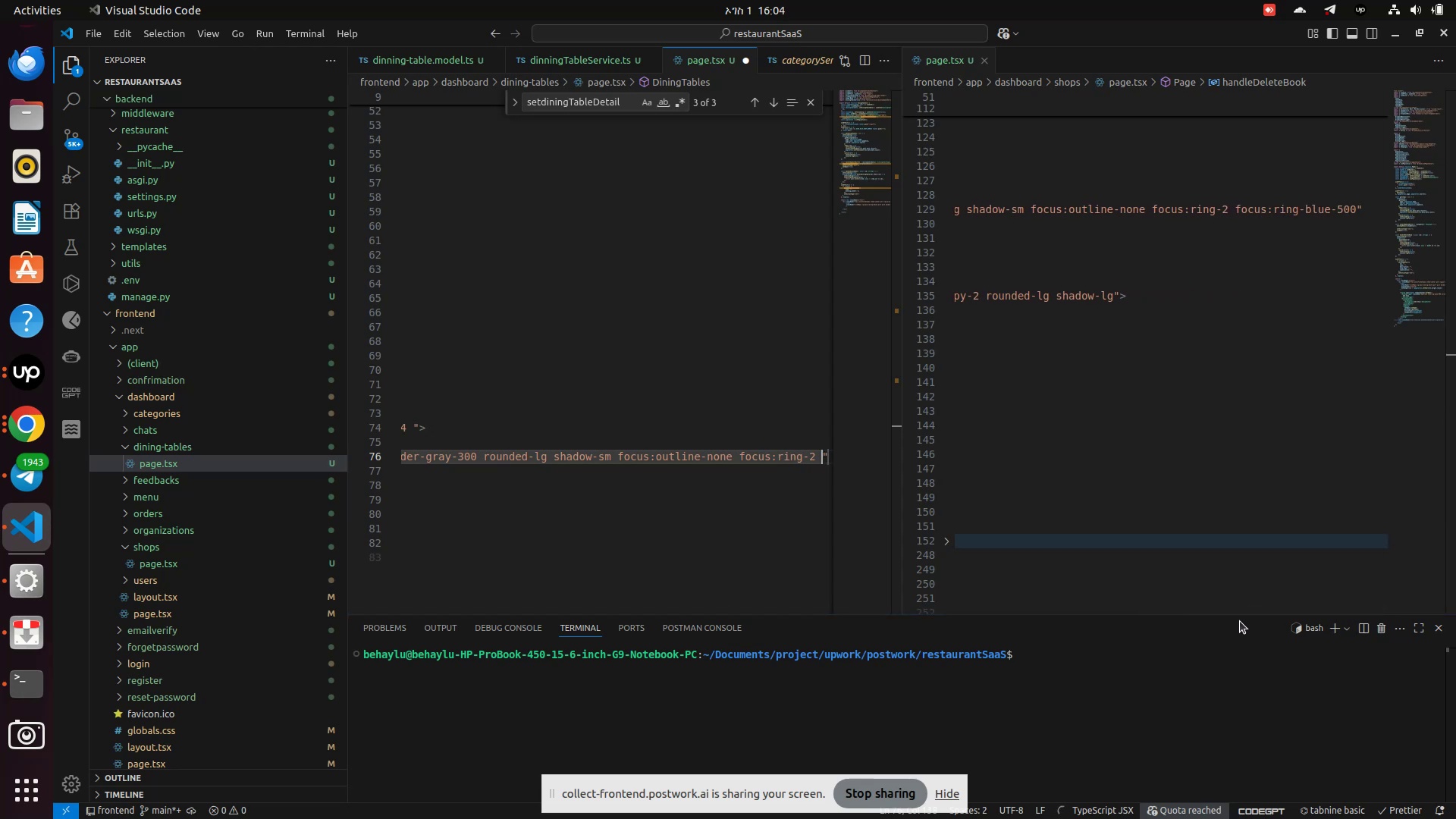 
type(focus:ring-blue-500)
 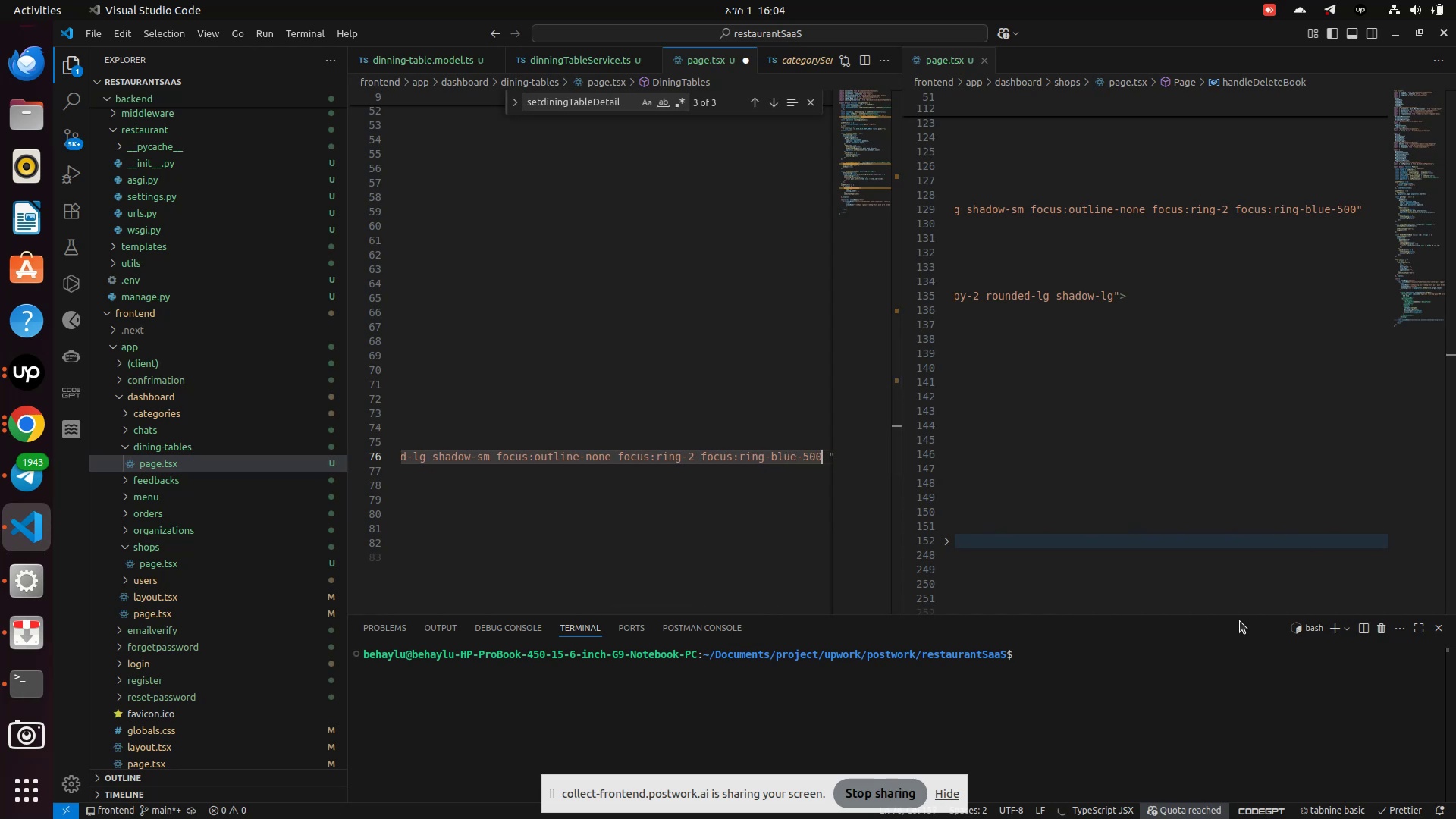 
key(ArrowRight)
 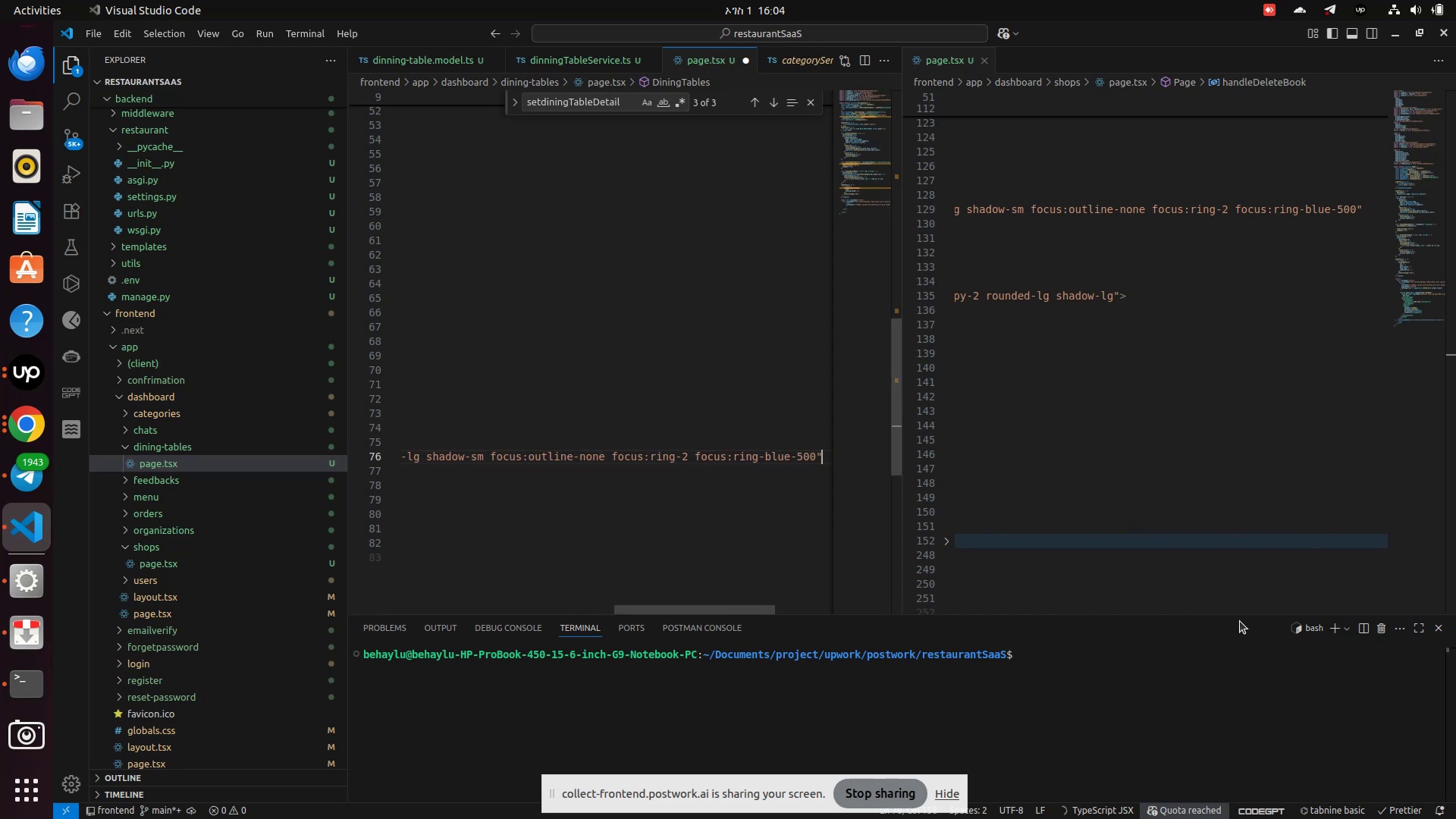 
key(ArrowRight)
 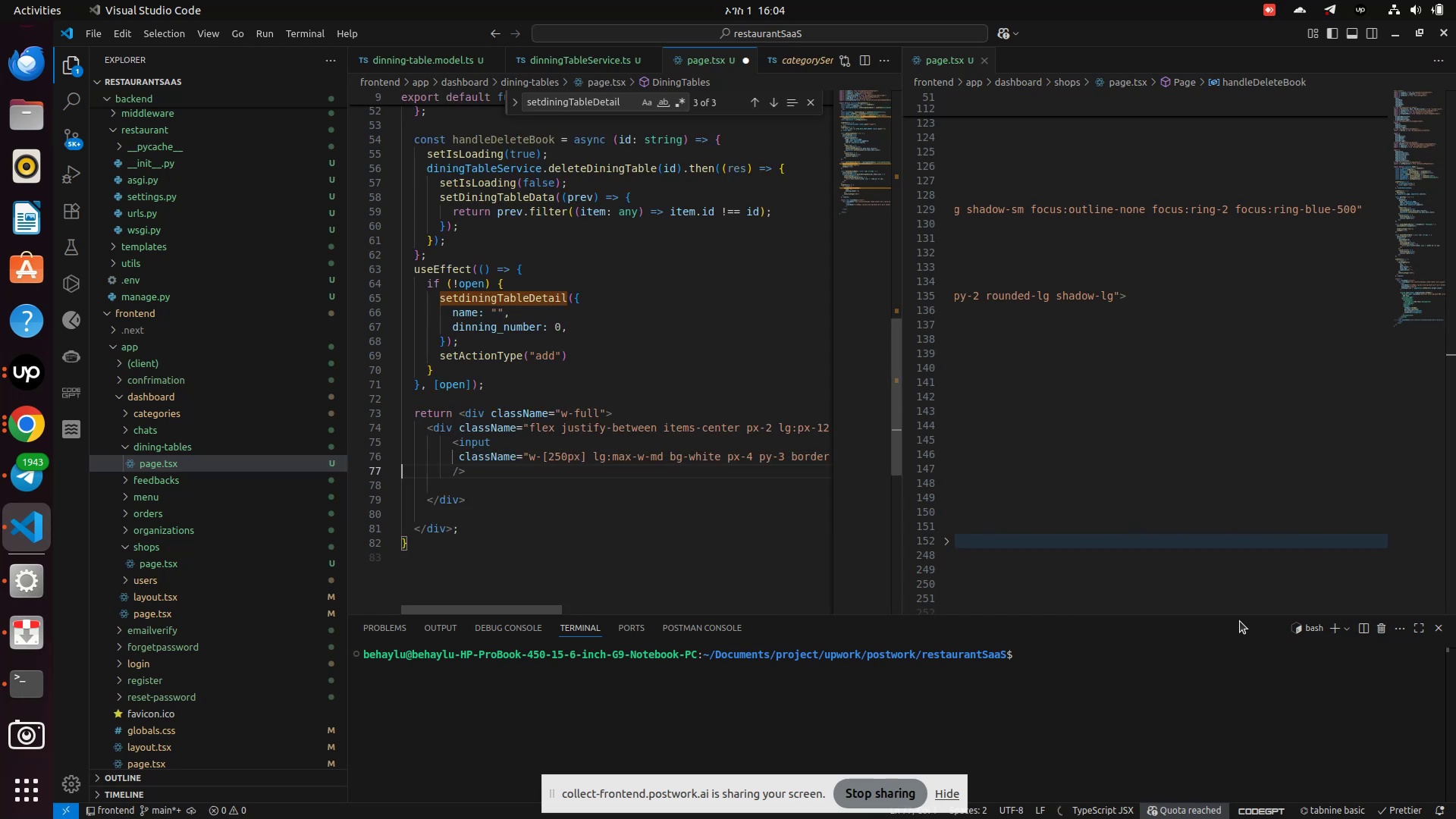 
key(ArrowRight)
 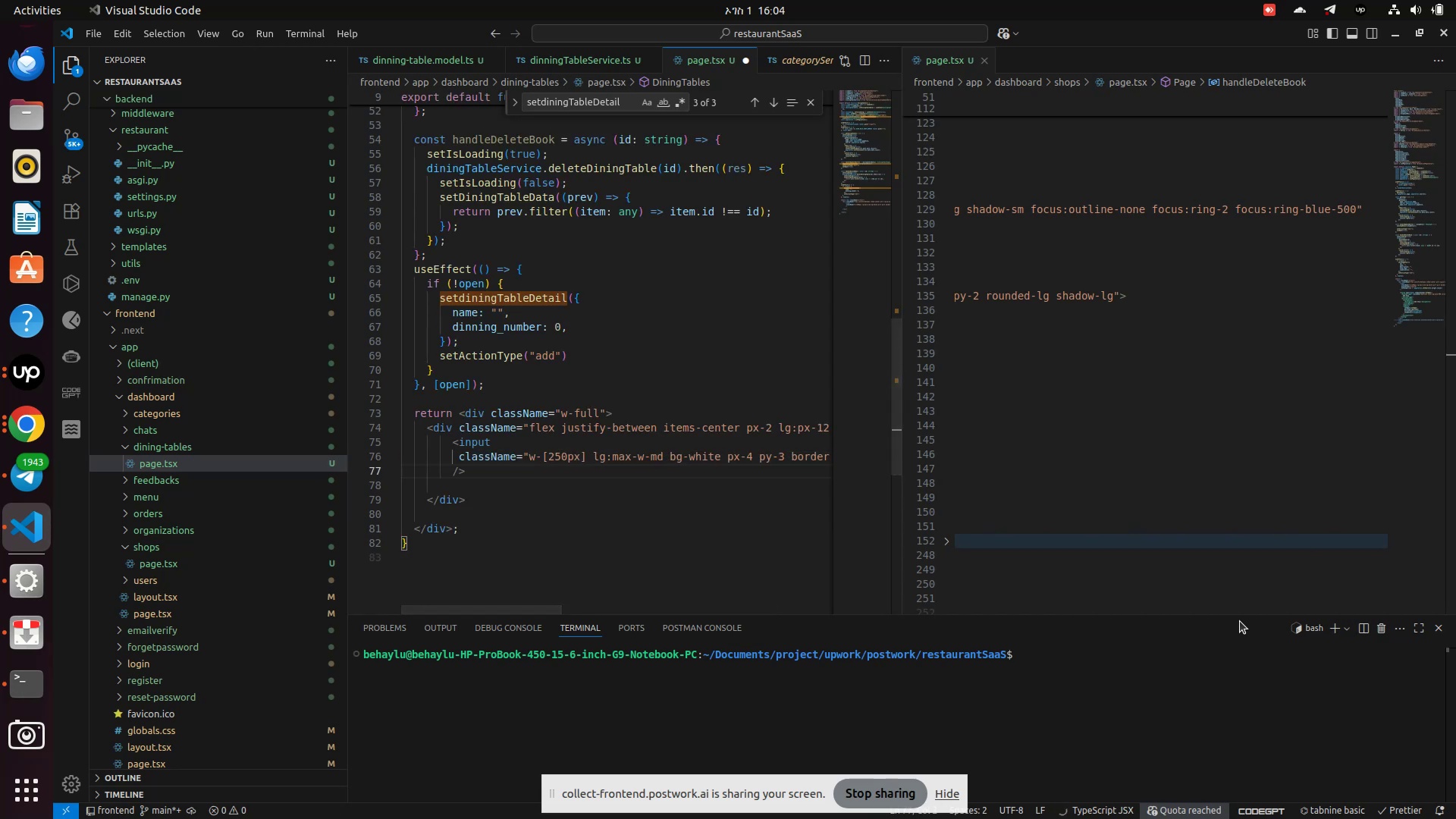 
hold_key(key=ArrowLeft, duration=0.7)
 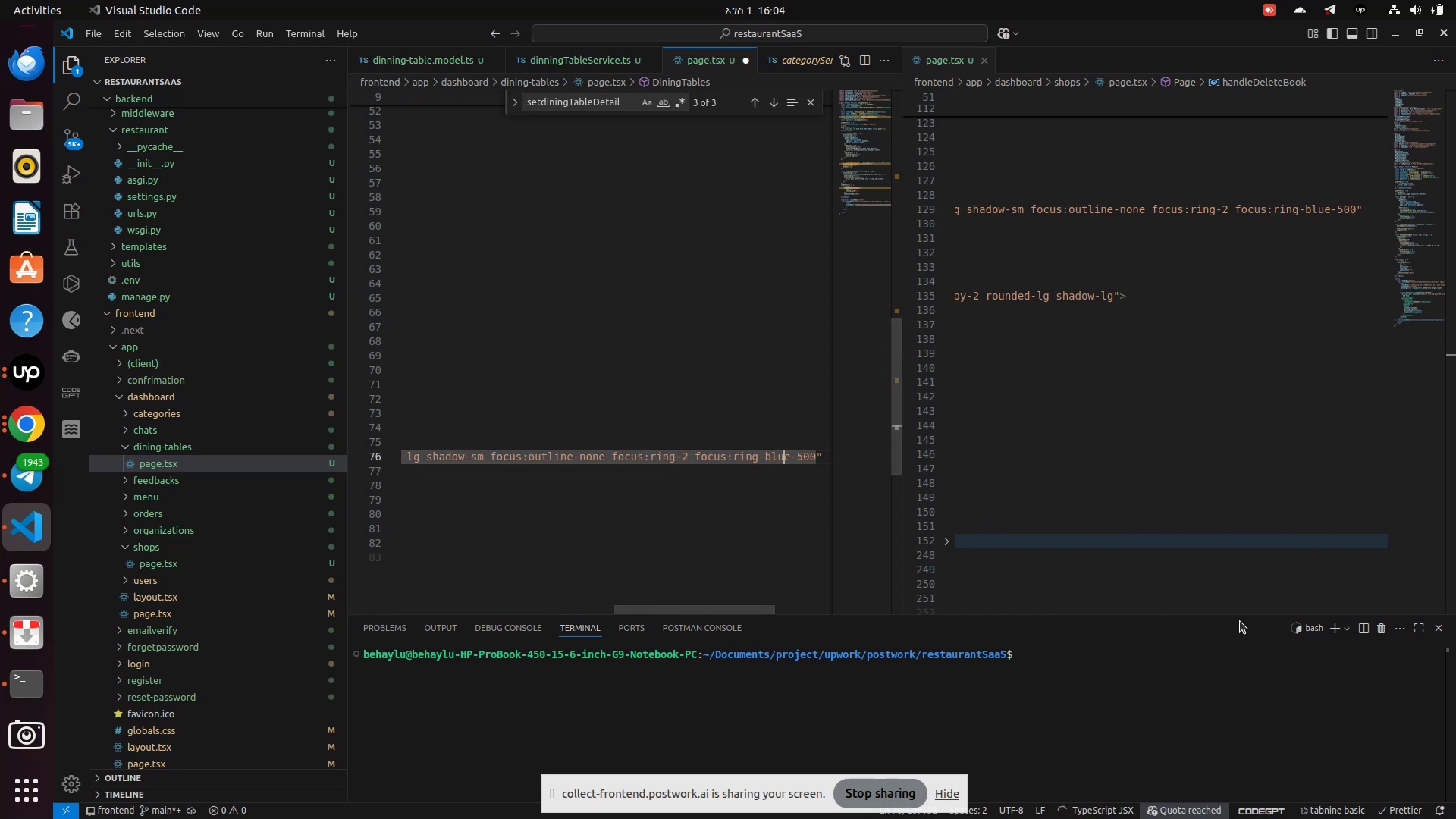 
key(ArrowRight)
 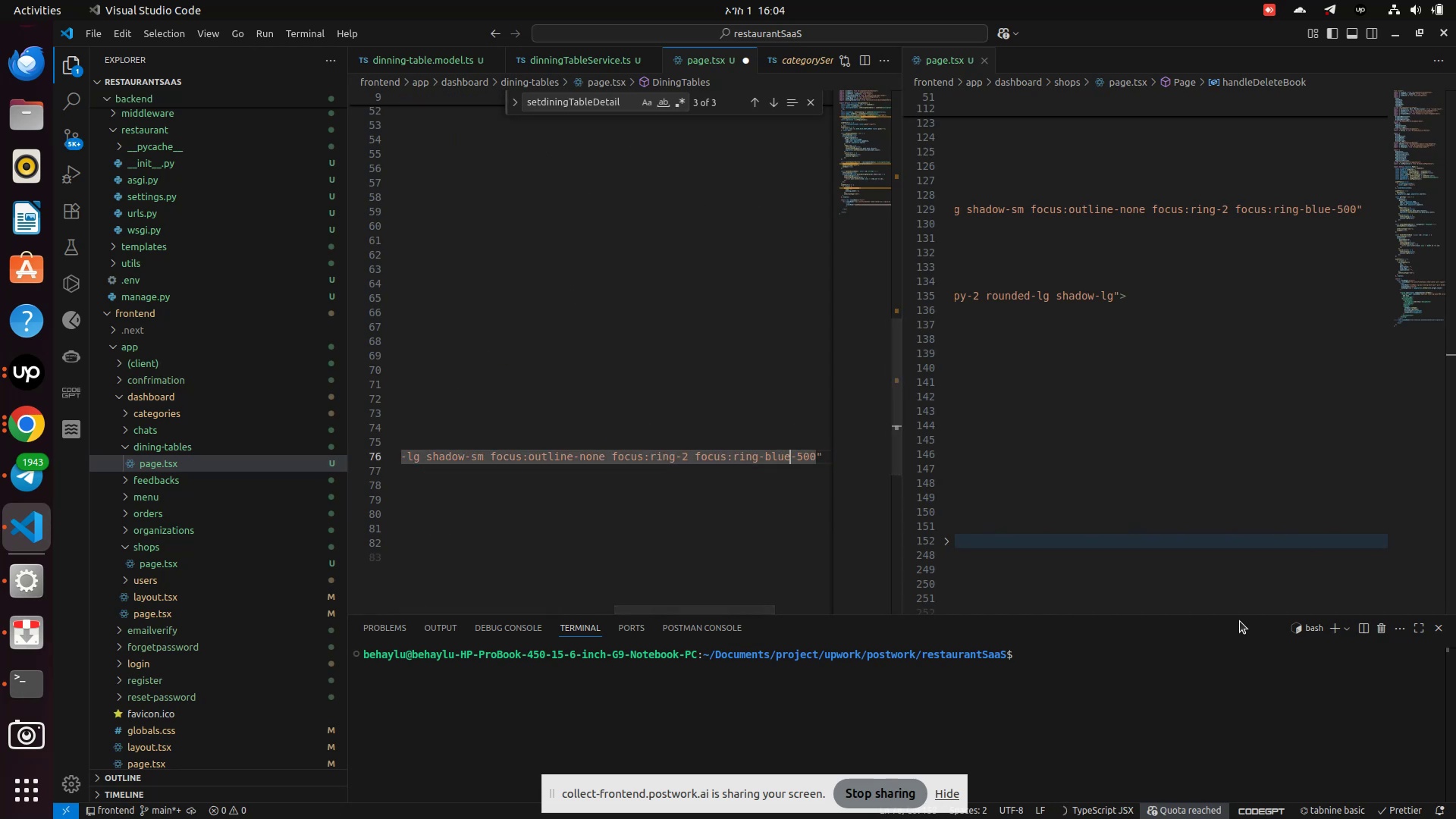 
key(ArrowRight)
 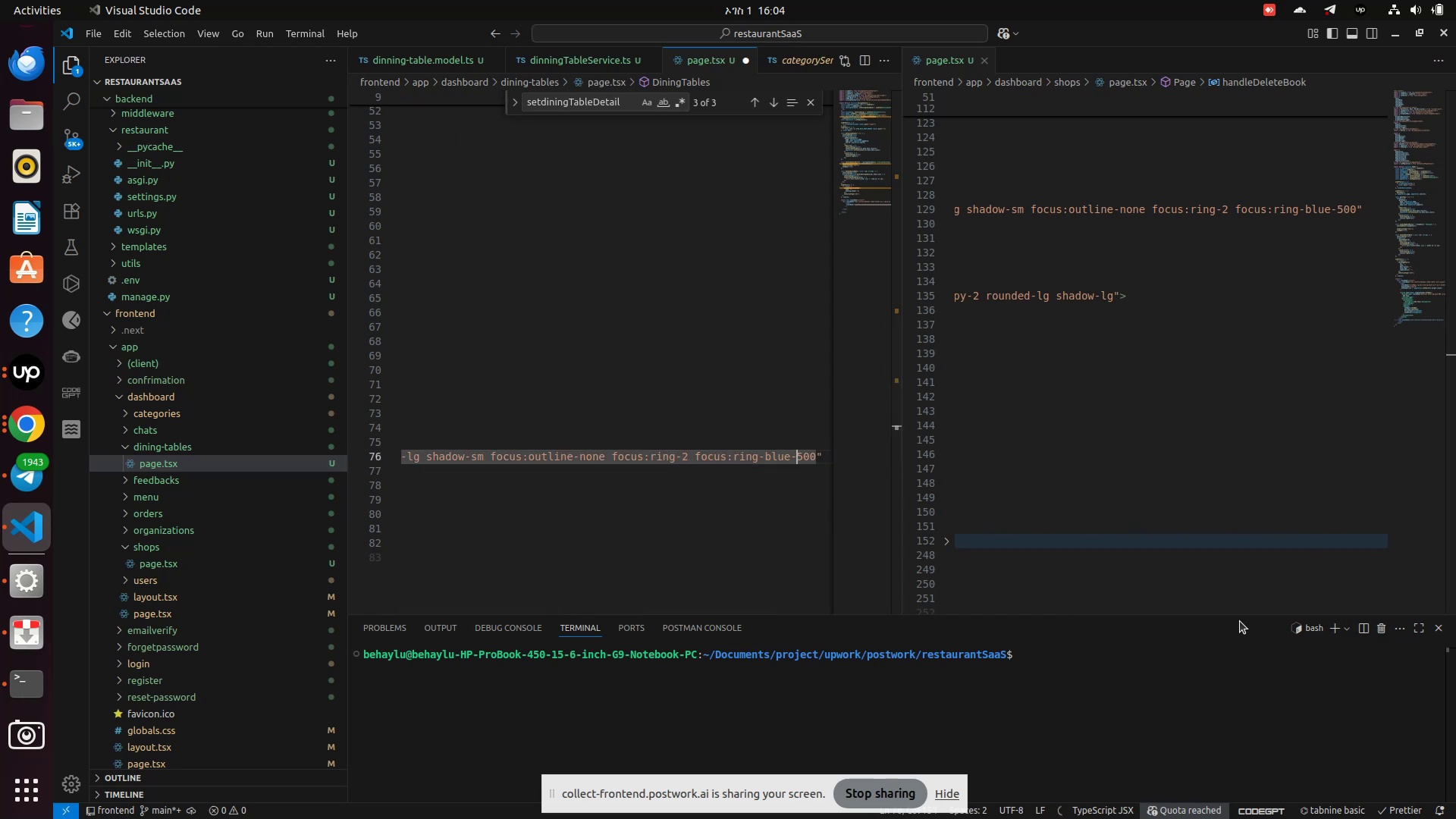 
key(ArrowRight)
 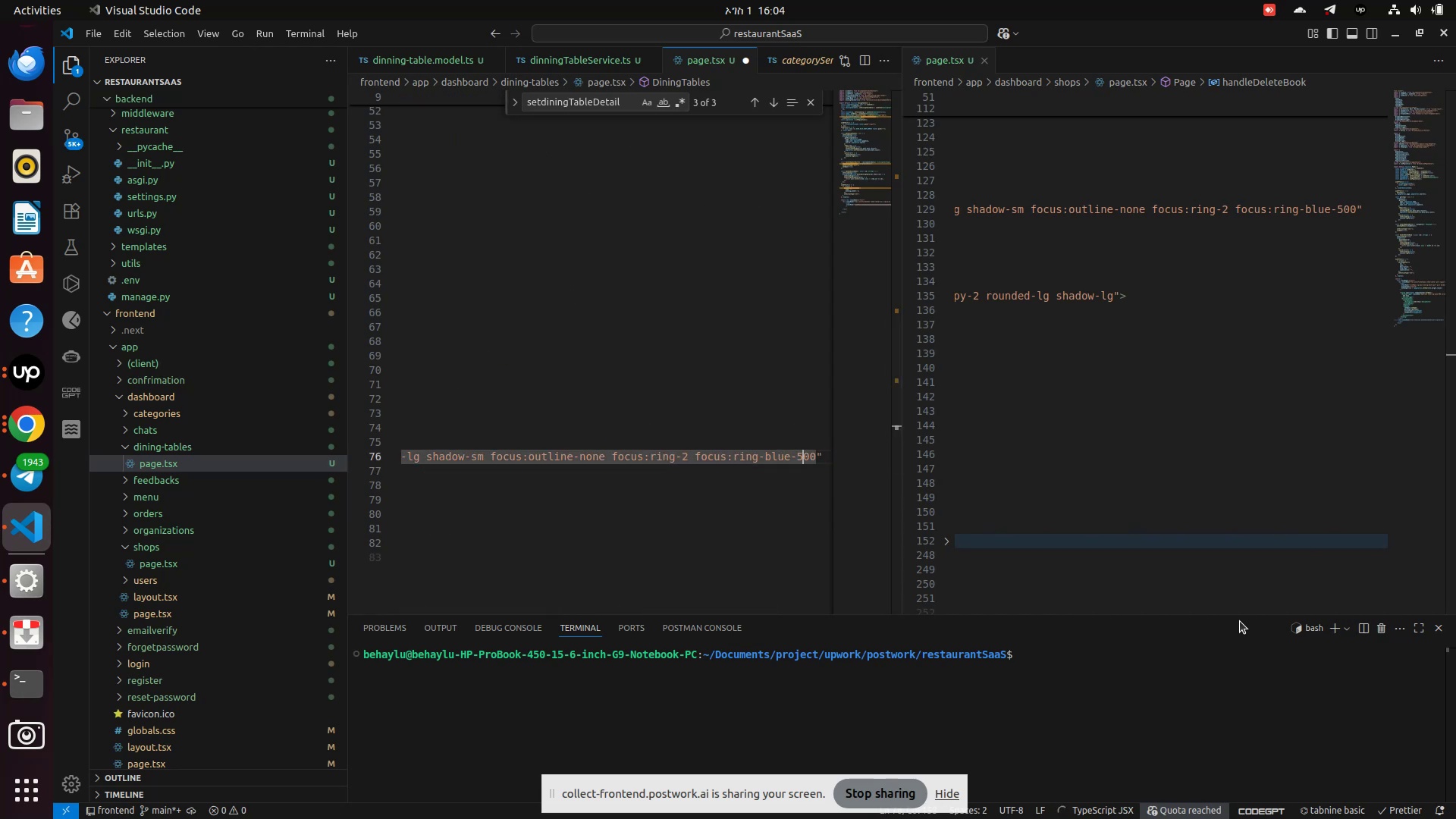 
key(ArrowRight)
 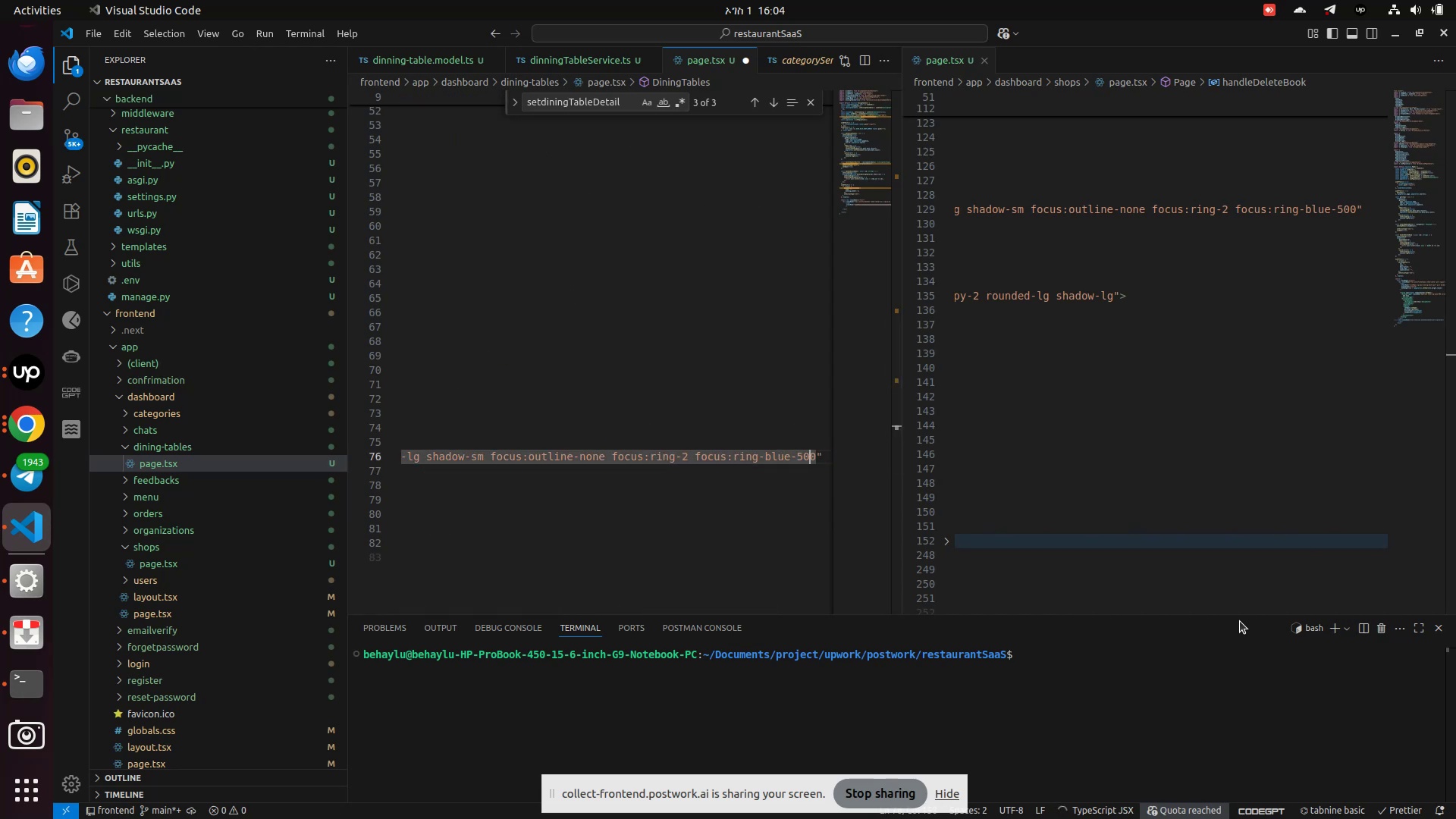 
key(ArrowRight)
 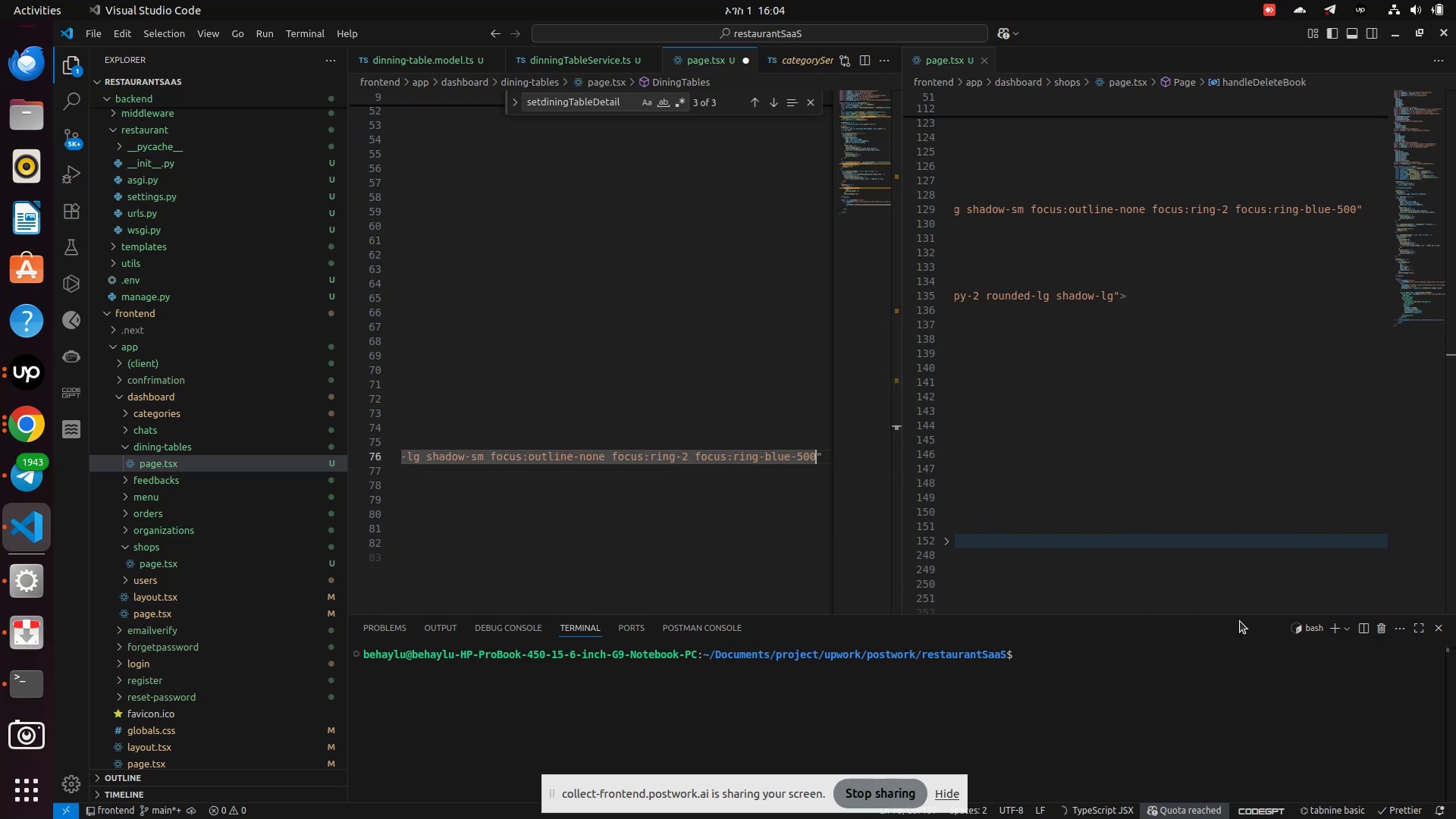 
key(ArrowRight)
 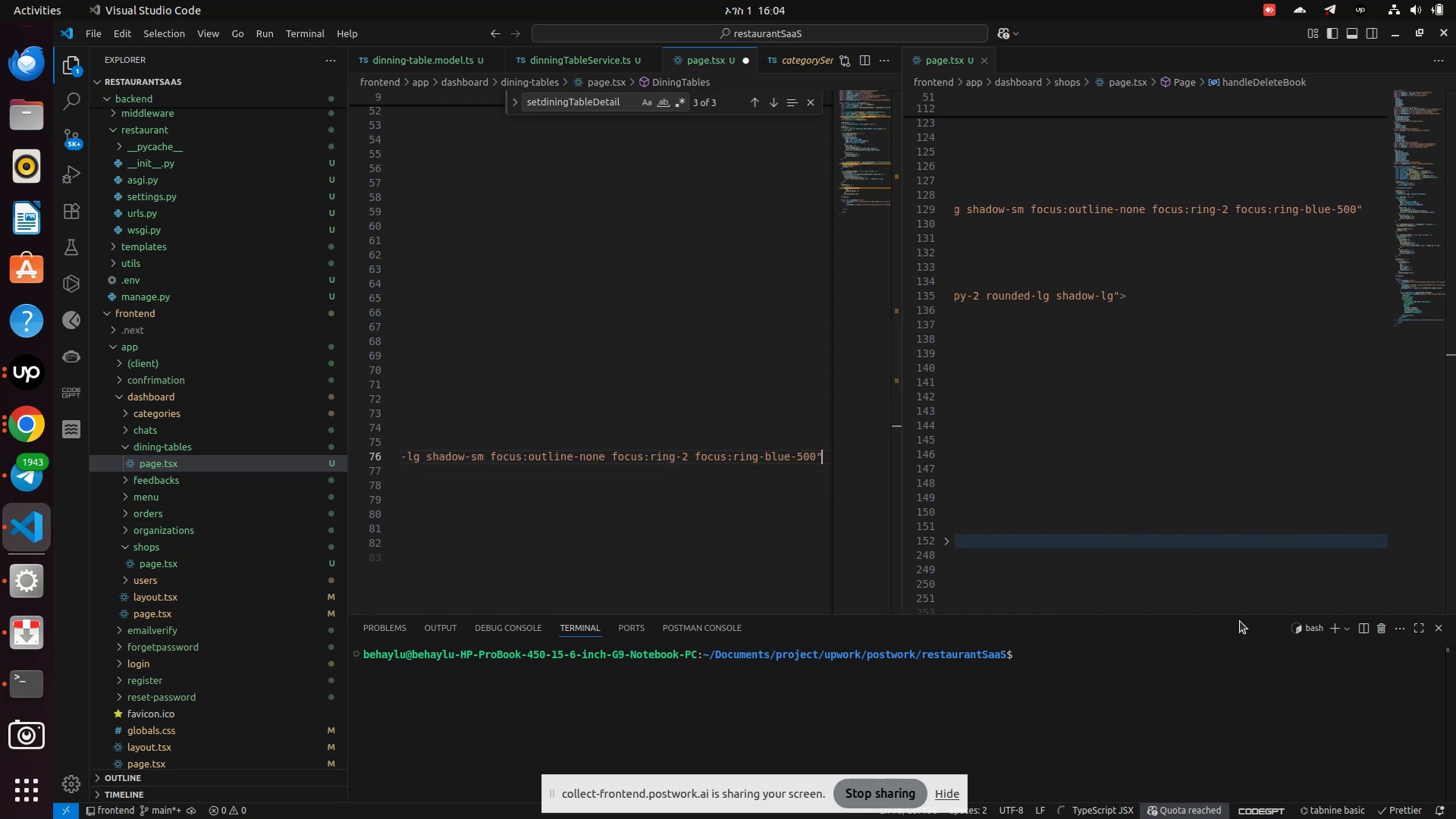 
key(Enter)
 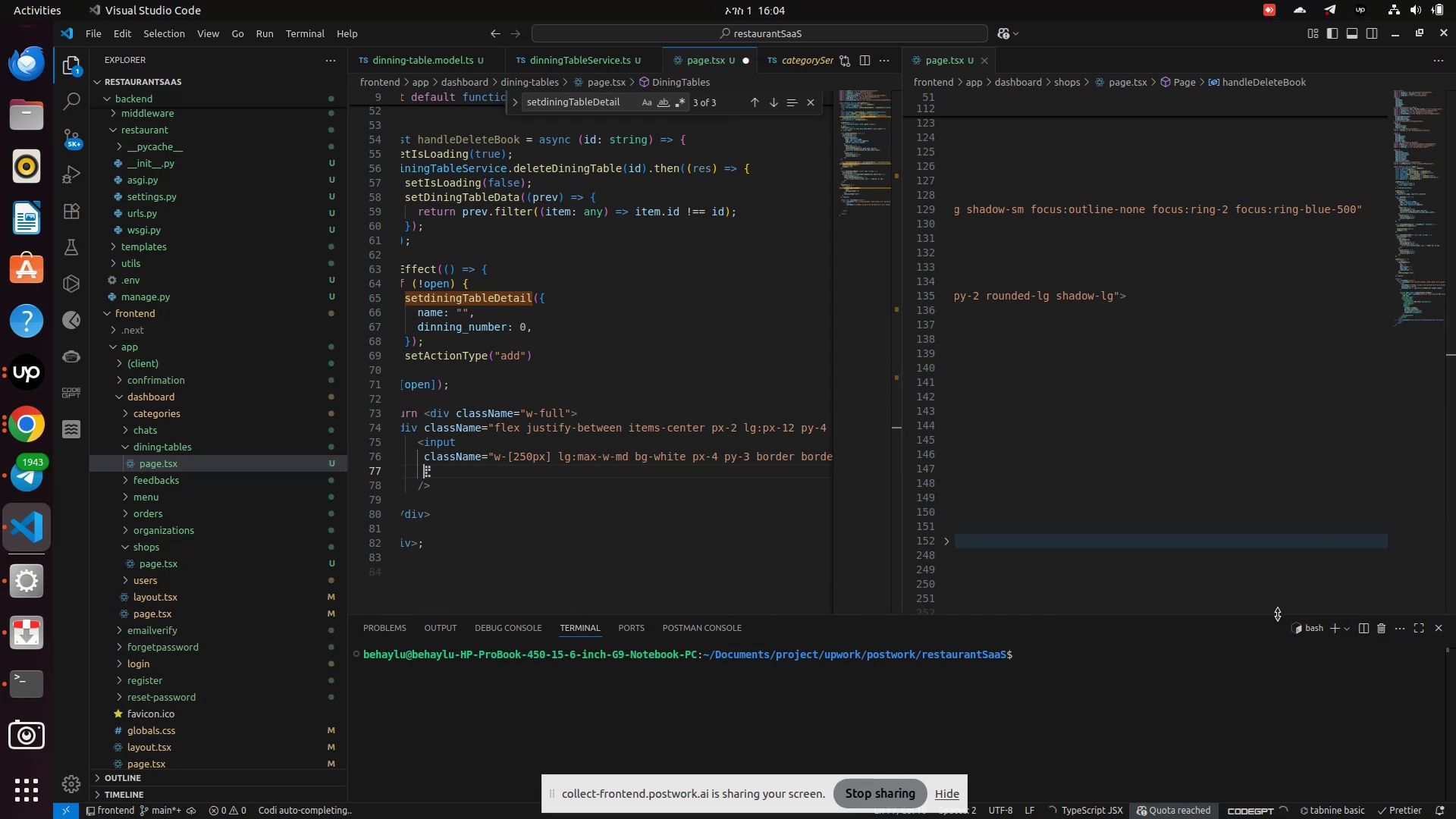 
left_click_drag(start_coordinate=[1282, 608], to_coordinate=[987, 634])
 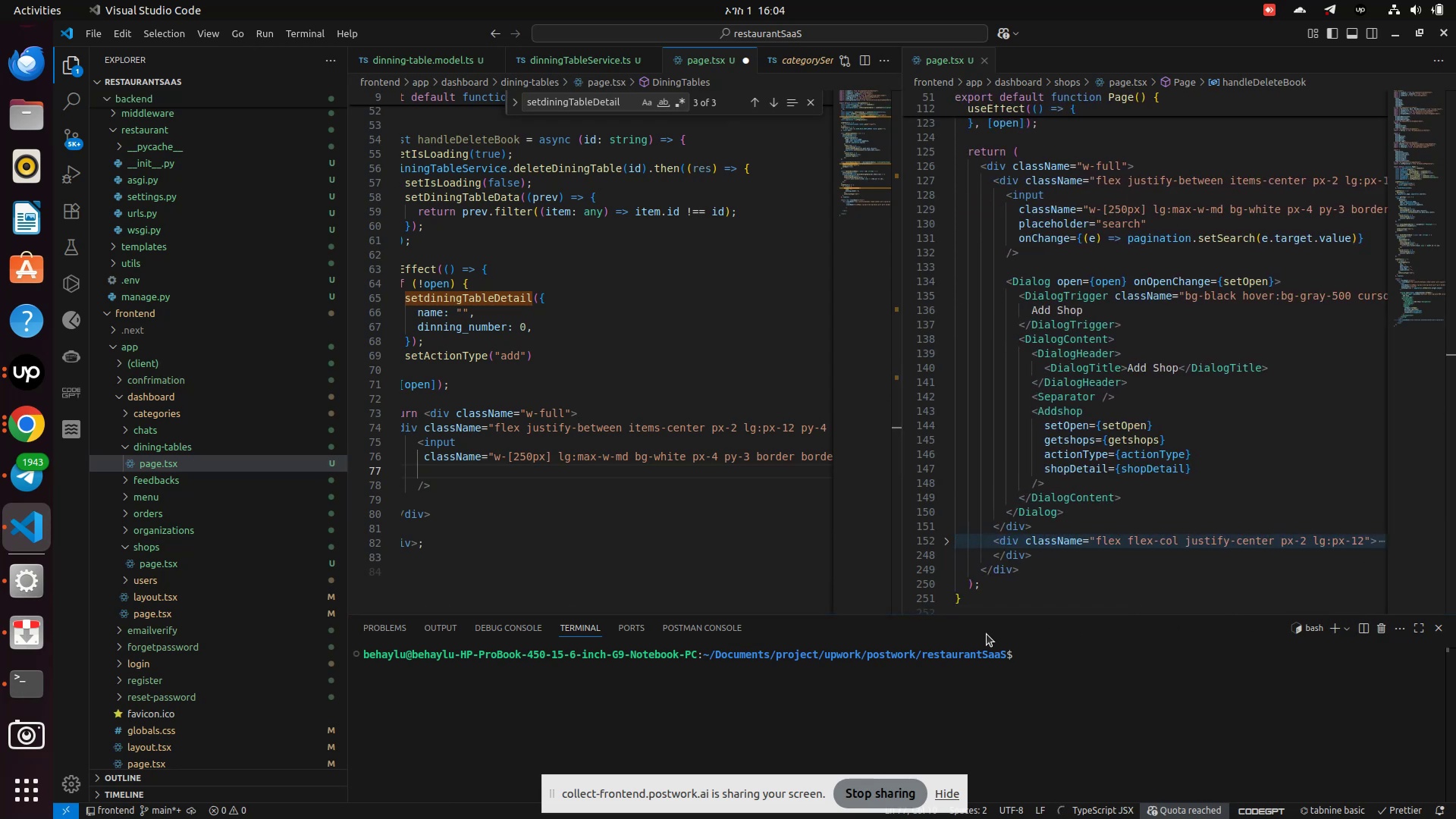 
type(pa)
key(Backspace)
type(laceholder)
 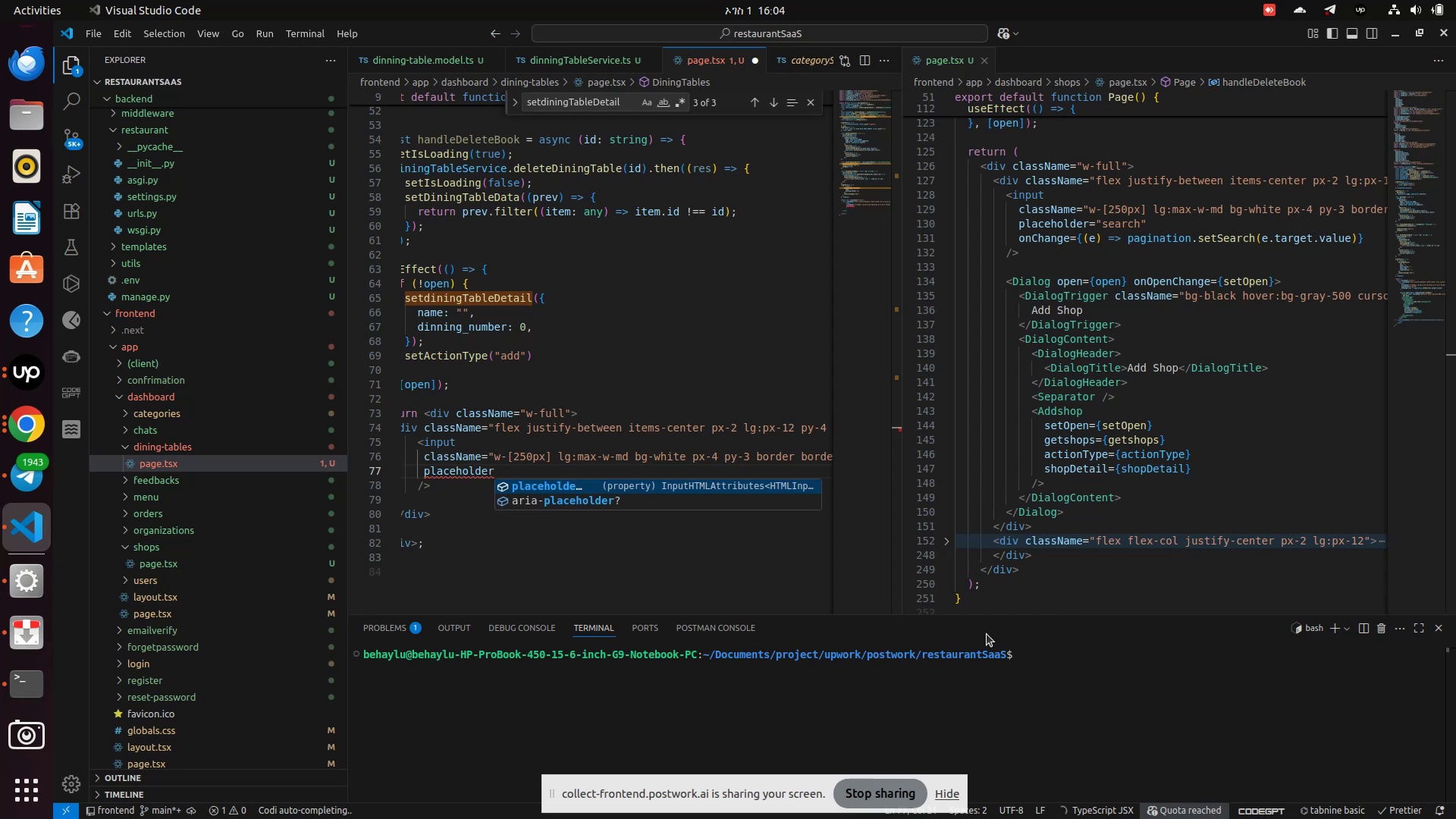 
key(Enter)
 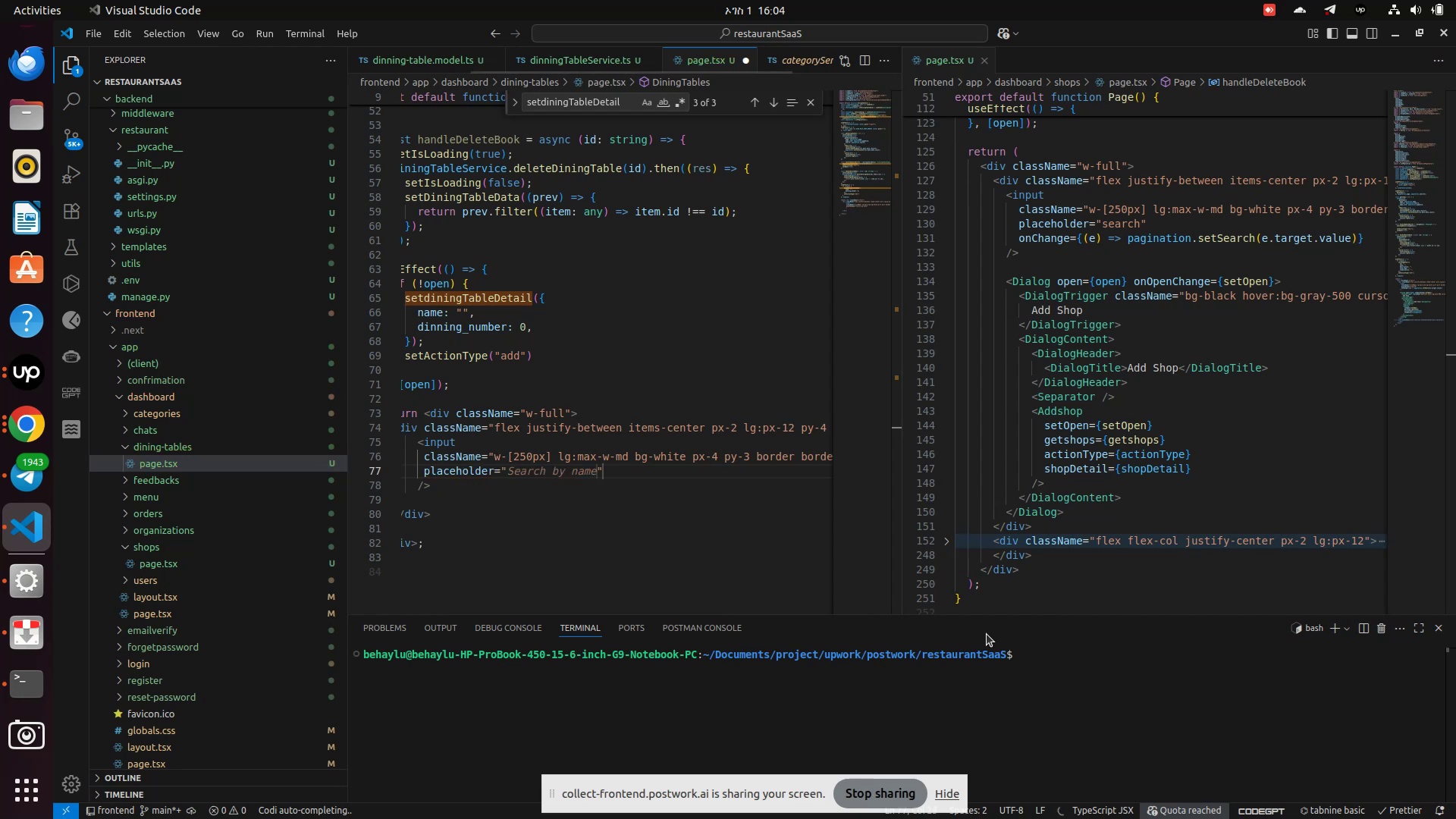 
type(")
key(Backspace)
type(Search by name)
 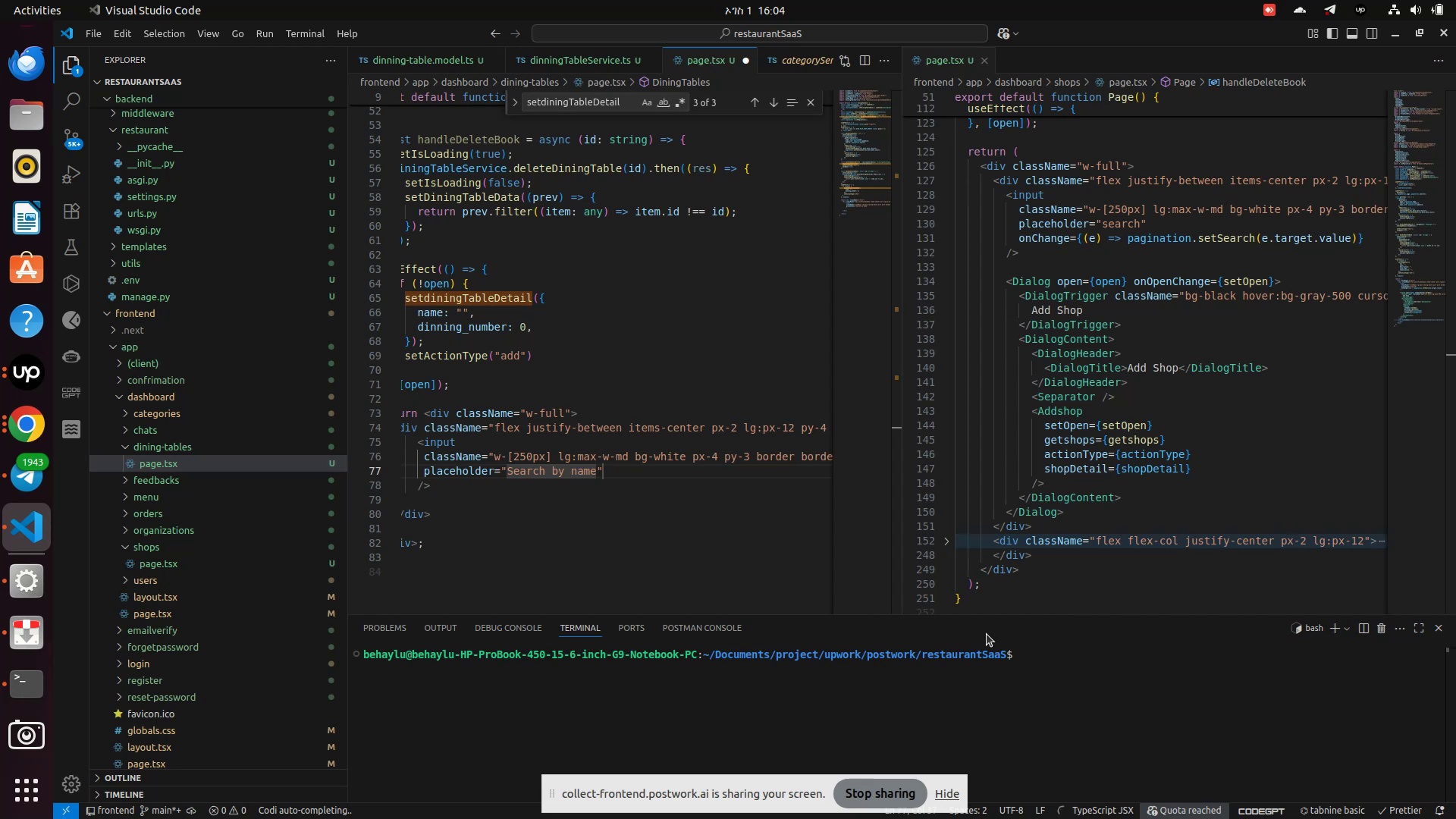 
key(ArrowRight)
 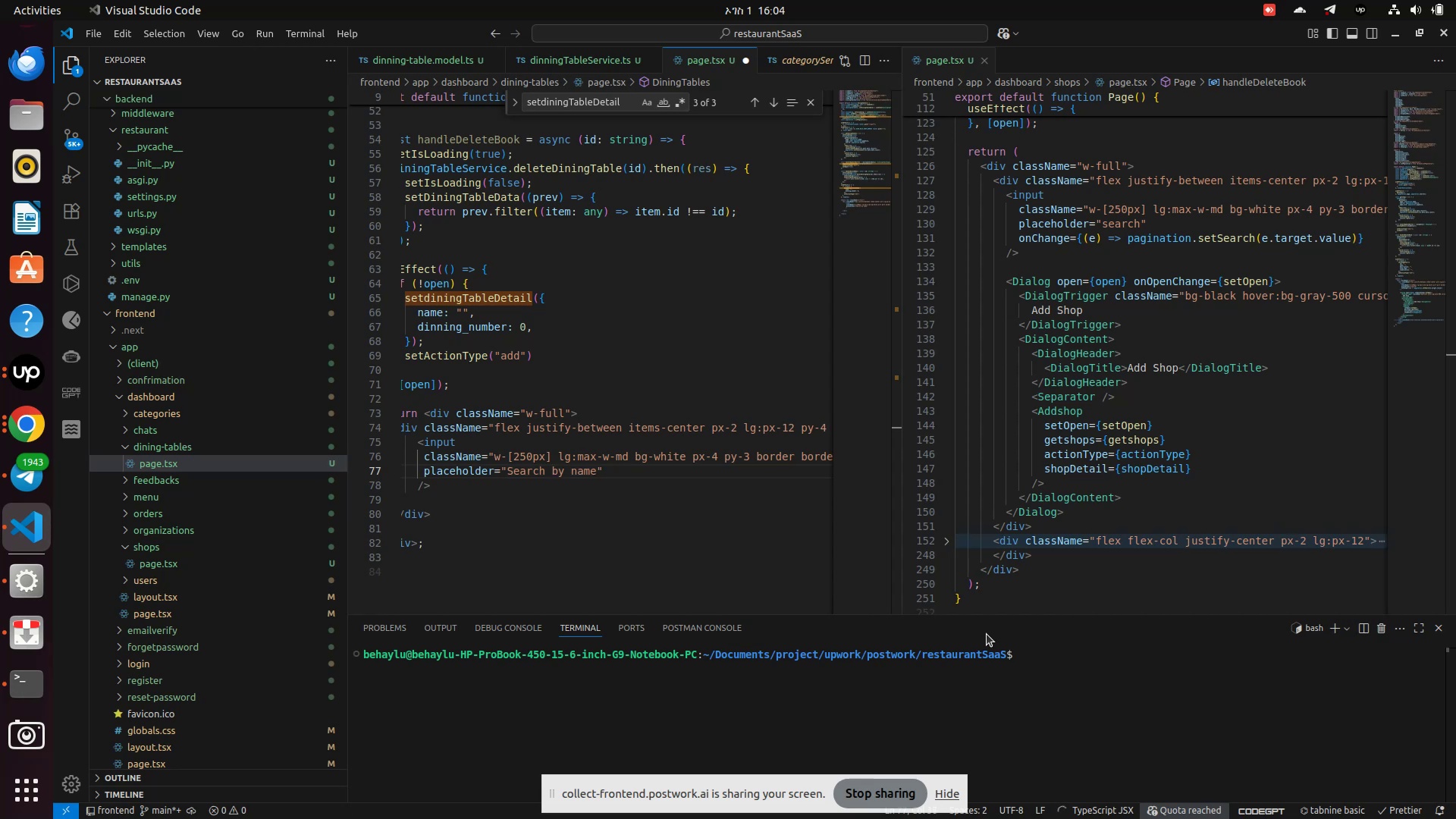 
key(Enter)
 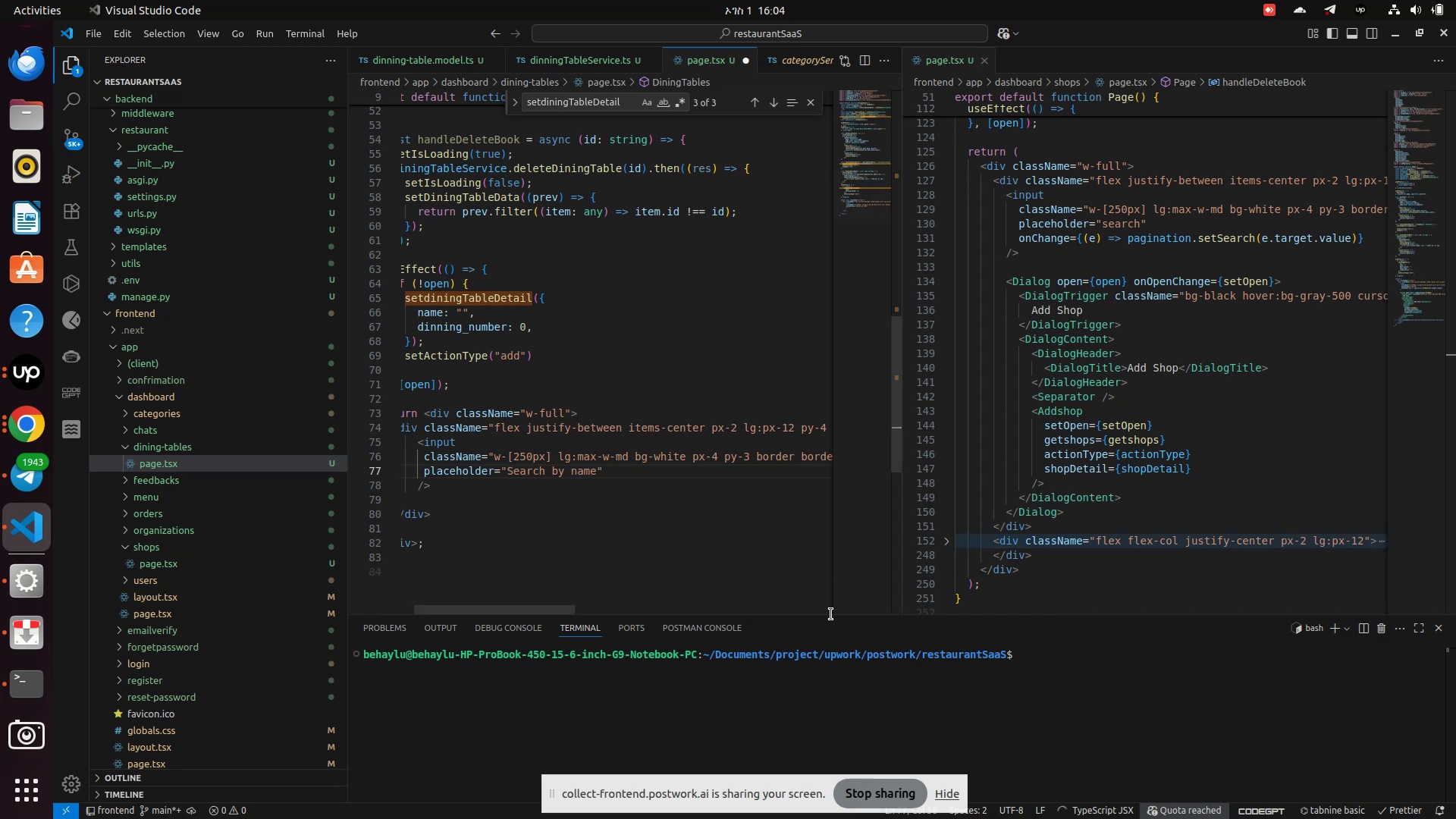 
left_click([634, 477])
 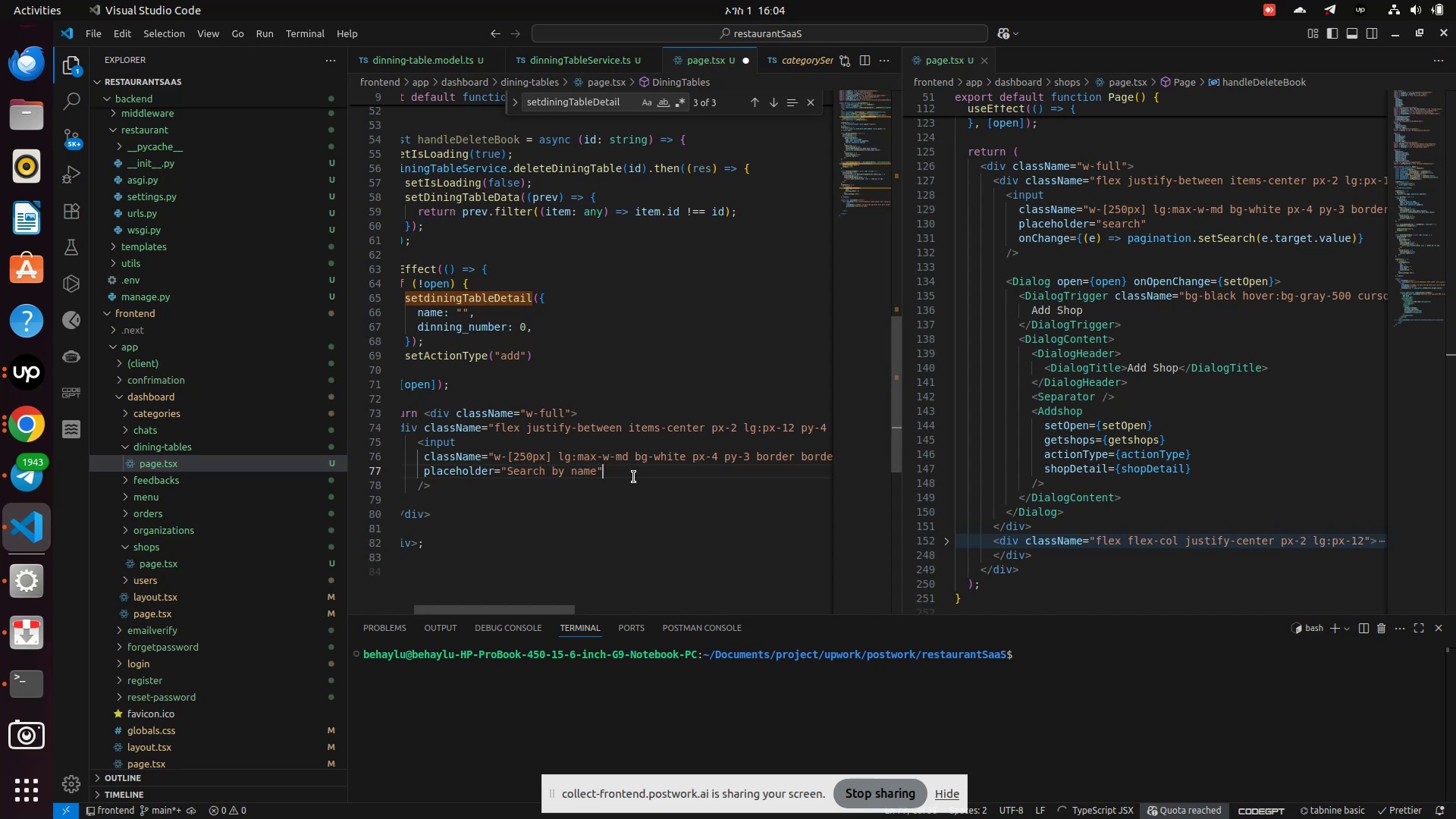 
key(Enter)
 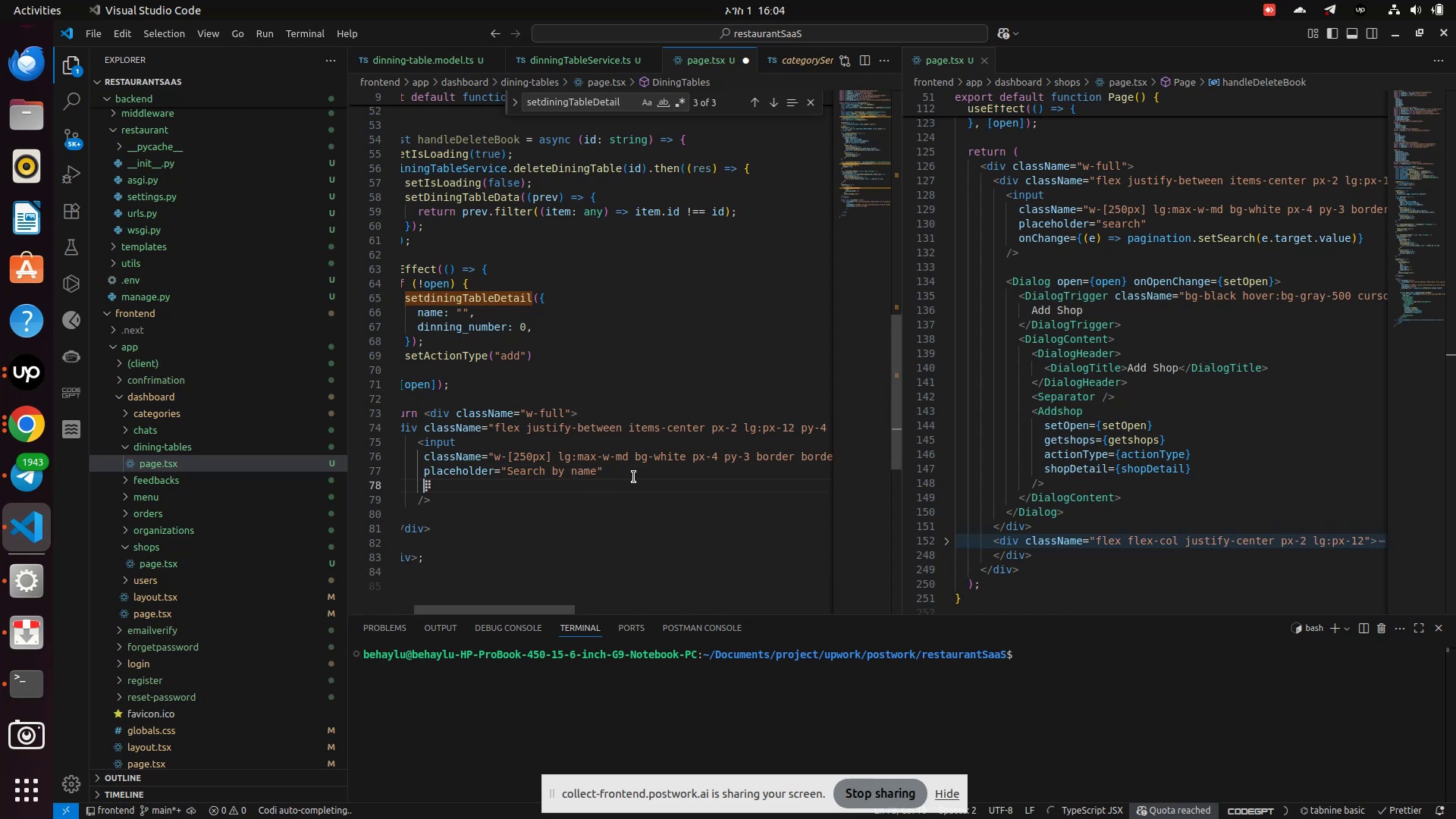 
type(onCha)
 